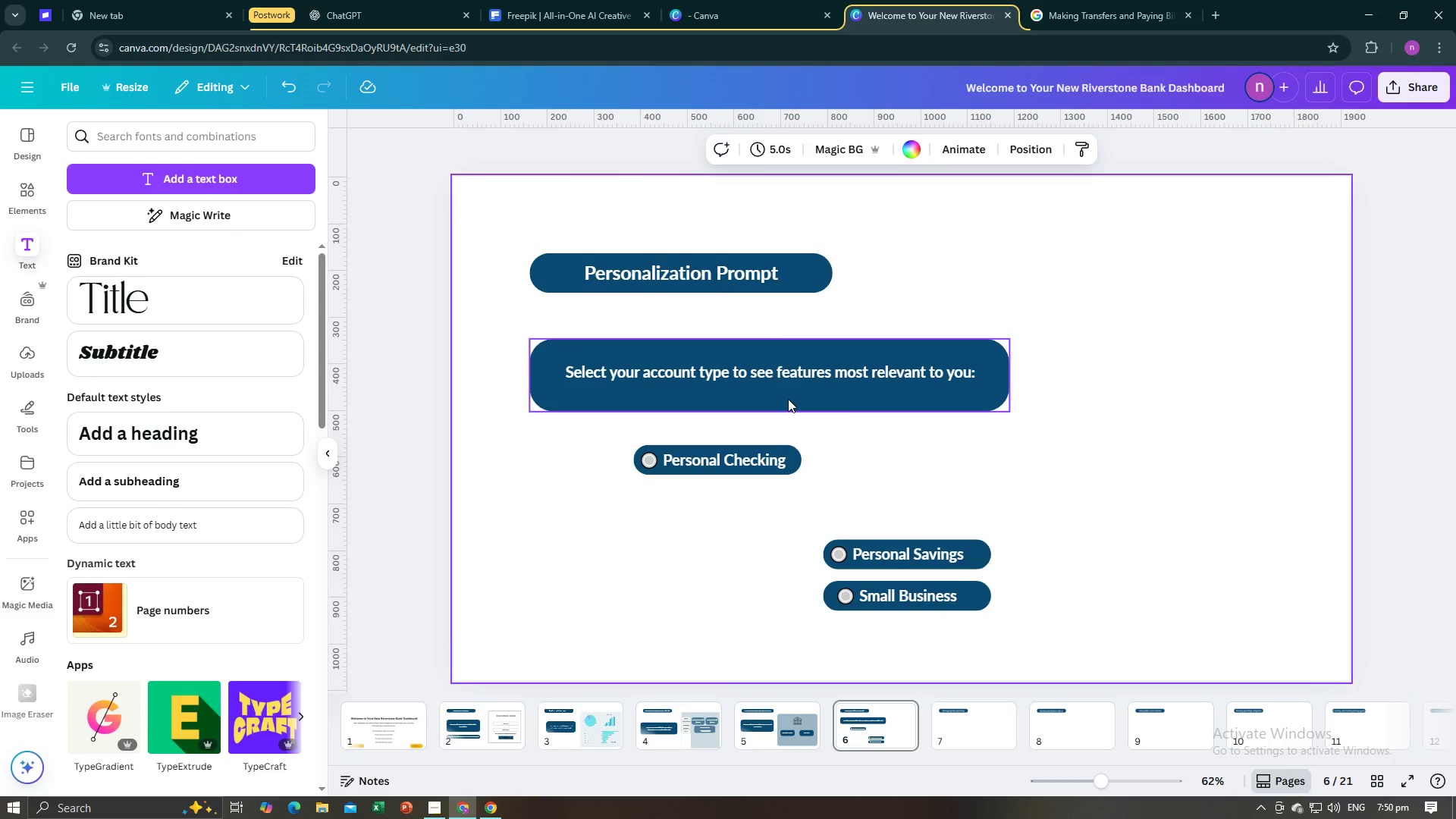 
left_click([788, 399])
 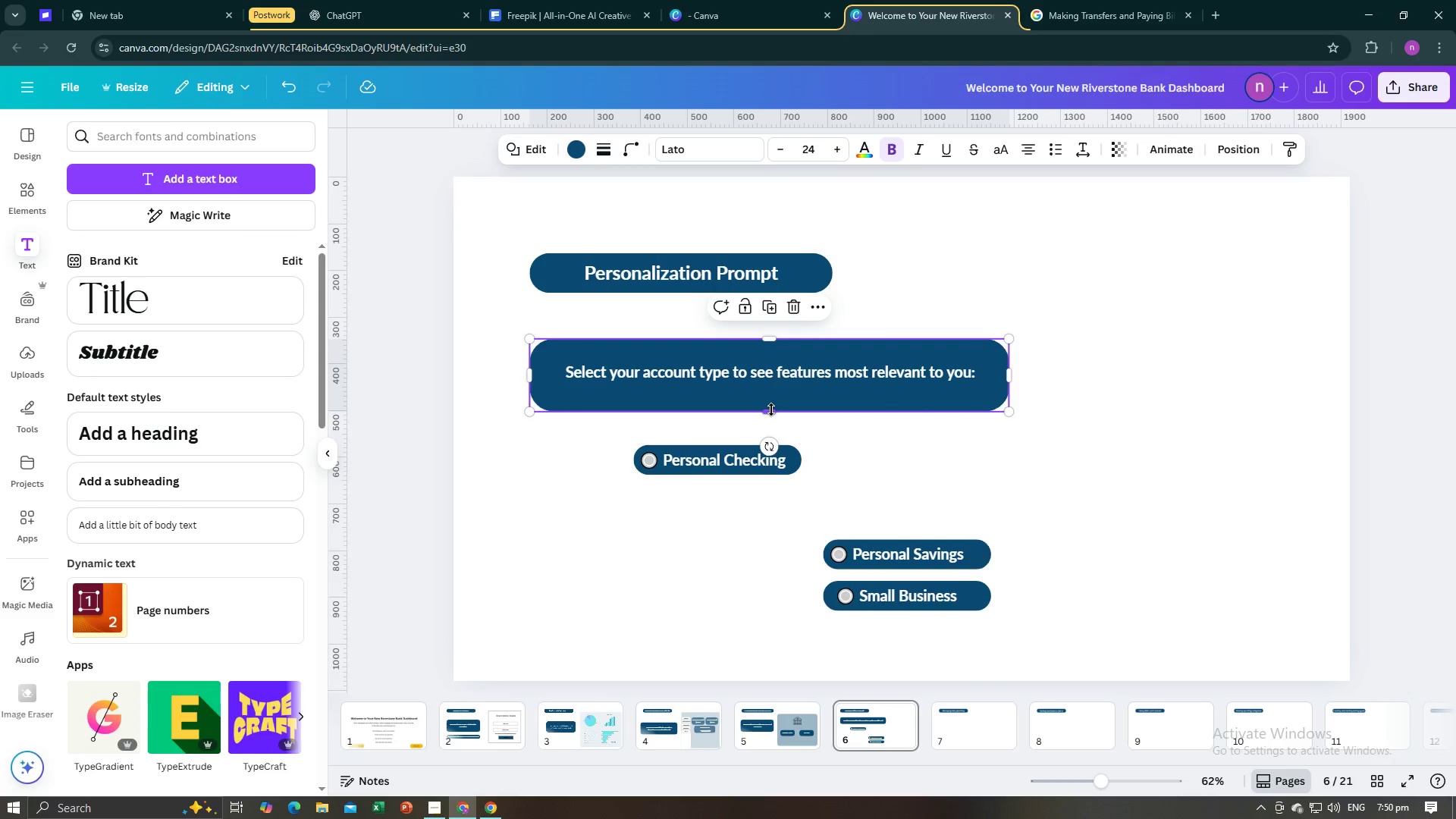 
left_click_drag(start_coordinate=[770, 410], to_coordinate=[770, 393])
 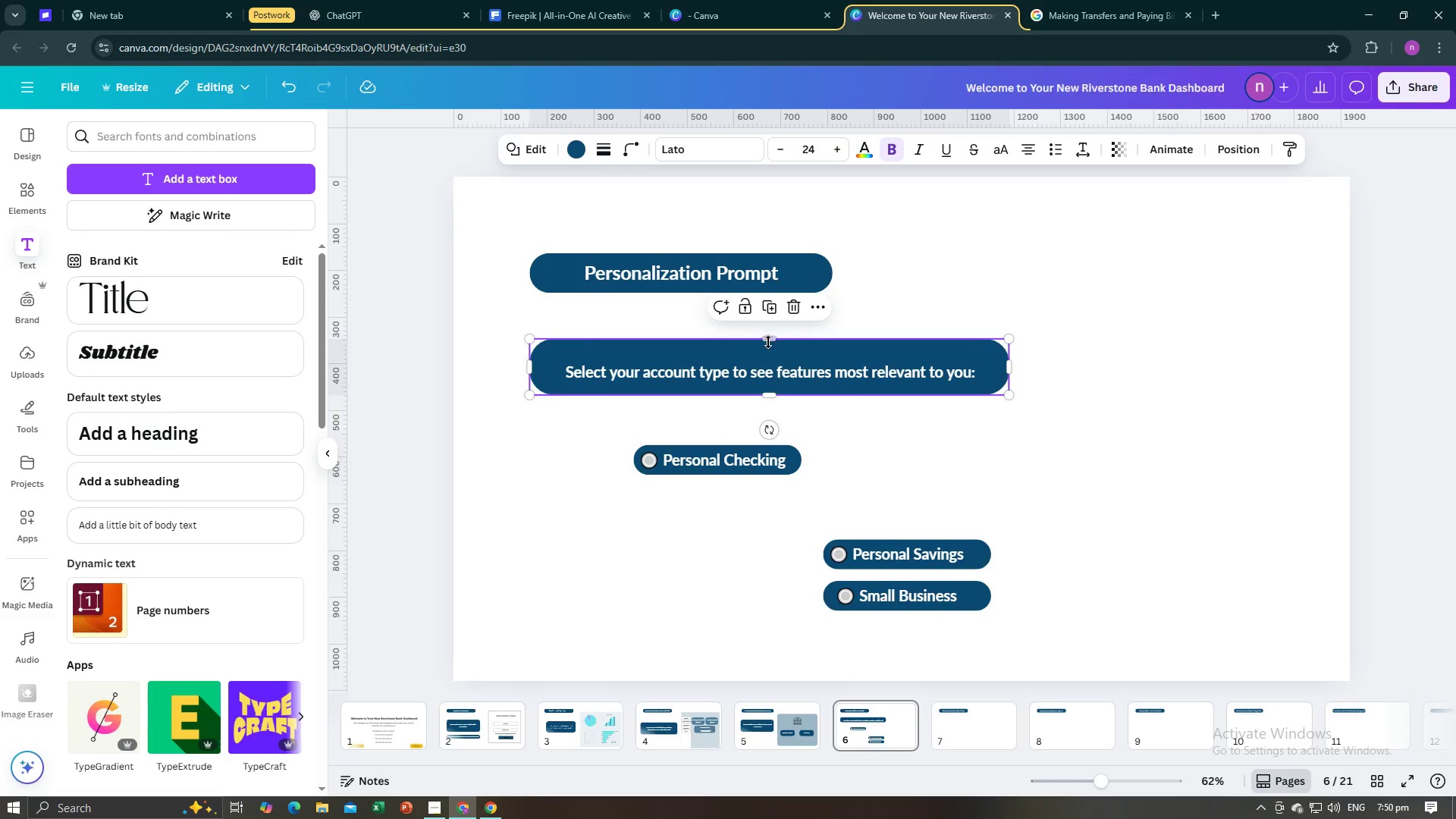 
left_click_drag(start_coordinate=[769, 340], to_coordinate=[769, 349])
 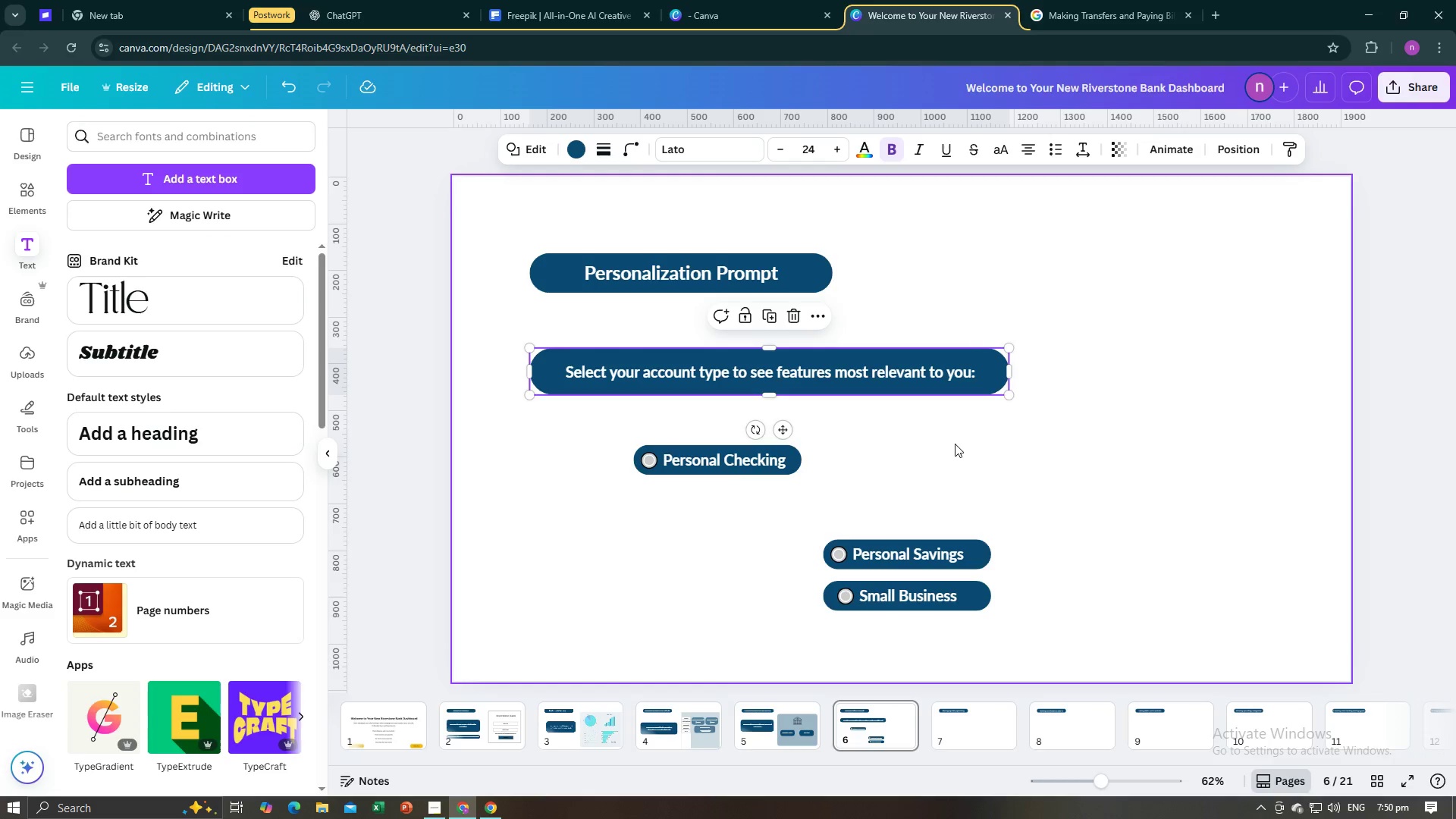 
left_click([956, 444])
 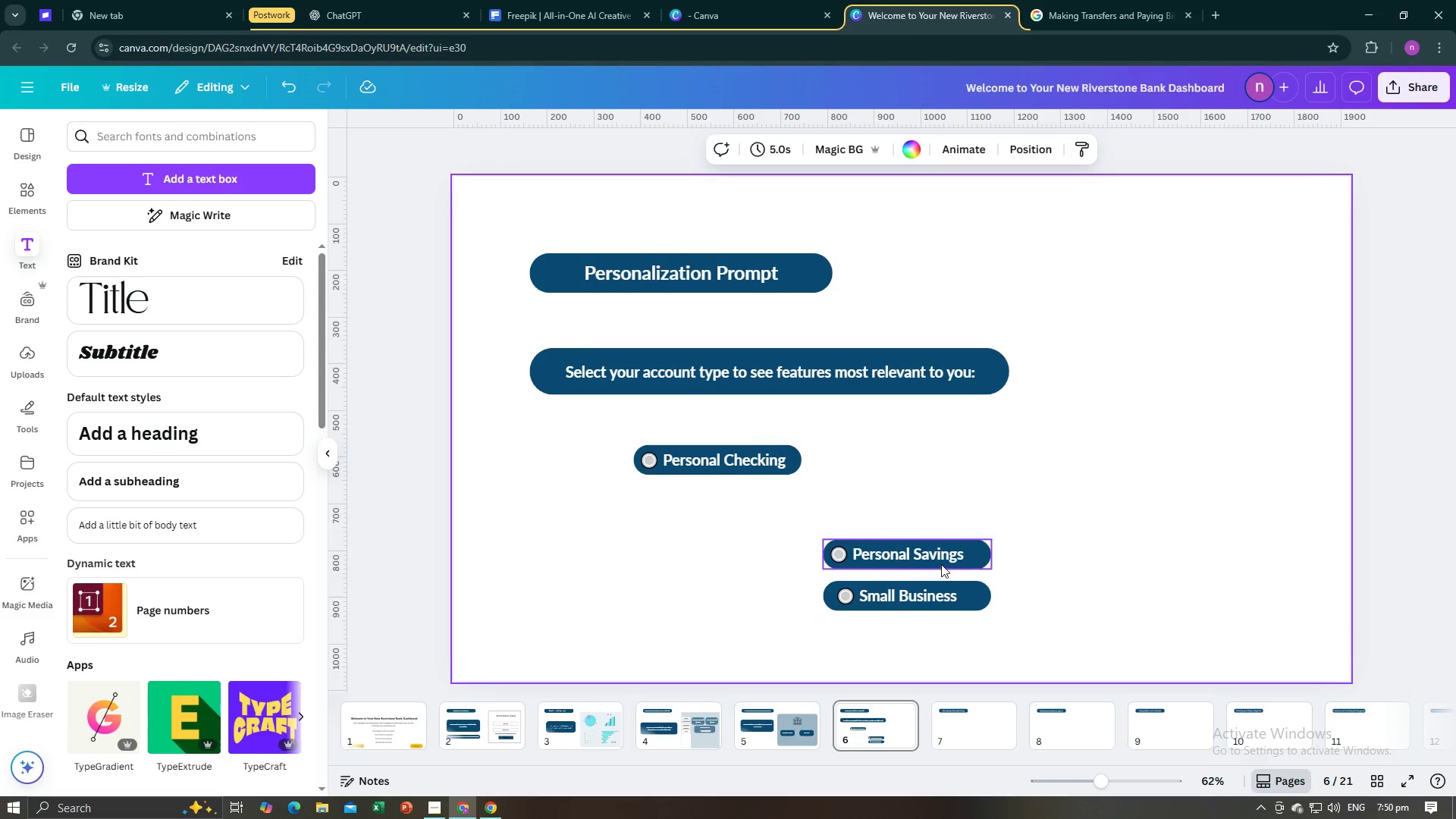 
left_click([940, 560])
 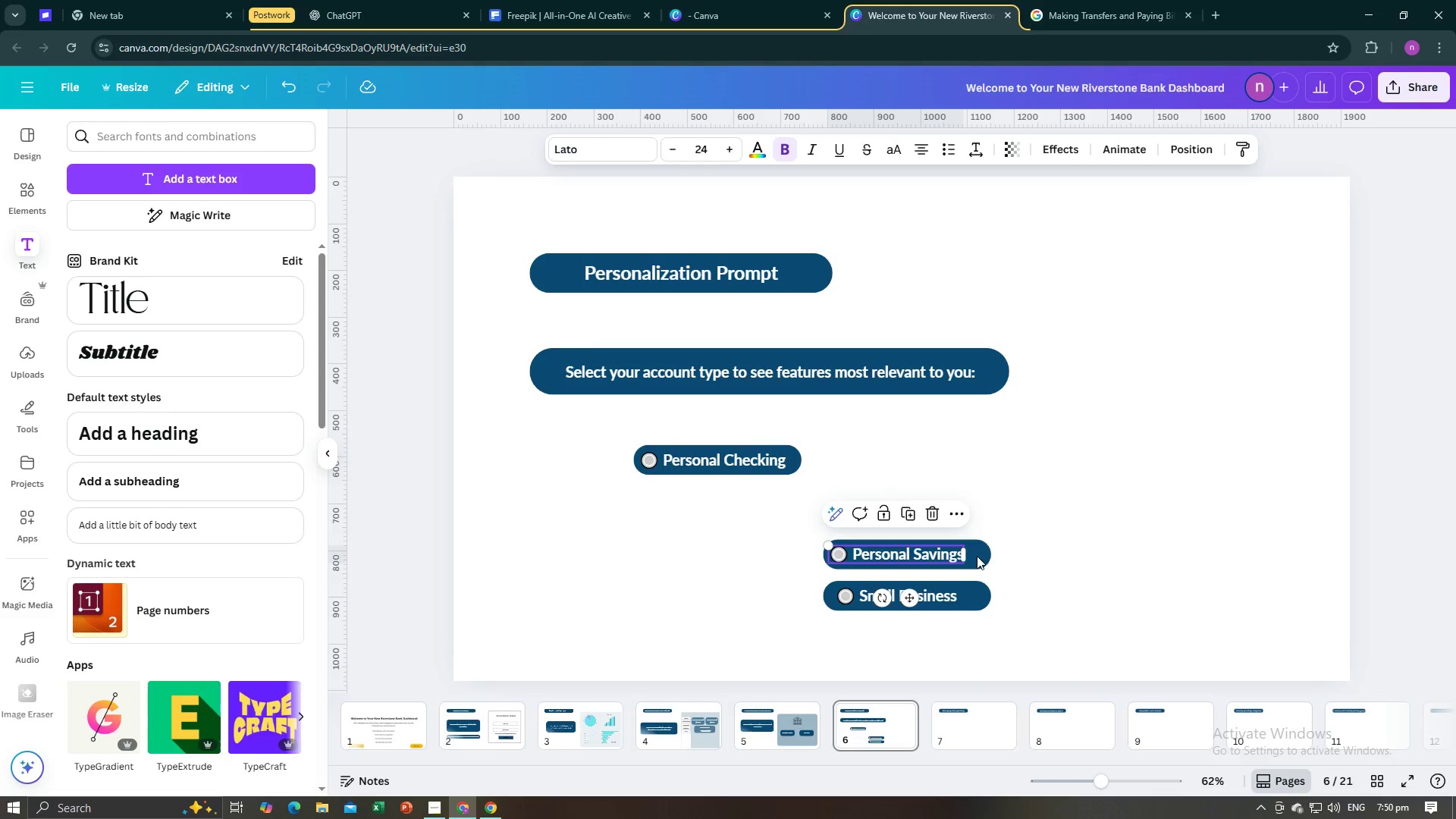 
hold_key(key=ShiftLeft, duration=0.85)
left_click([977, 556])
 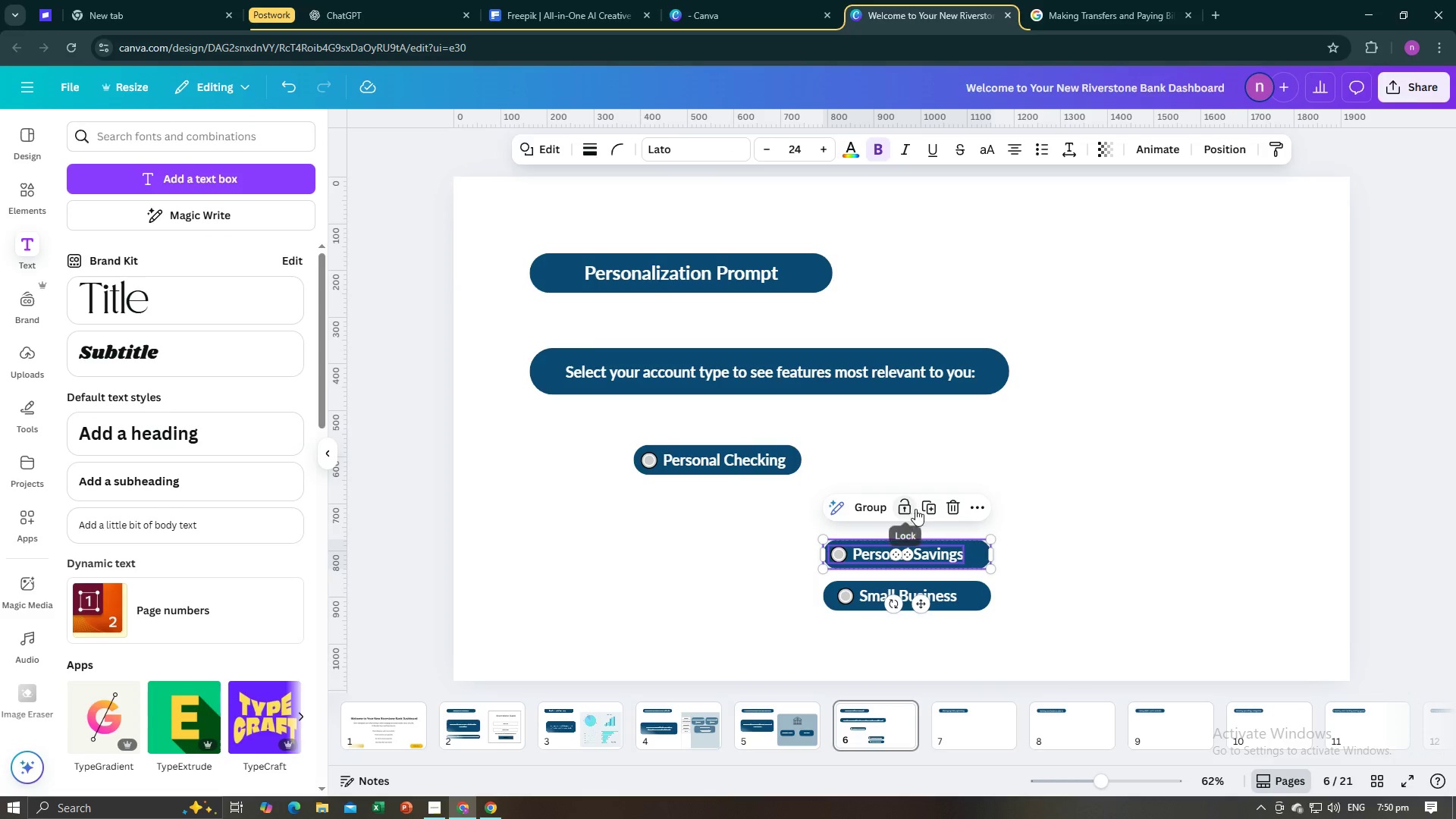 
left_click([868, 510])
 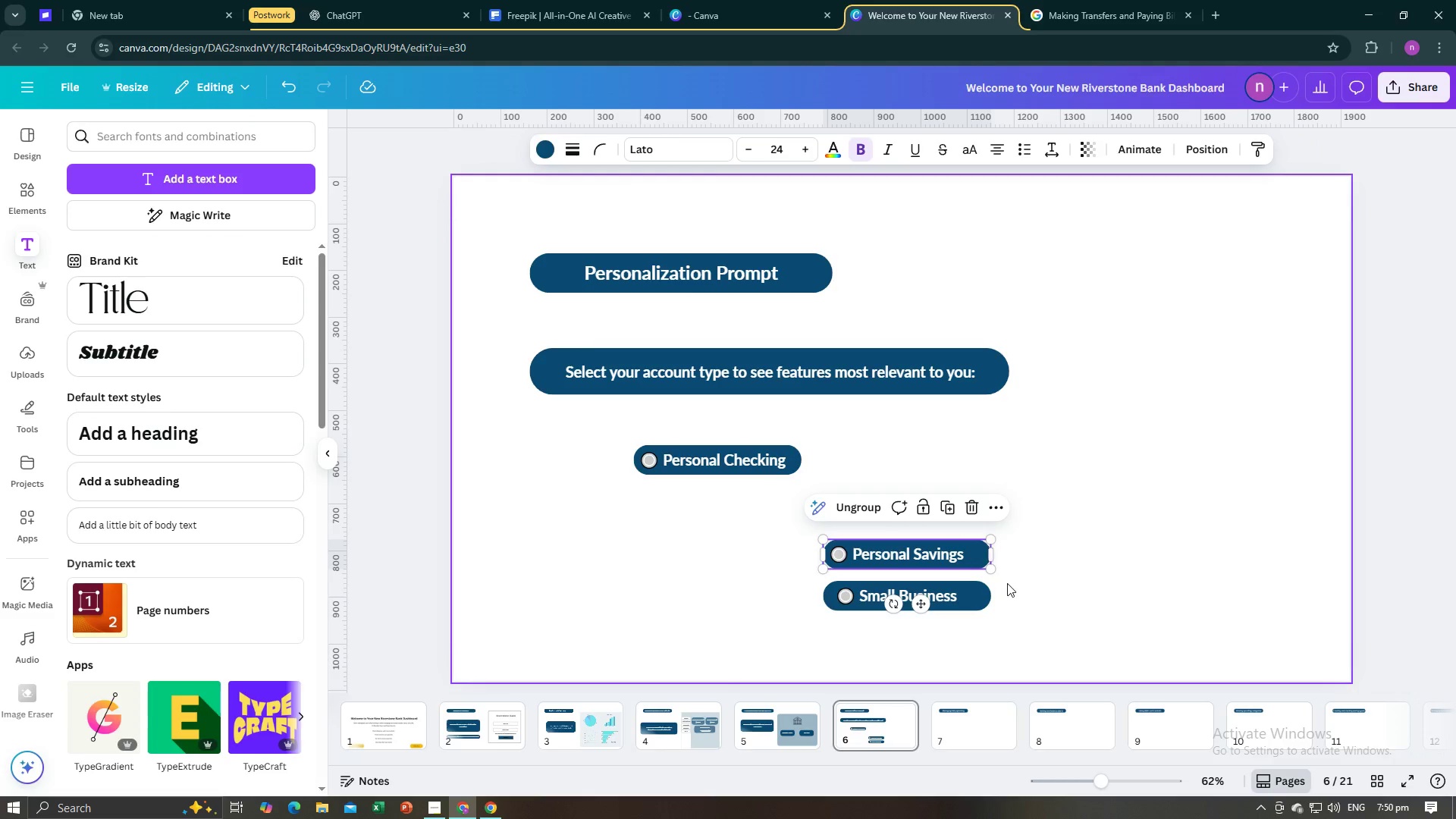 
left_click([1007, 583])
 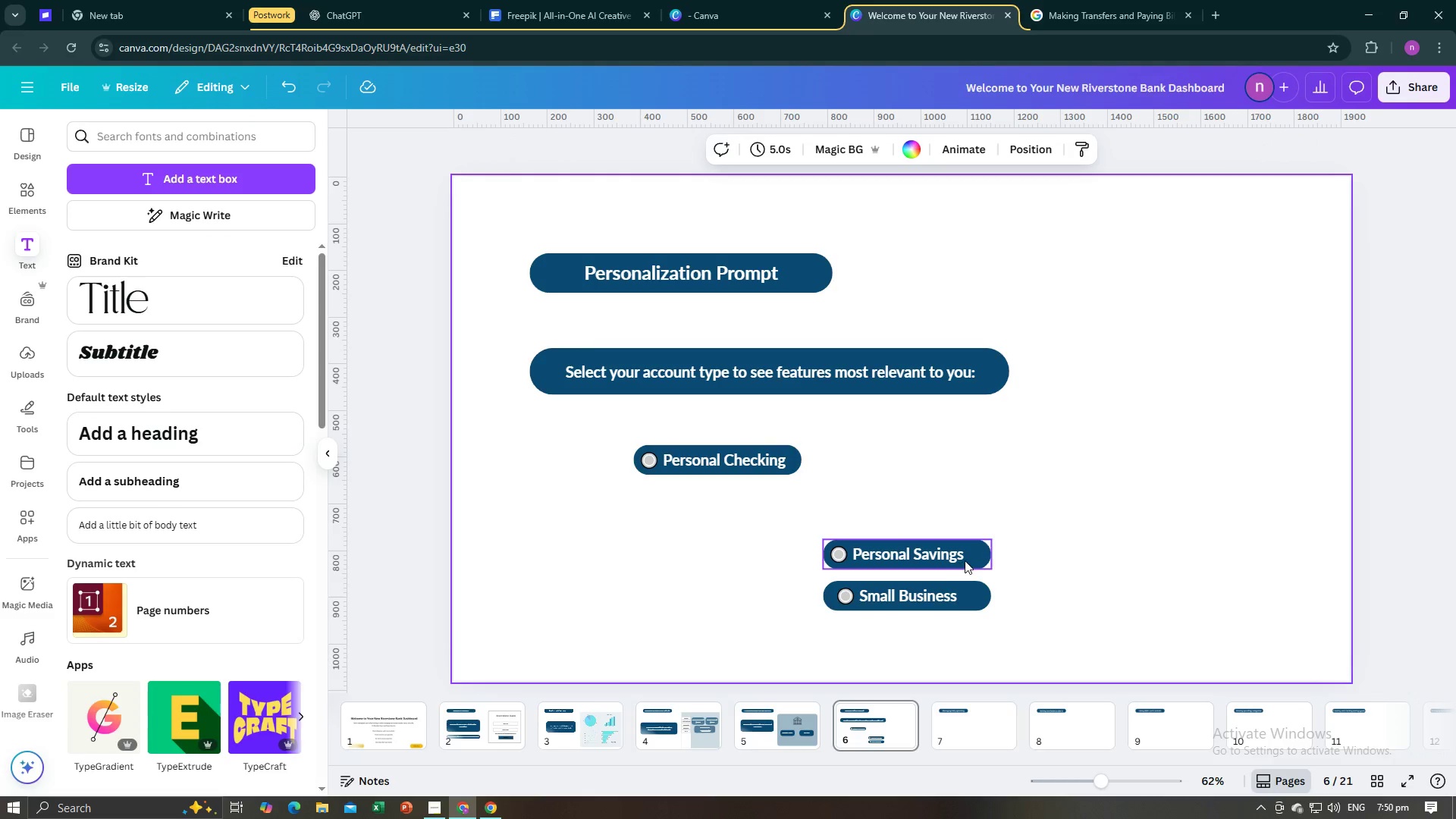 
left_click([966, 560])
 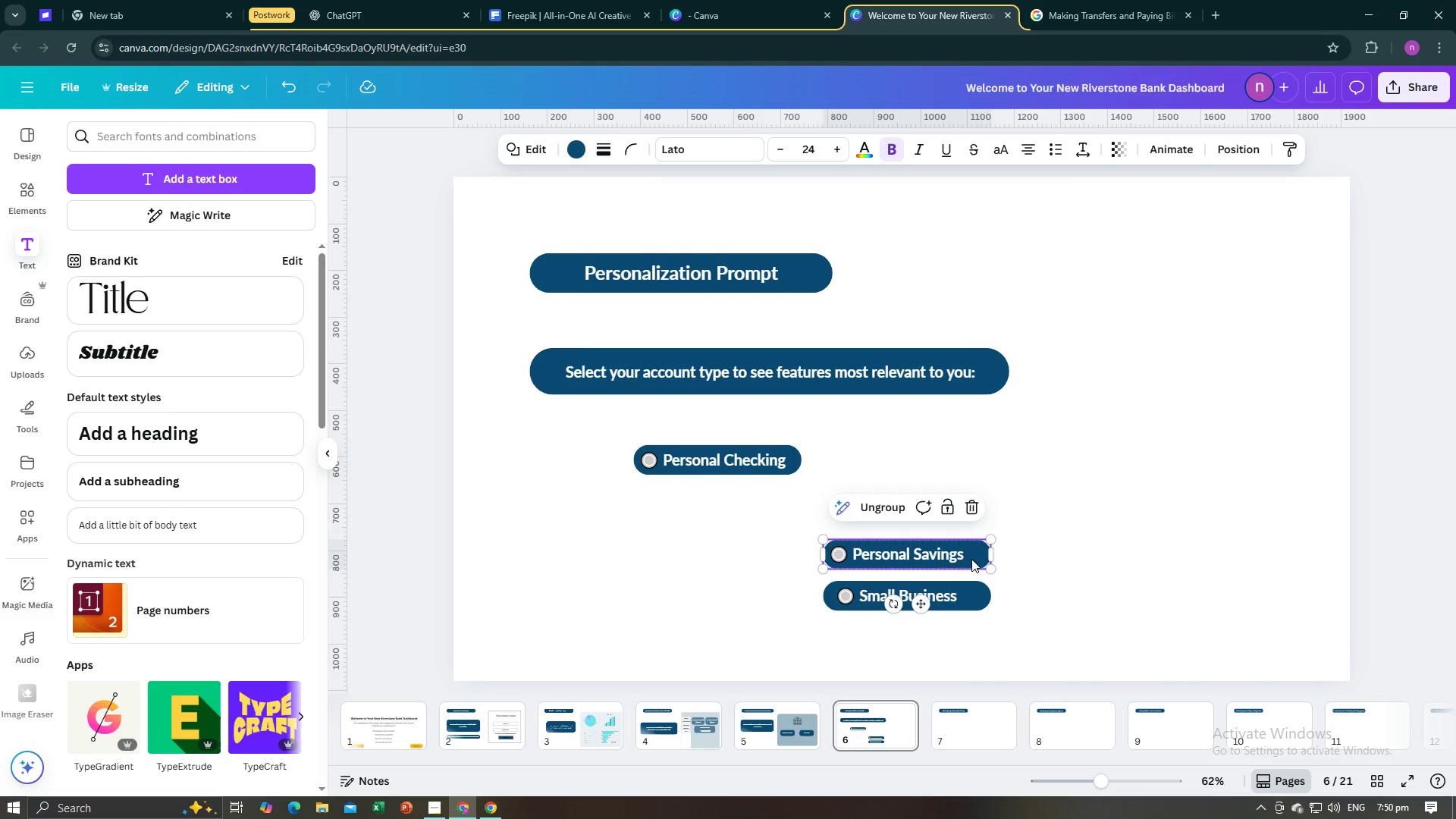 
left_click_drag(start_coordinate=[971, 559], to_coordinate=[784, 526])
 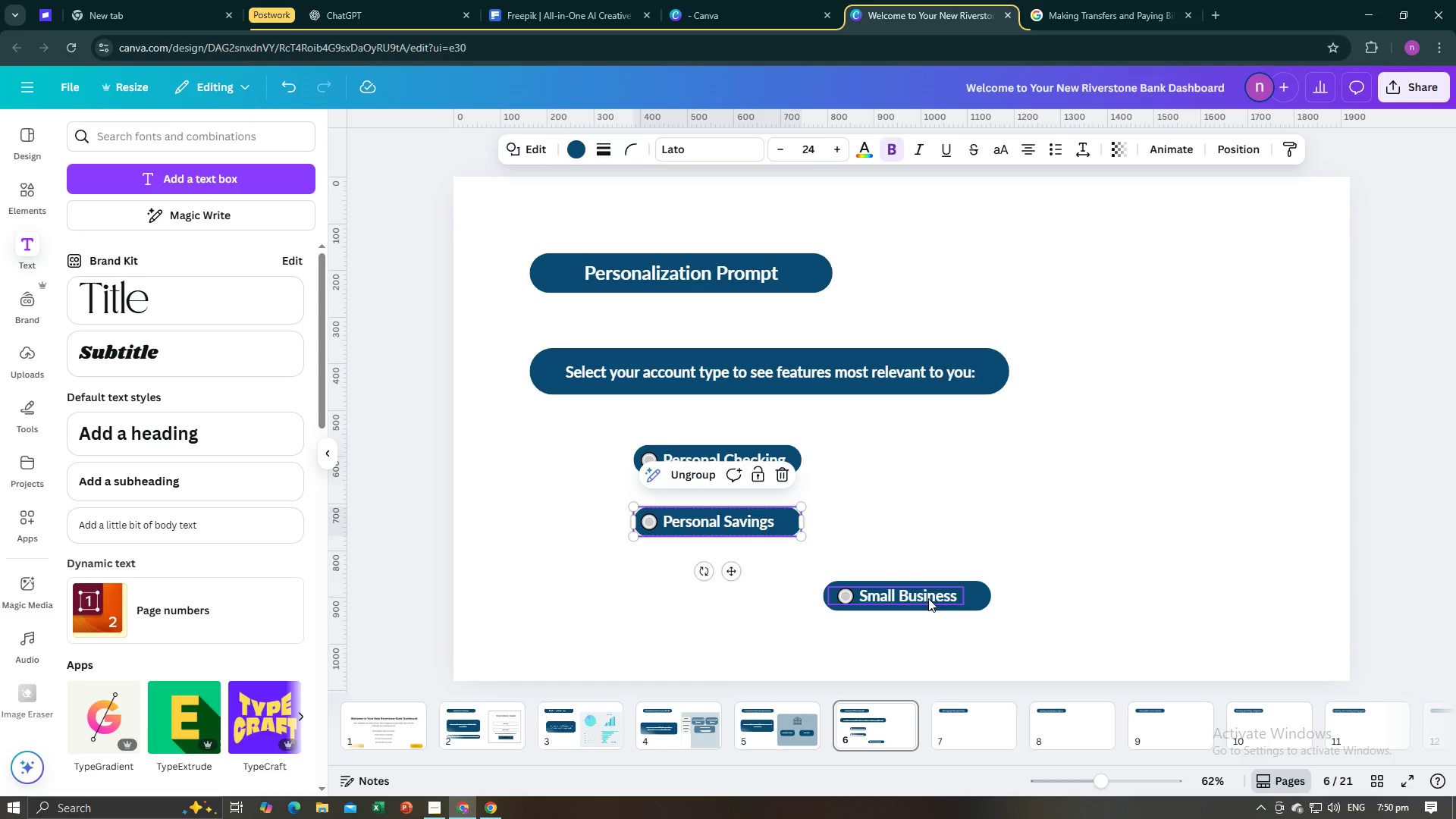 
left_click([928, 598])
 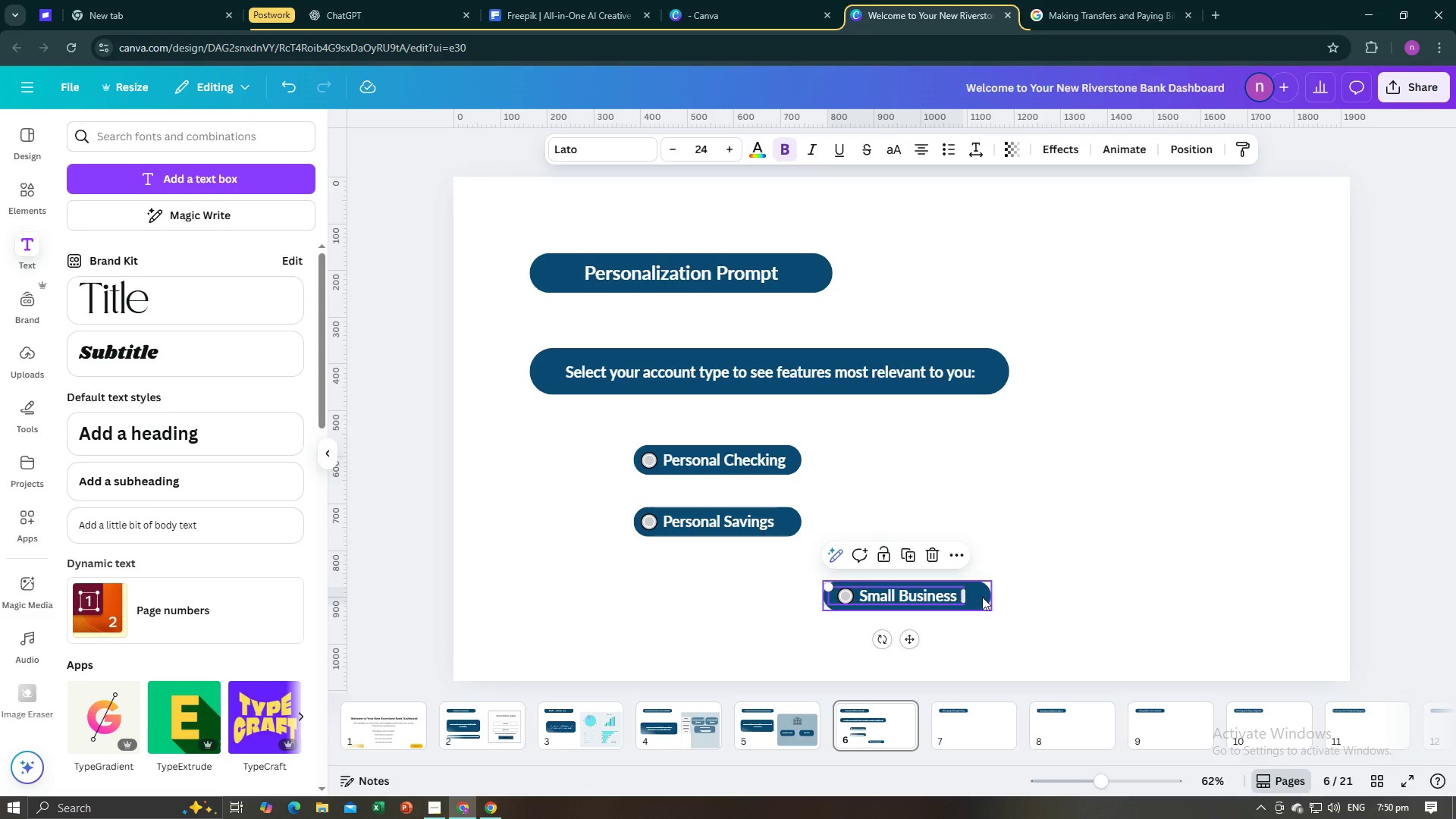 
hold_key(key=ShiftLeft, duration=0.87)
left_click([982, 597])
 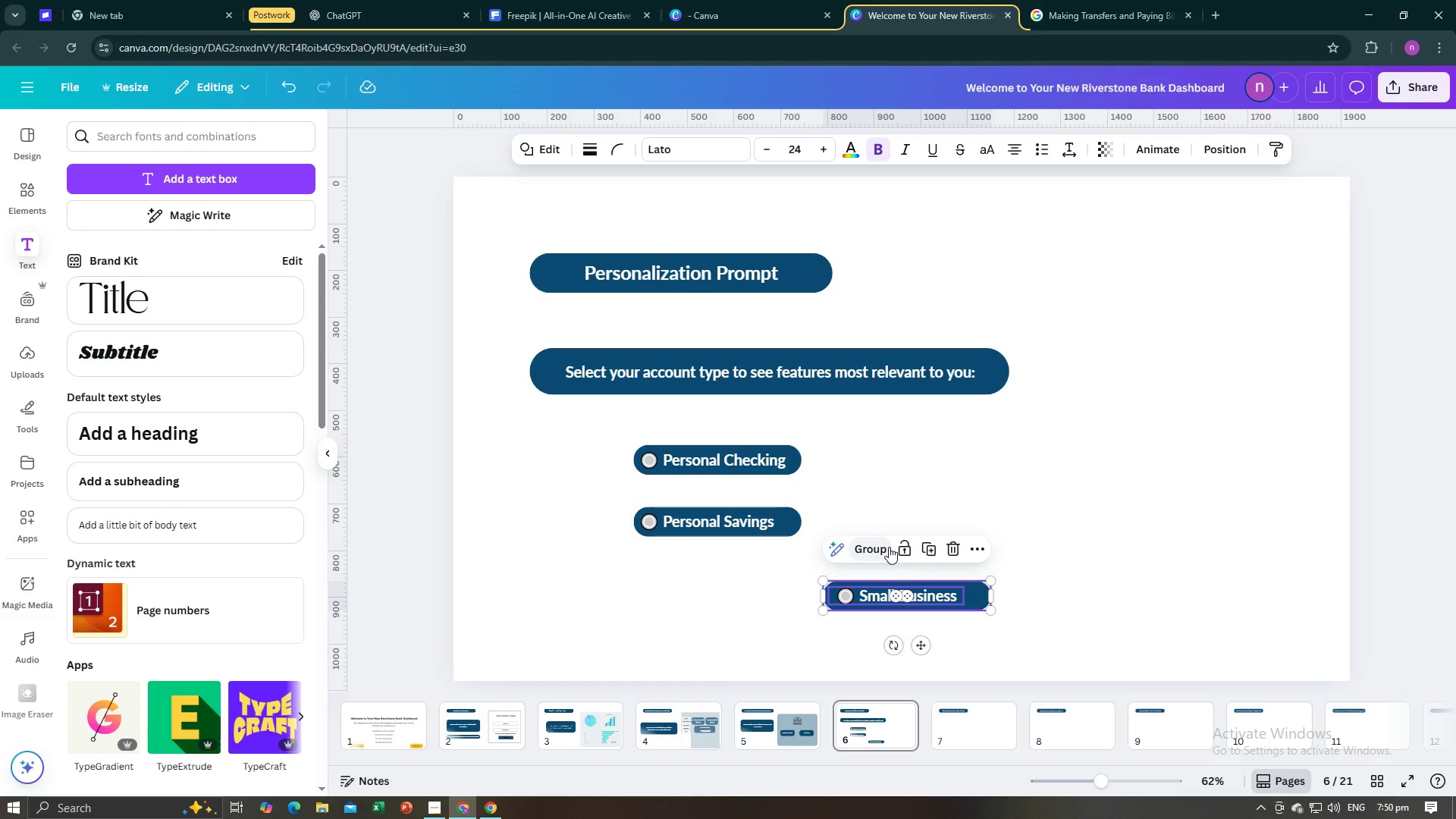 
left_click([883, 547])
 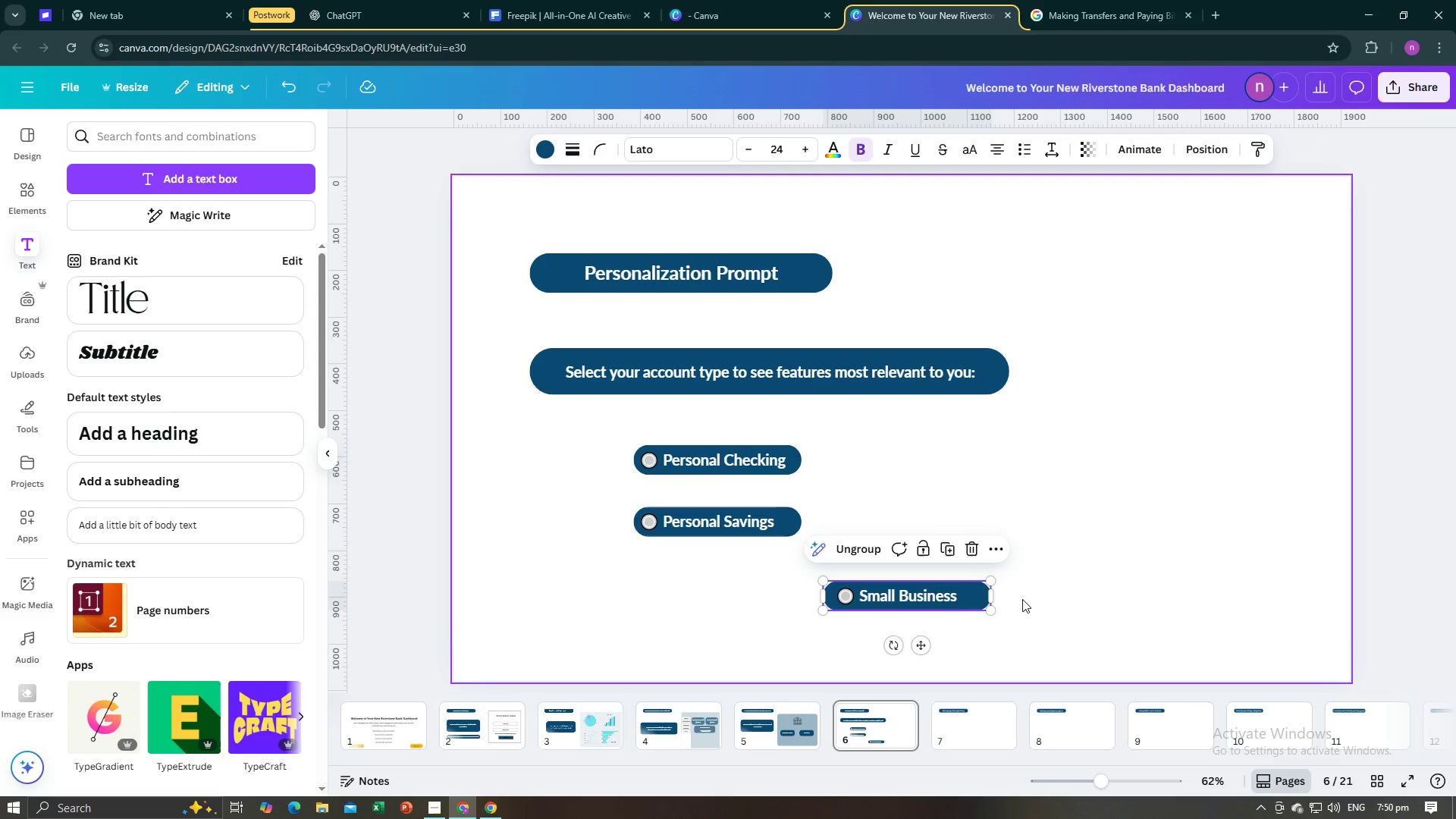 
left_click([1022, 599])
 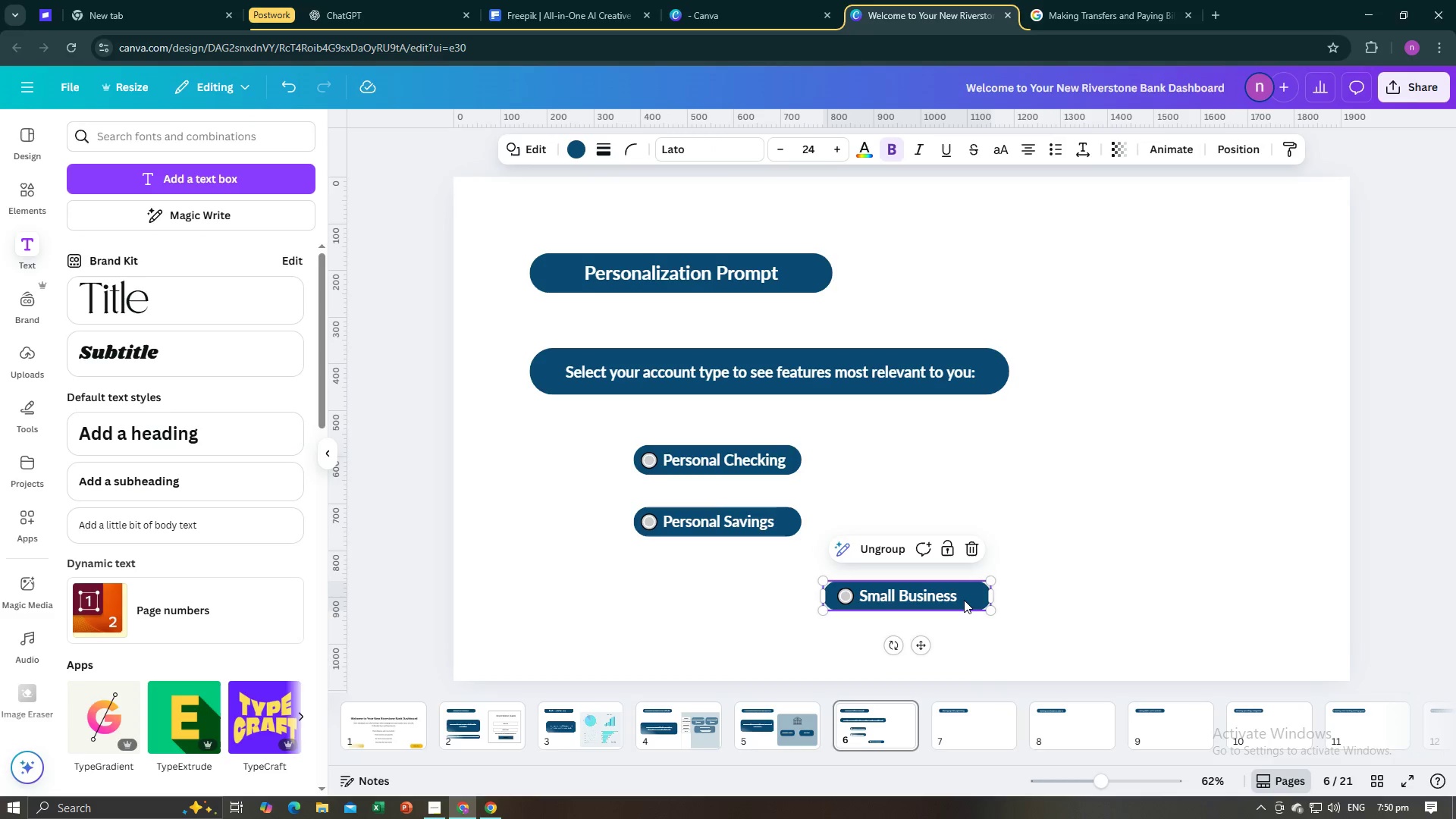 
left_click([964, 600])
 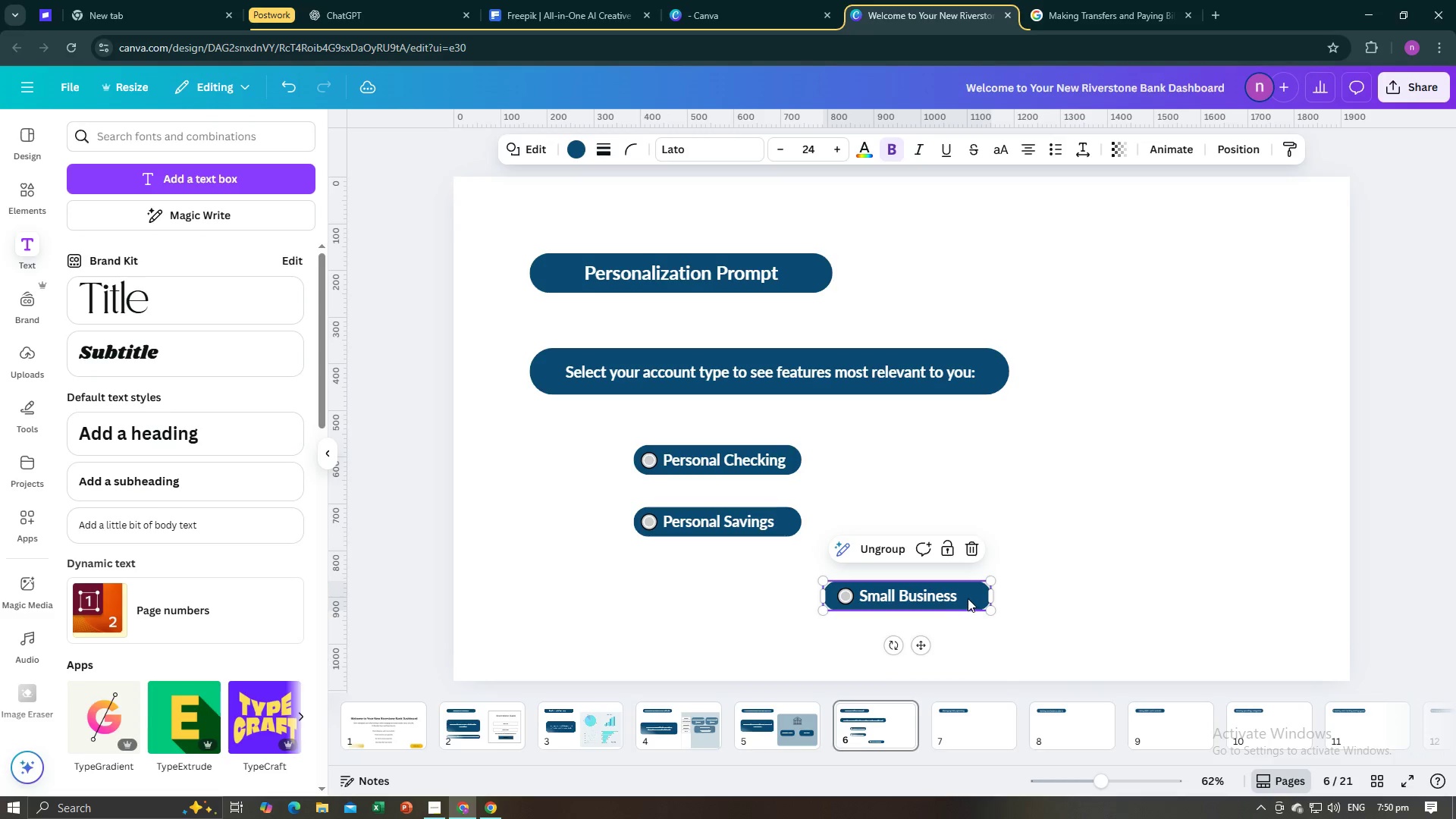 
left_click_drag(start_coordinate=[968, 598], to_coordinate=[777, 592])
 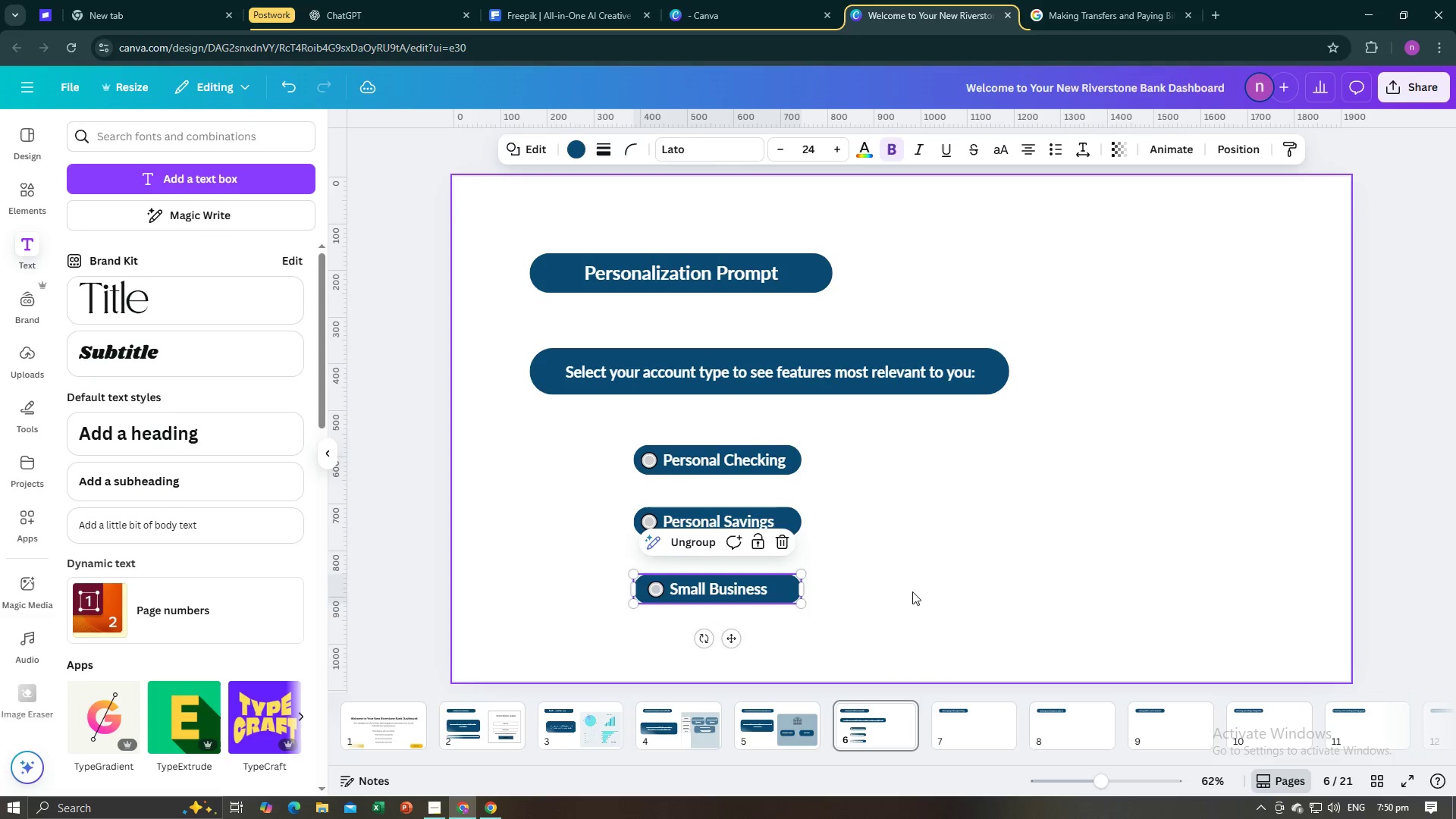 
left_click([912, 592])
 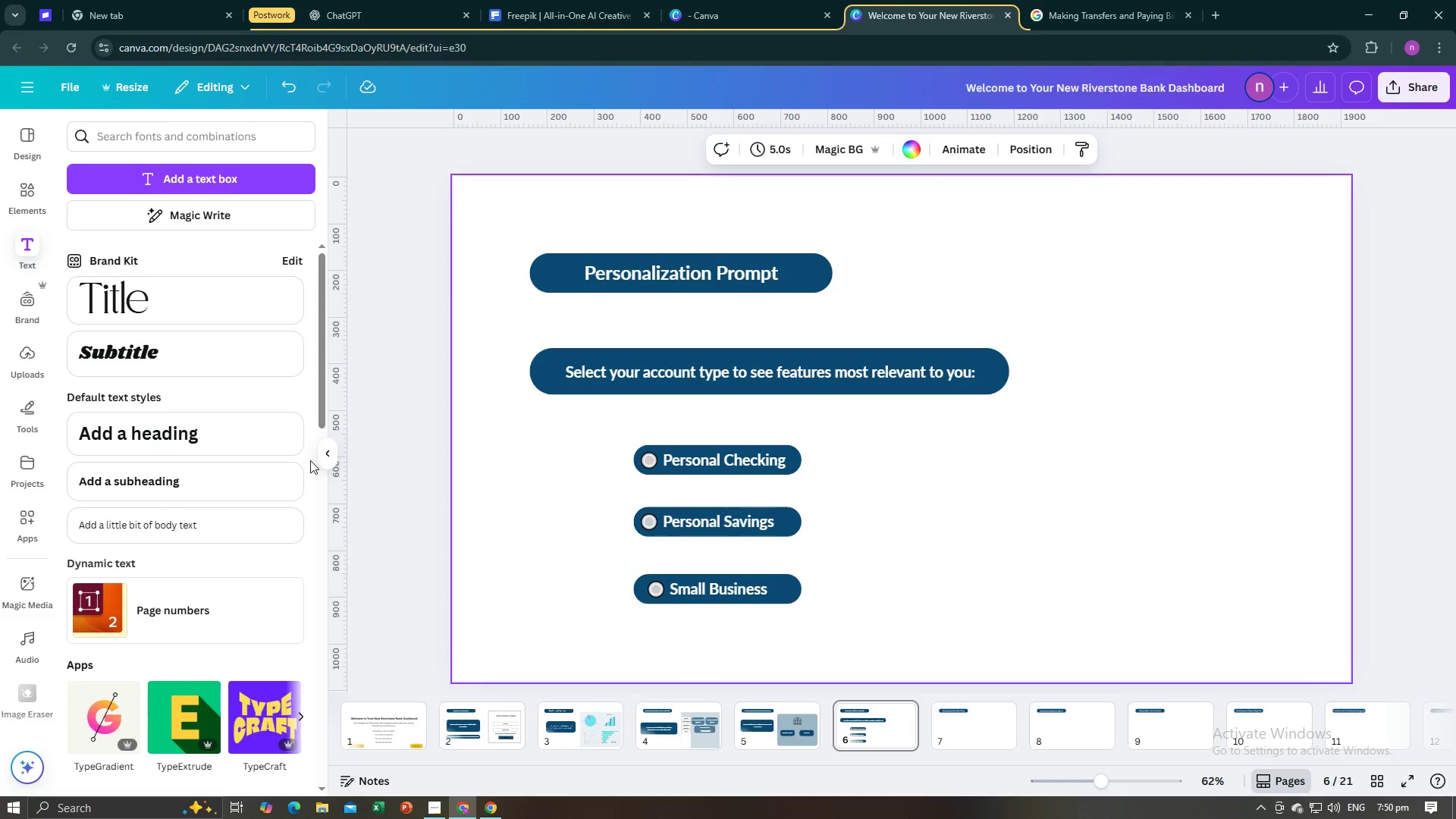 
left_click([320, 457])
 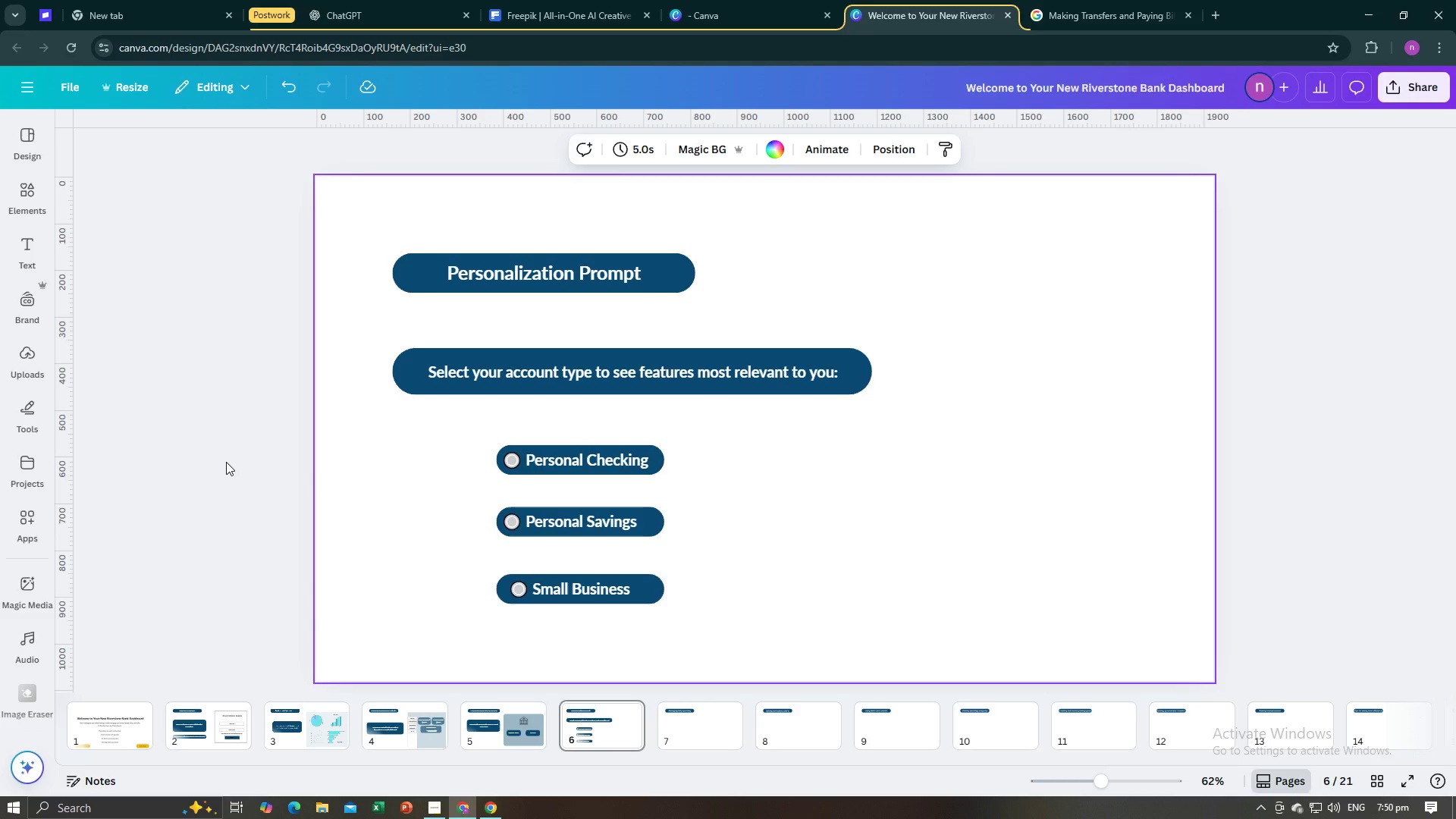 
wait(7.79)
 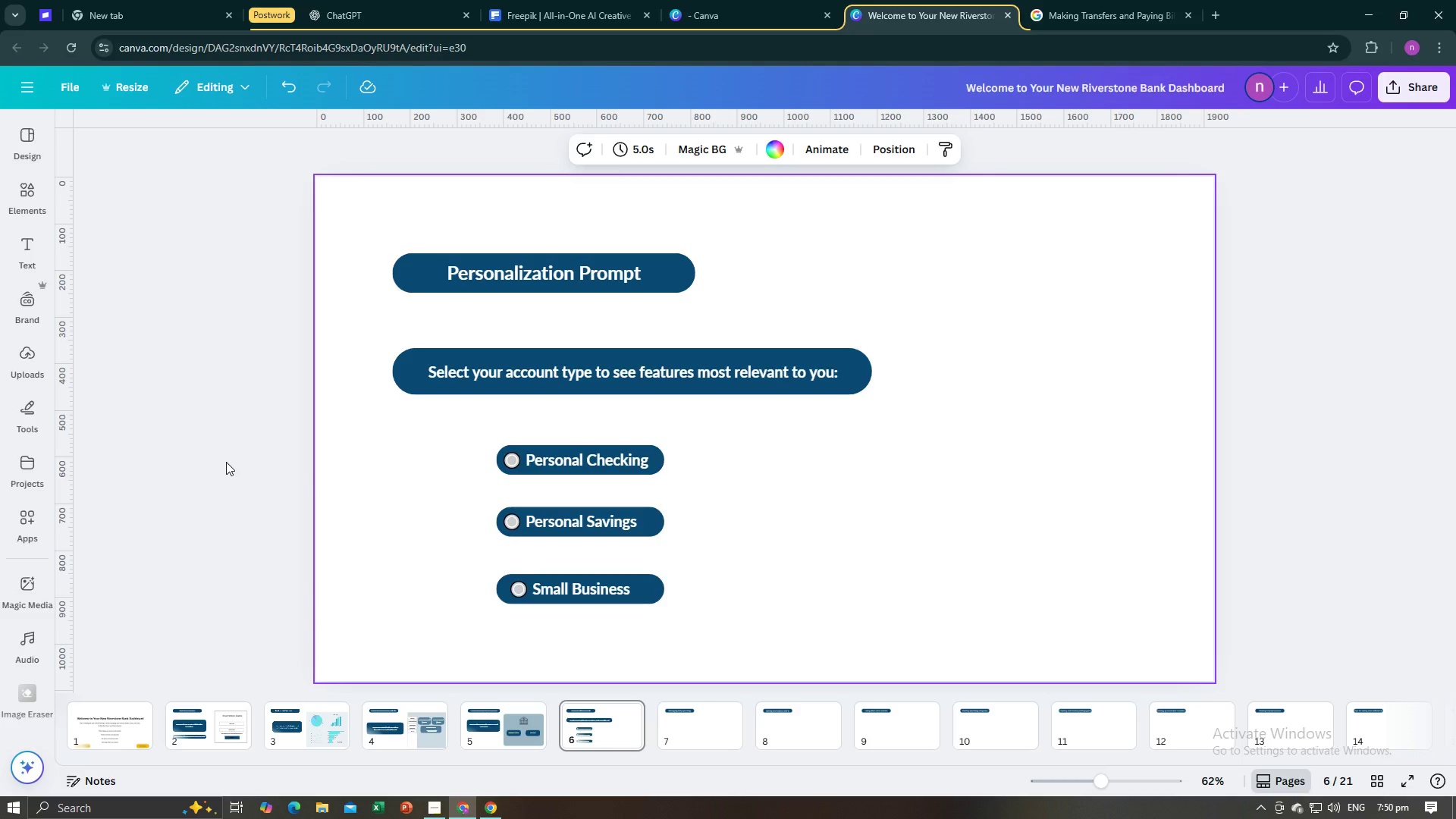 
key(Alt+AltLeft)
 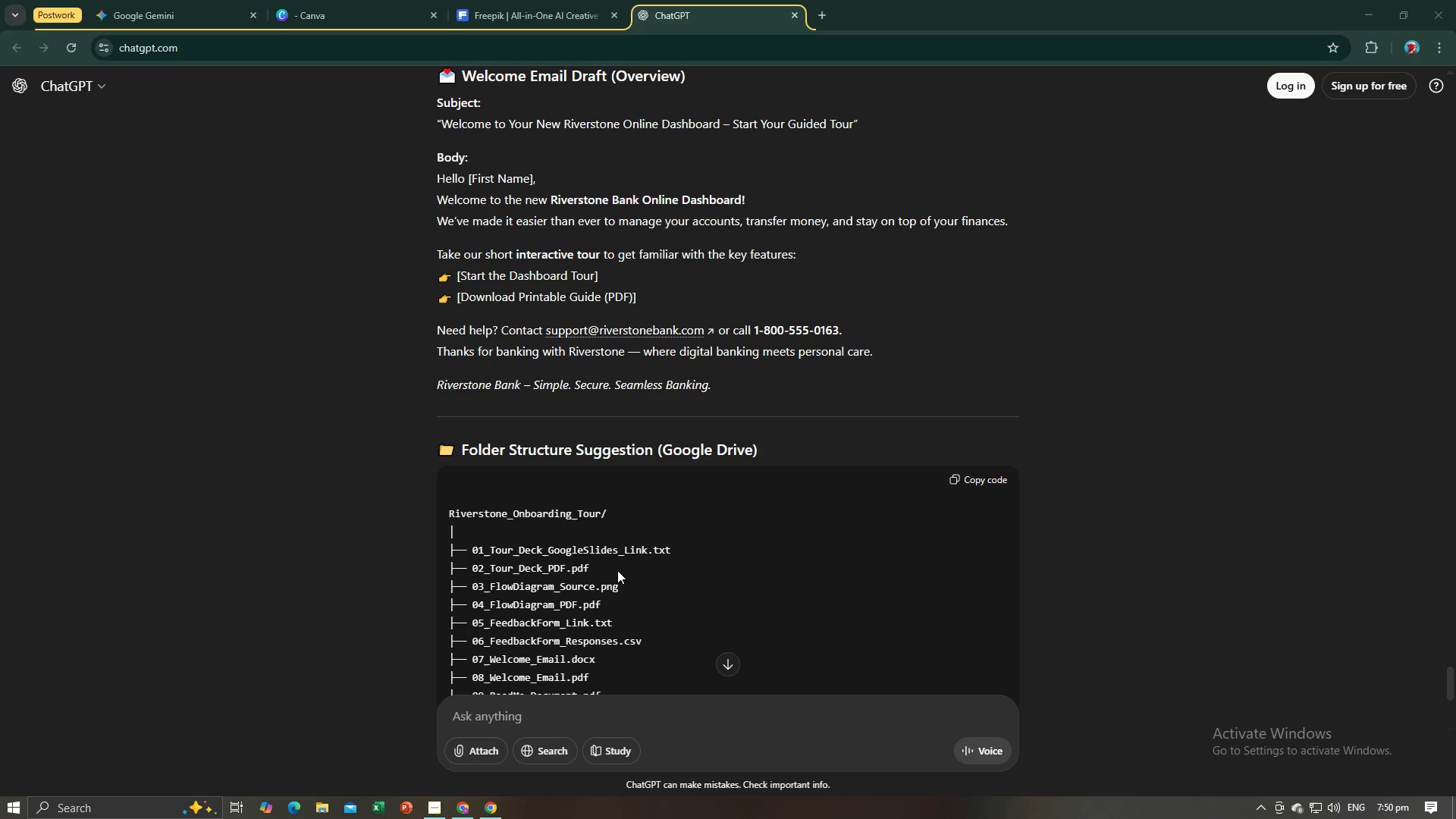 
key(Alt+Tab)
 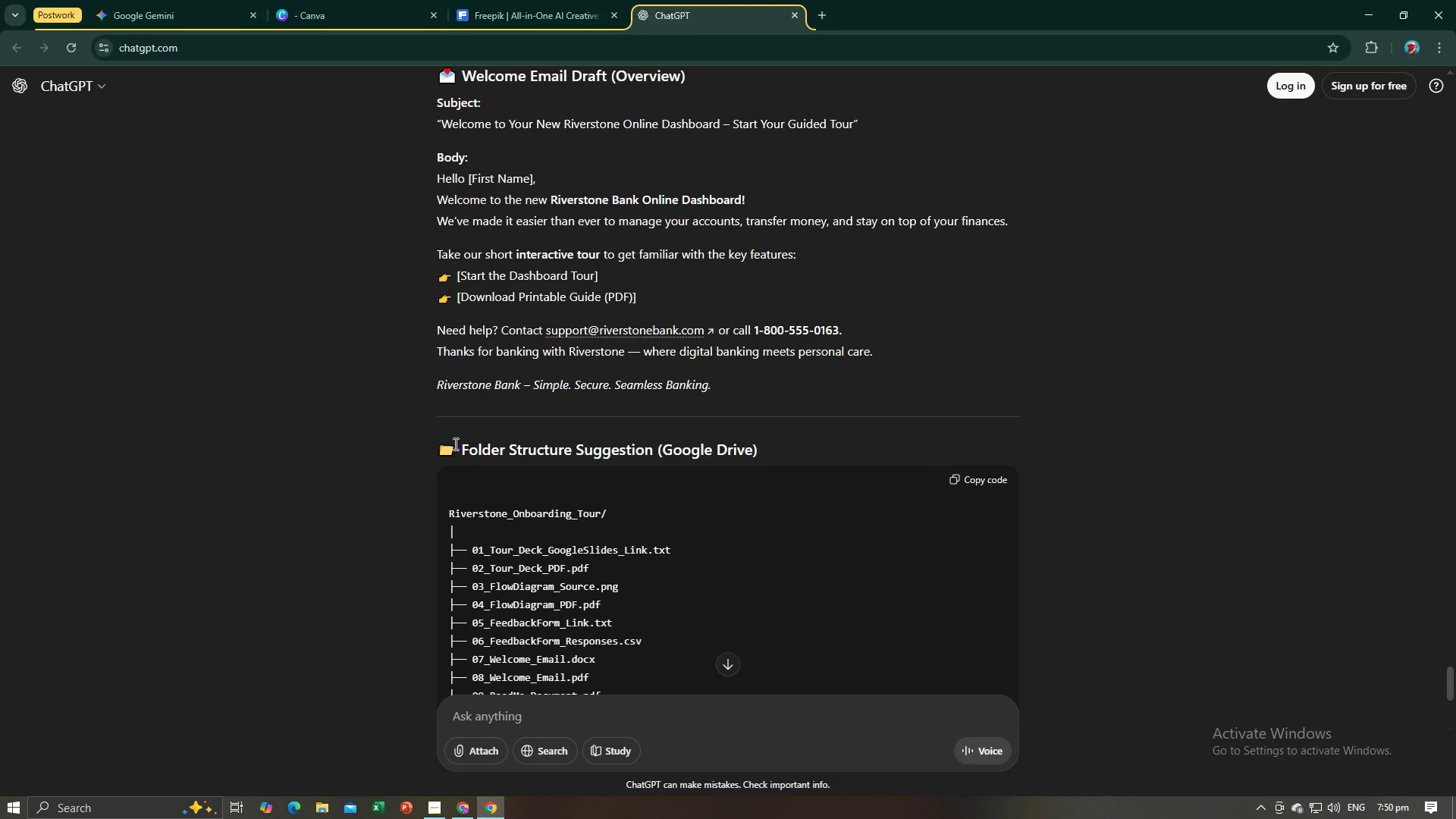 
key(Alt+AltLeft)
 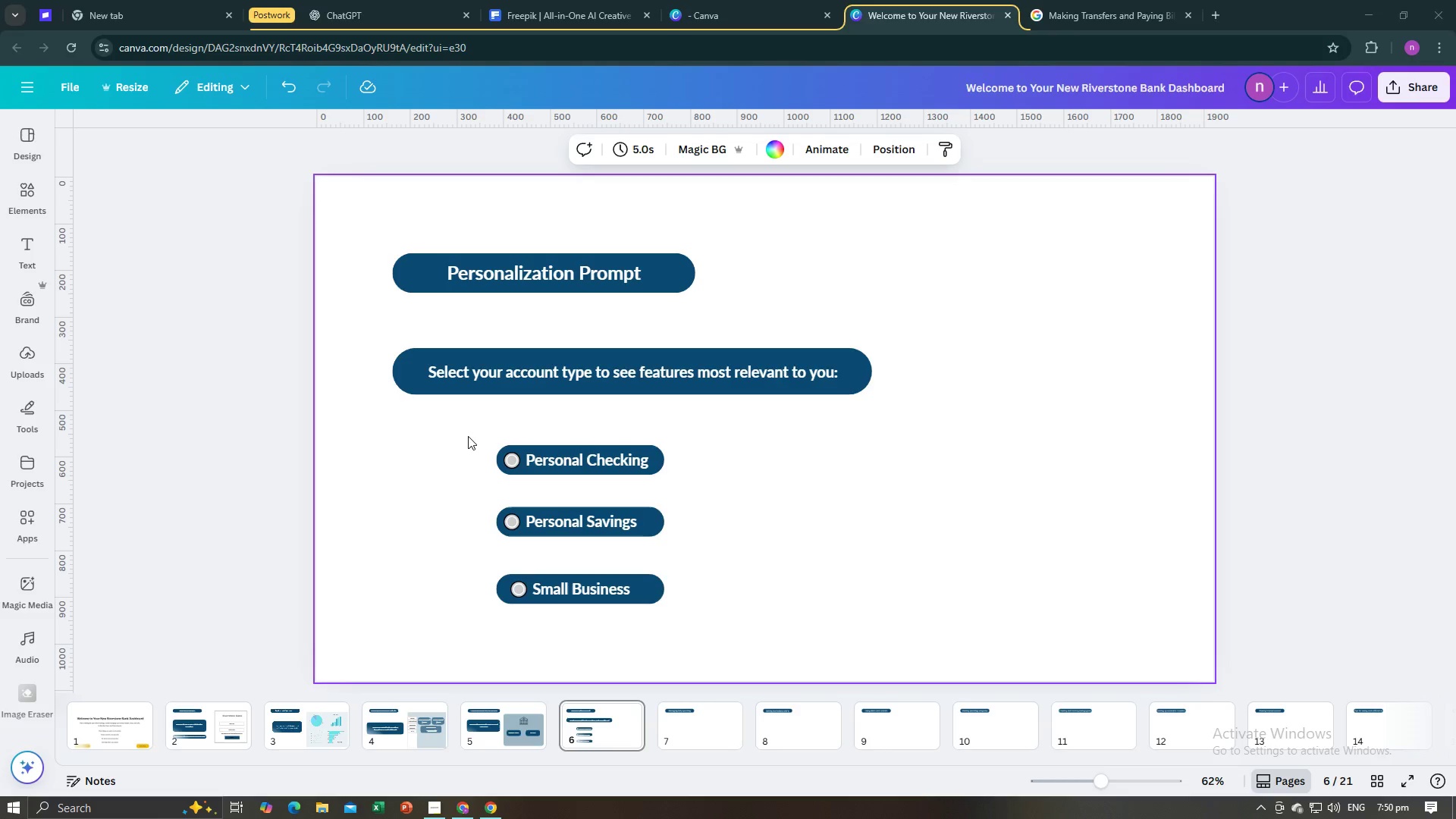 
key(Alt+Tab)
 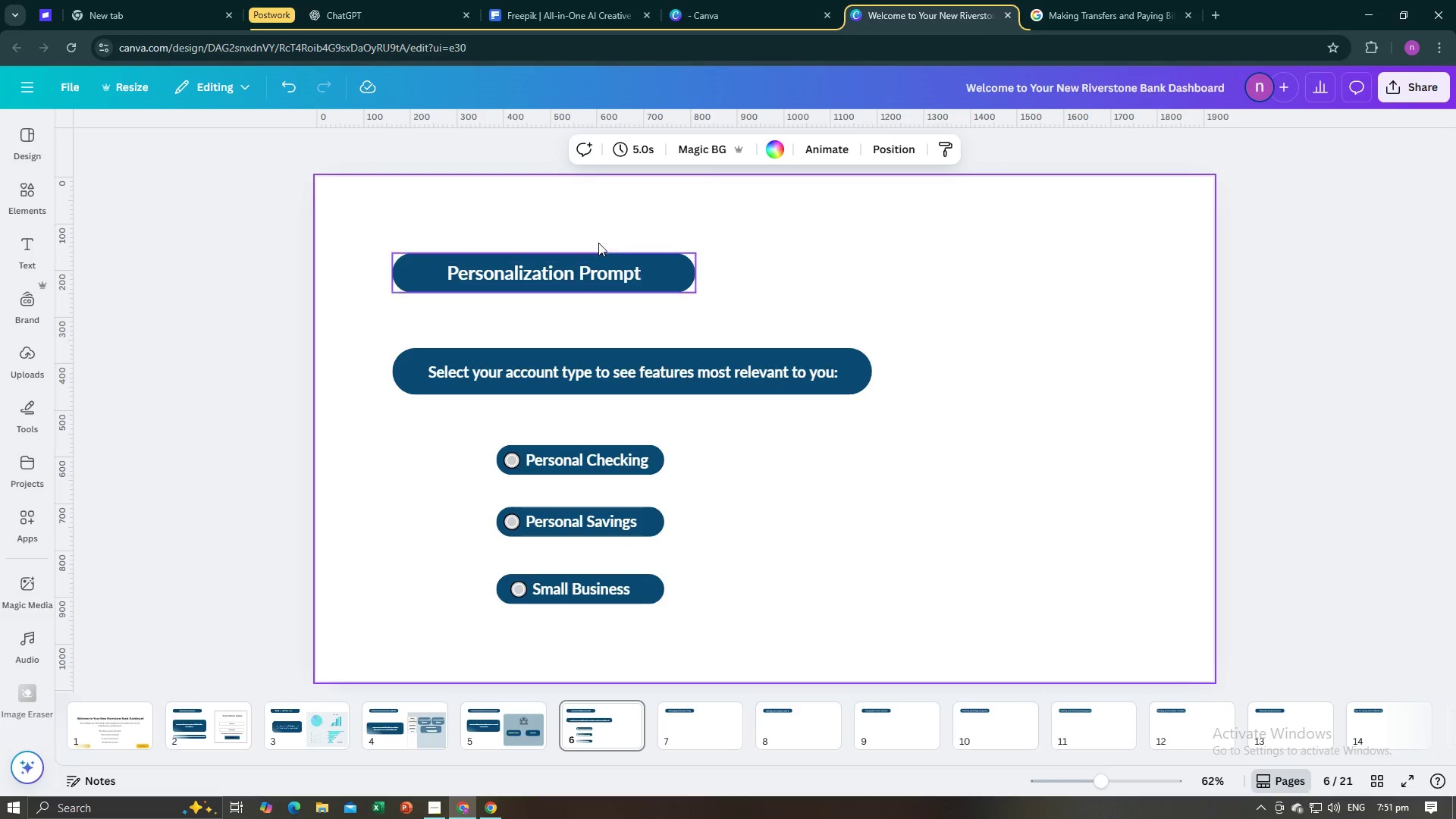 
left_click([1060, 0])
 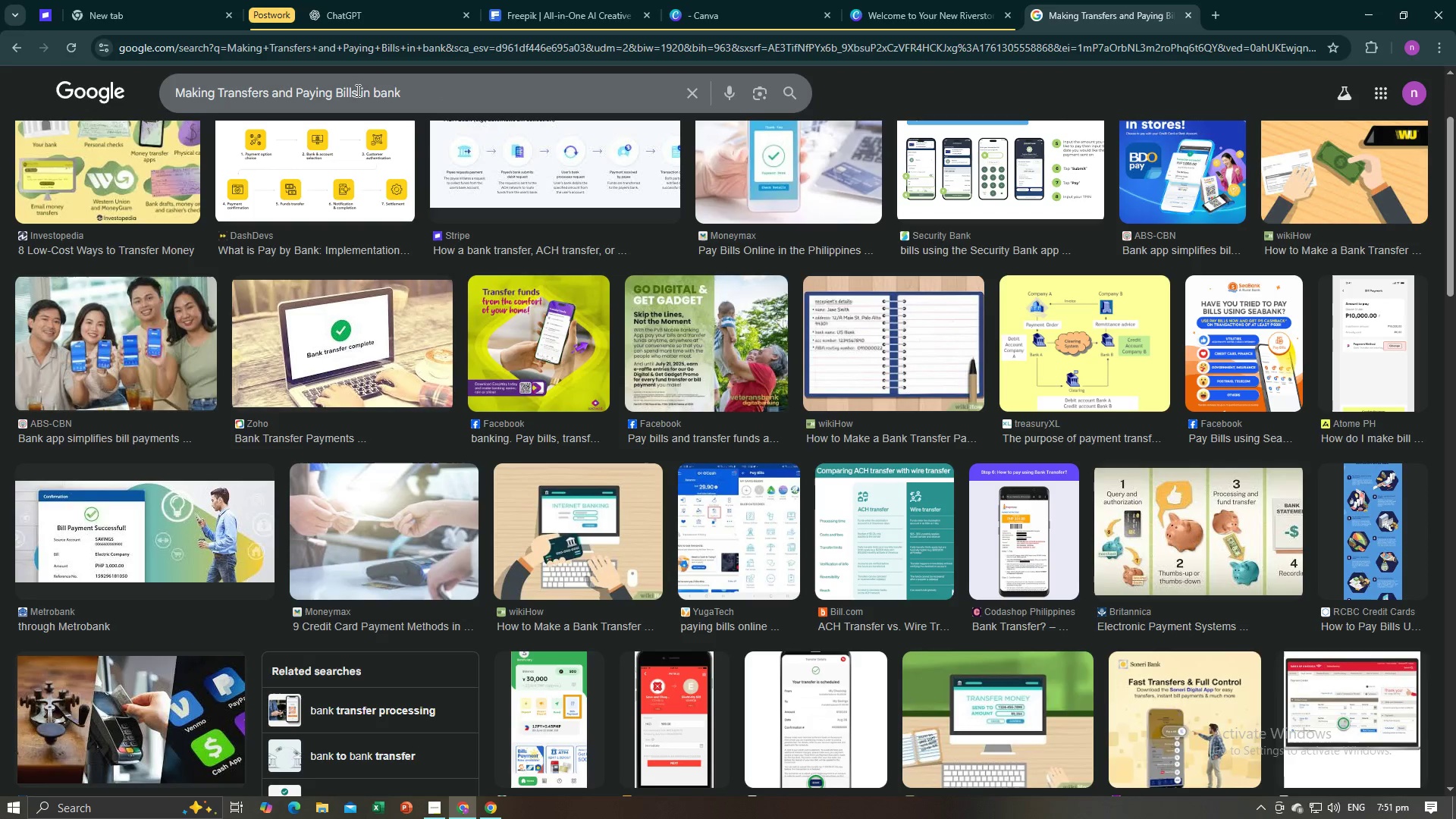 
left_click_drag(start_coordinate=[359, 91], to_coordinate=[162, 83])
 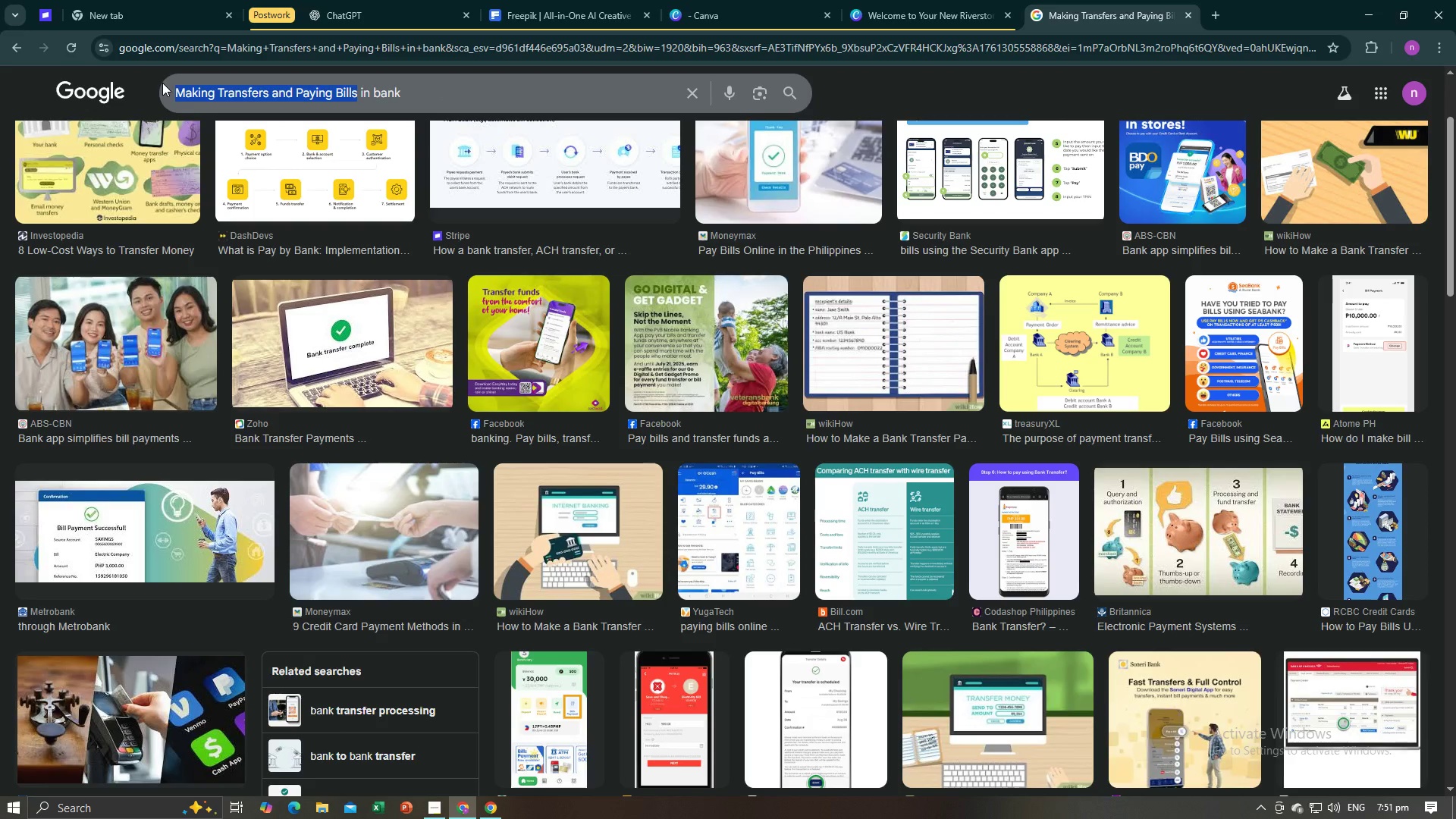 
type(Personalize prompt)
 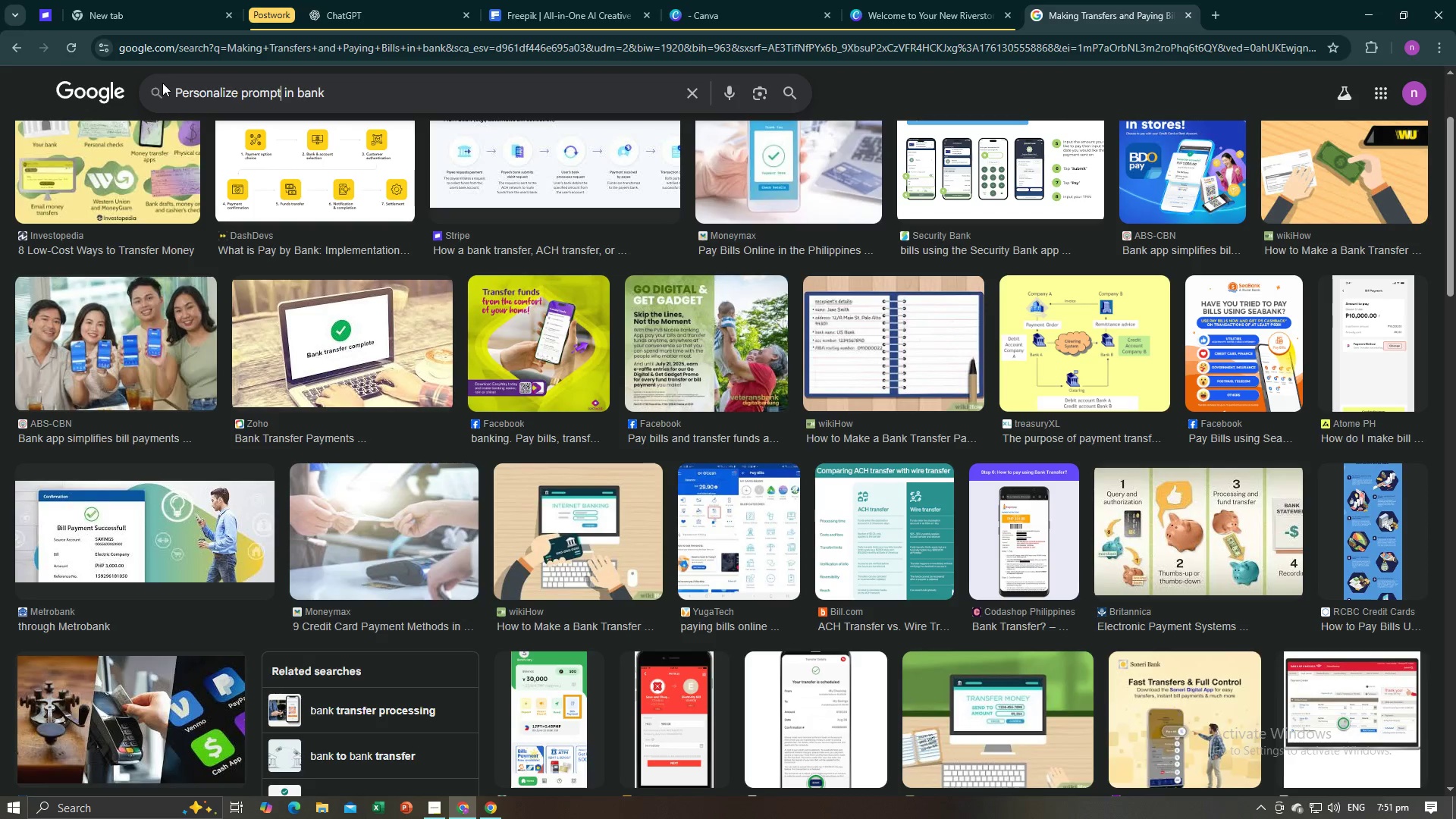 
key(Enter)
 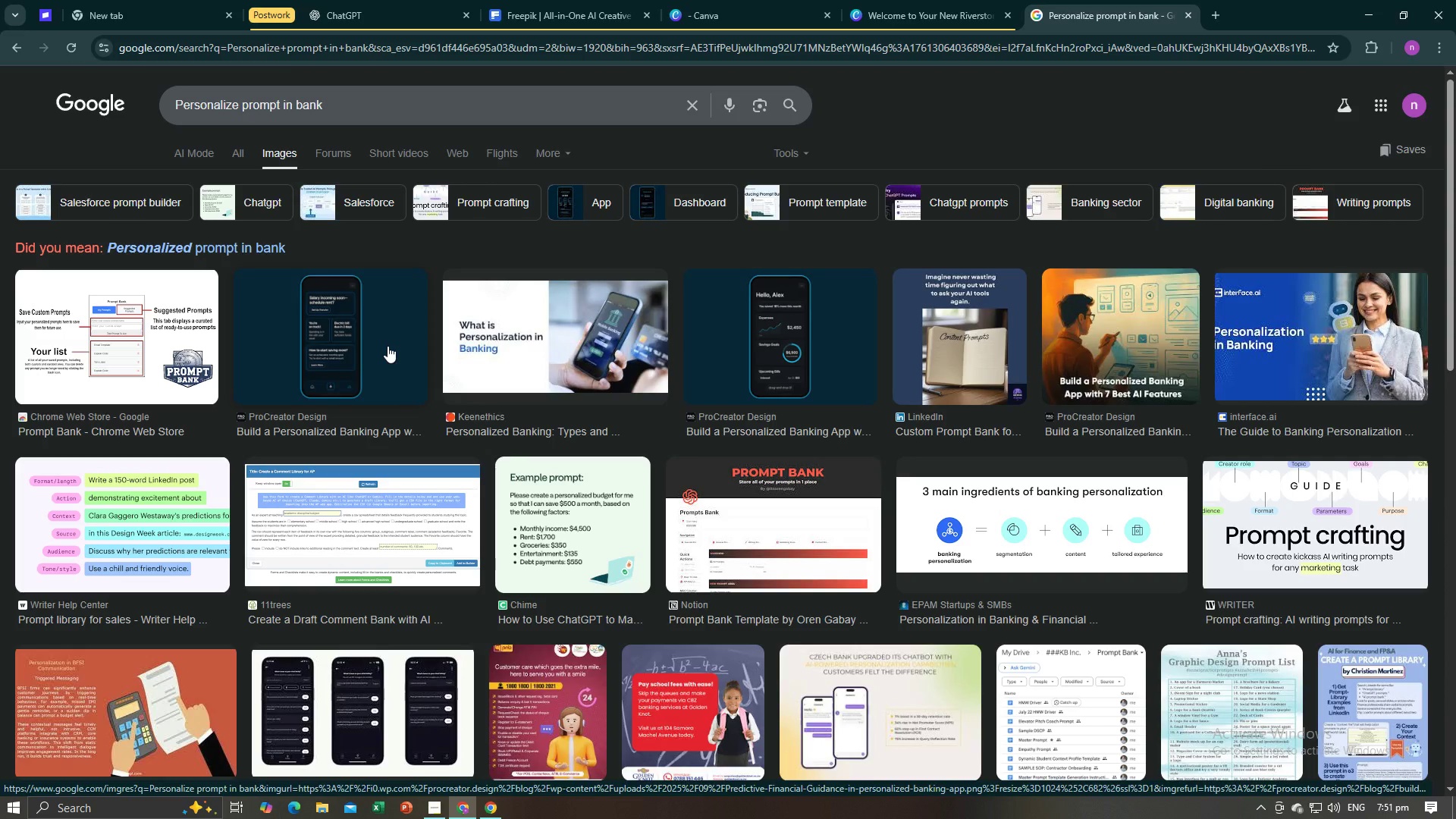 
wait(10.88)
 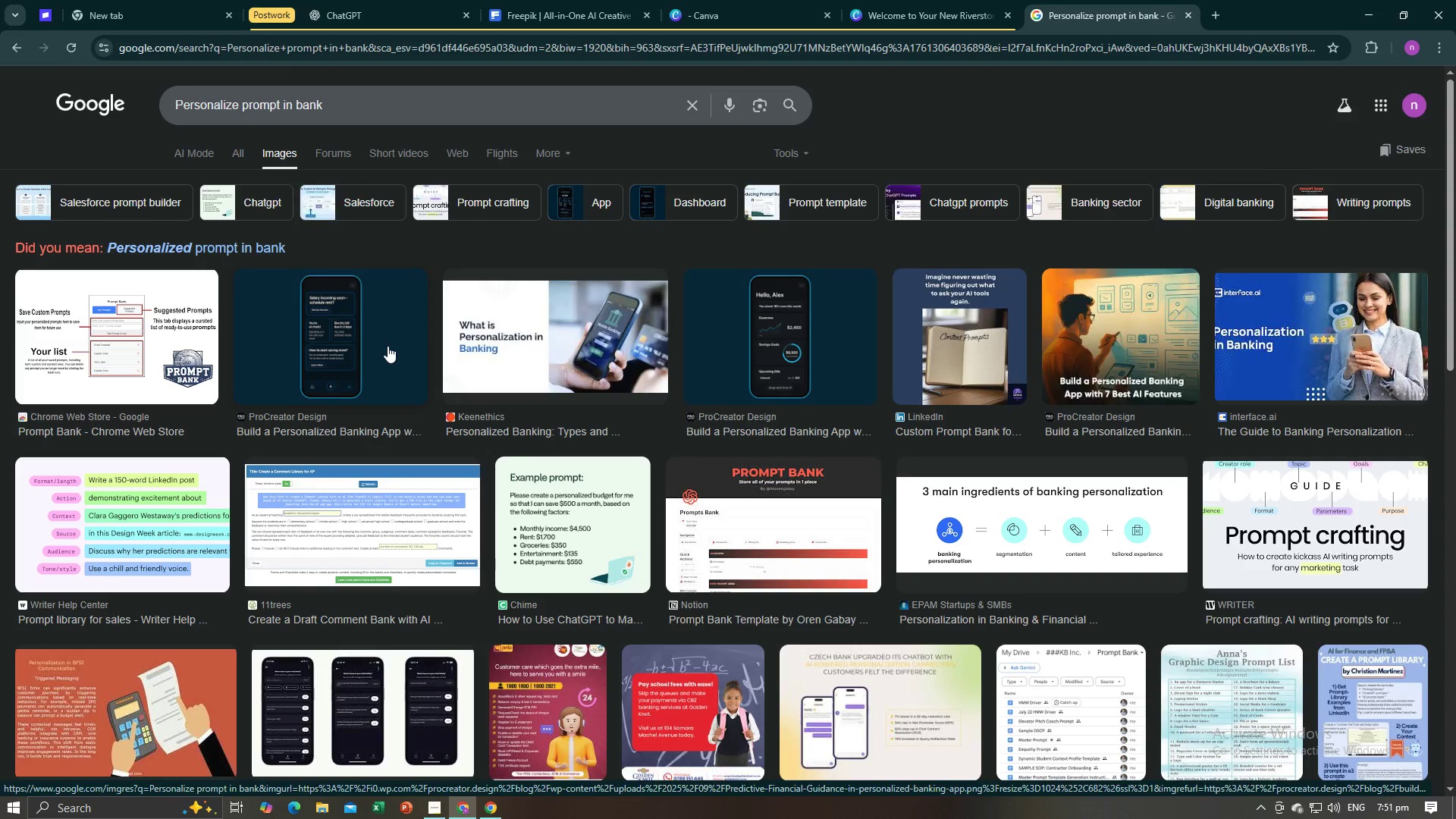 
mouse_move([698, 543])
 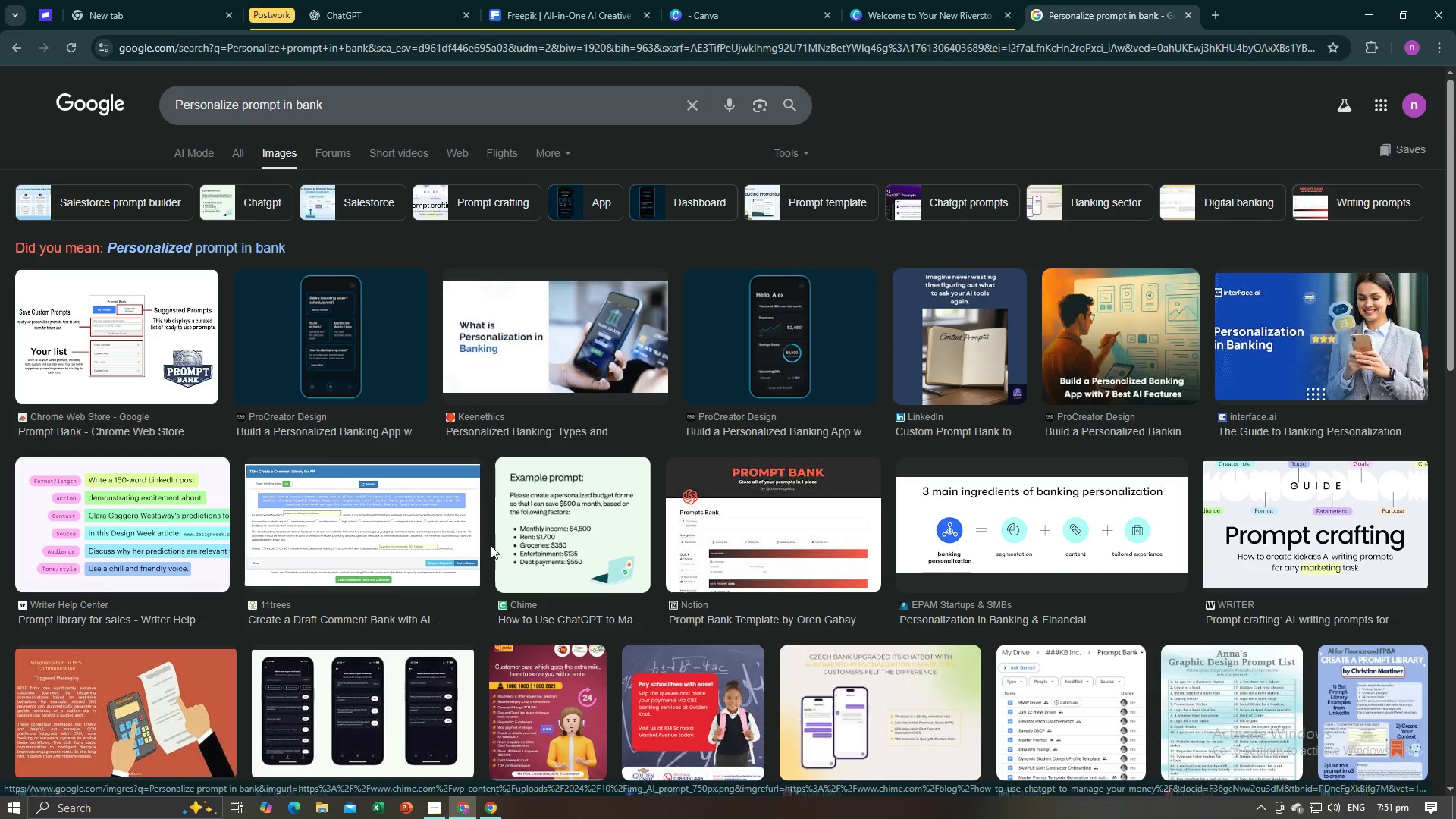 
scroll: coordinate [481, 546], scroll_direction: down, amount: 8.0
 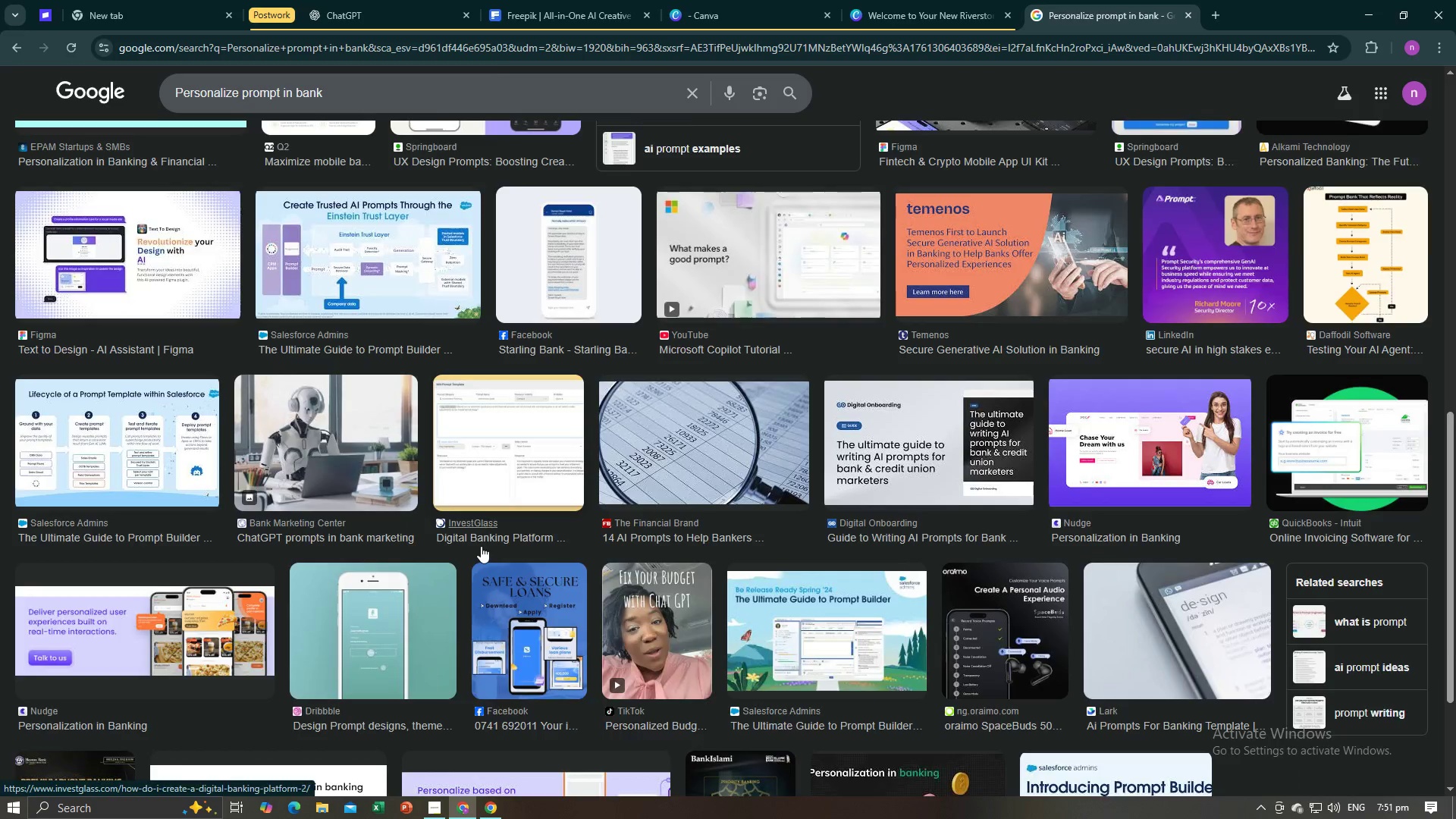 
scroll: coordinate [481, 546], scroll_direction: up, amount: 15.0
 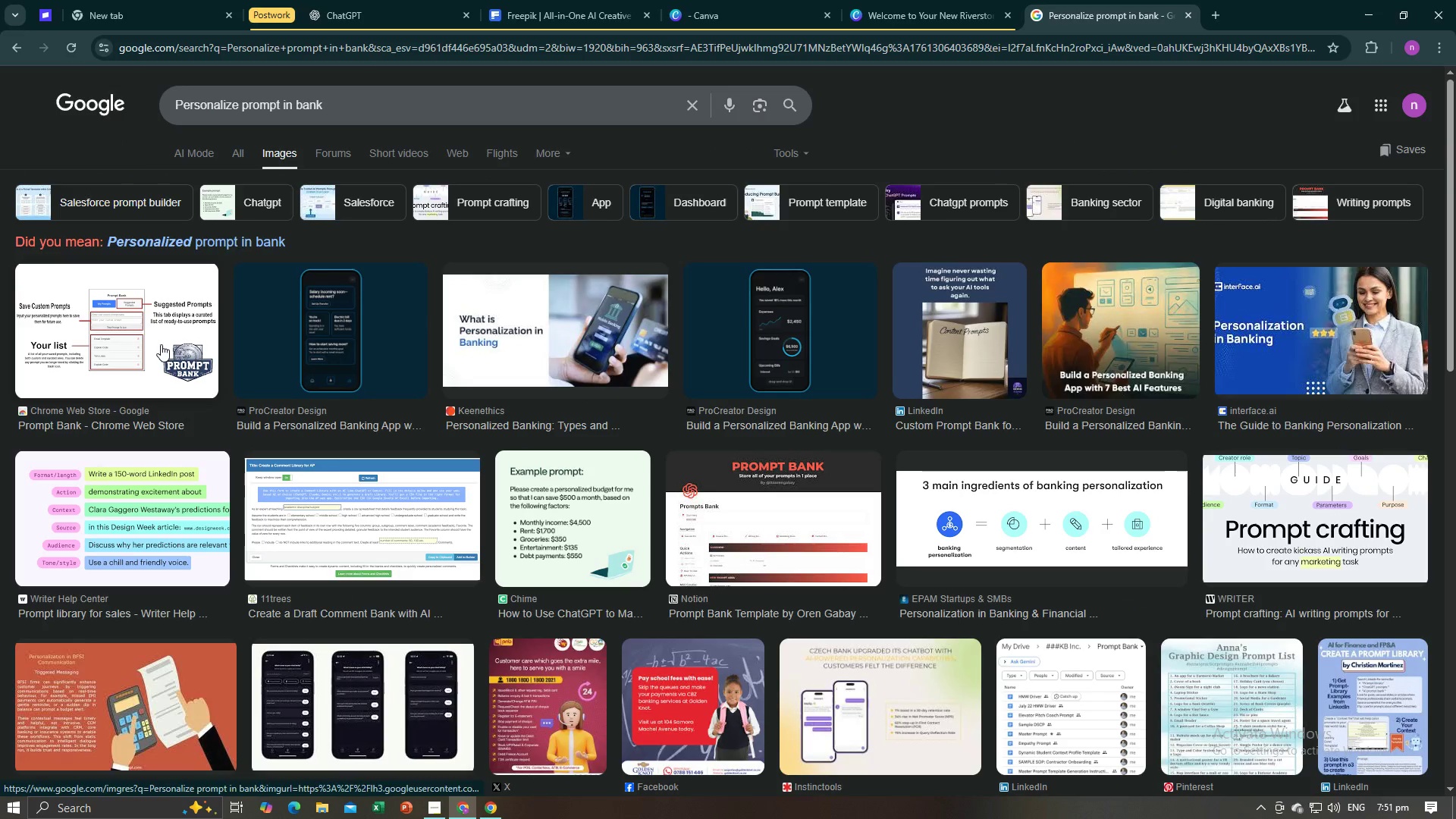 
left_click([161, 344])
 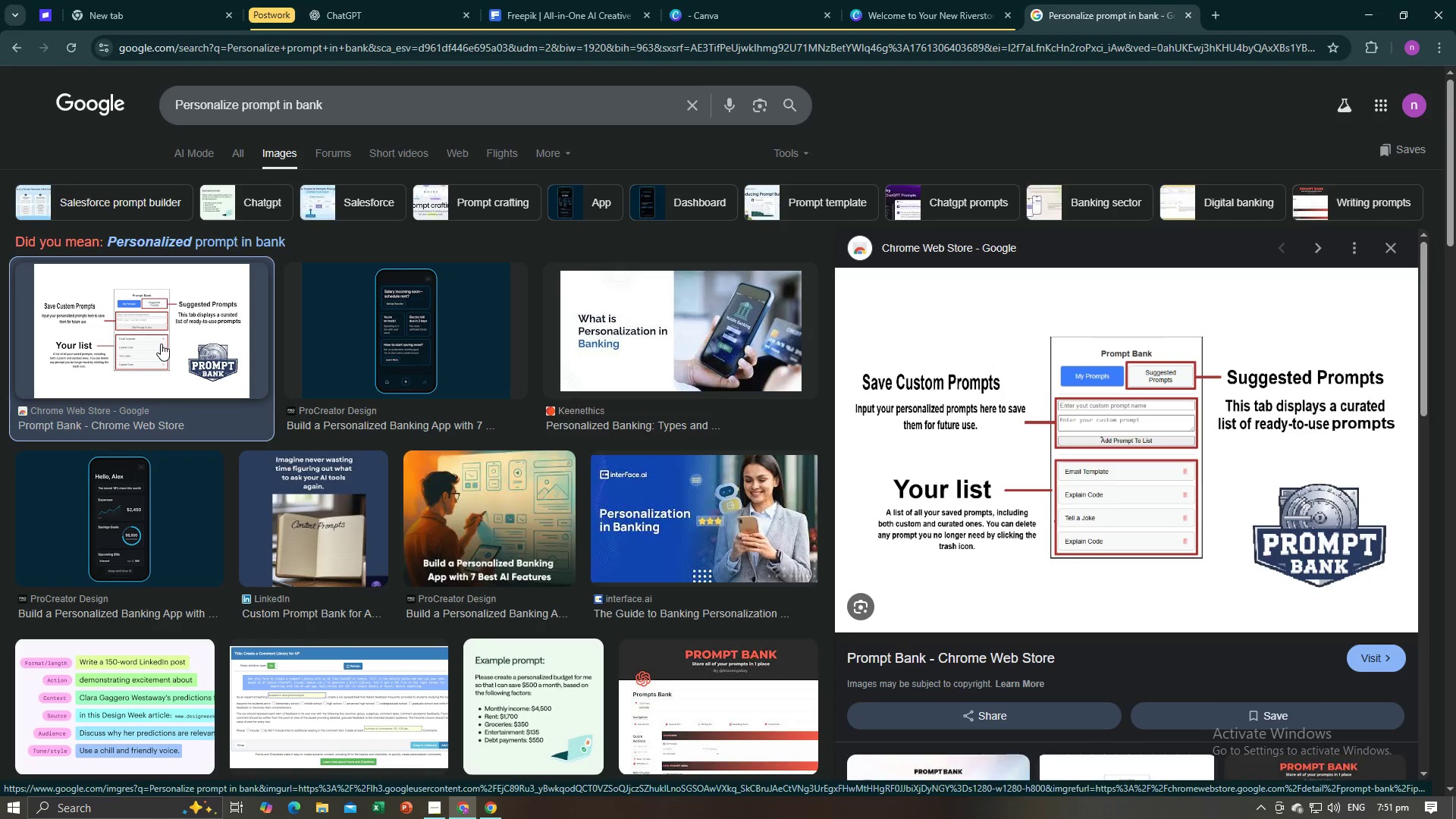 
wait(8.7)
 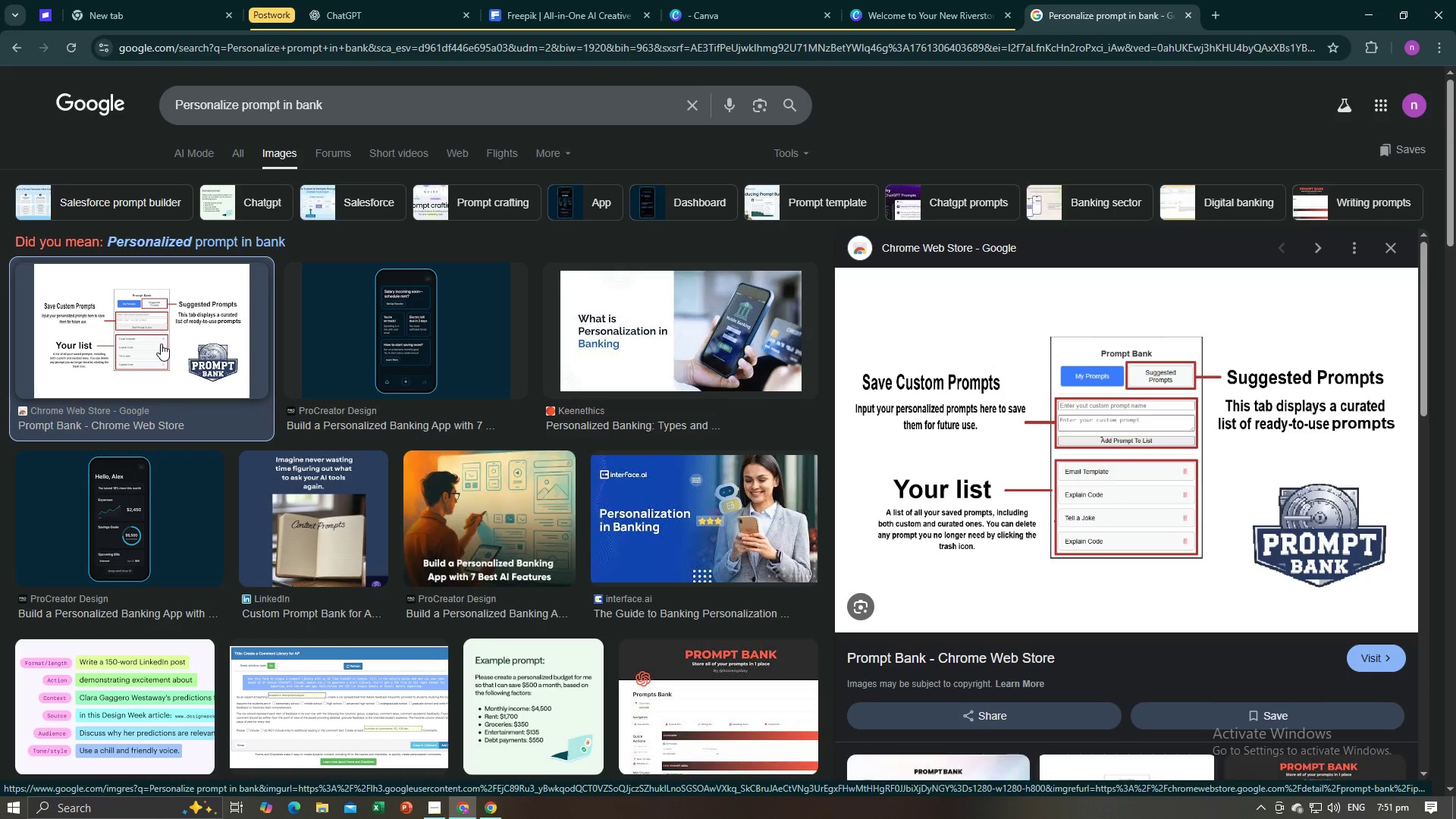 
left_click([861, 0])
 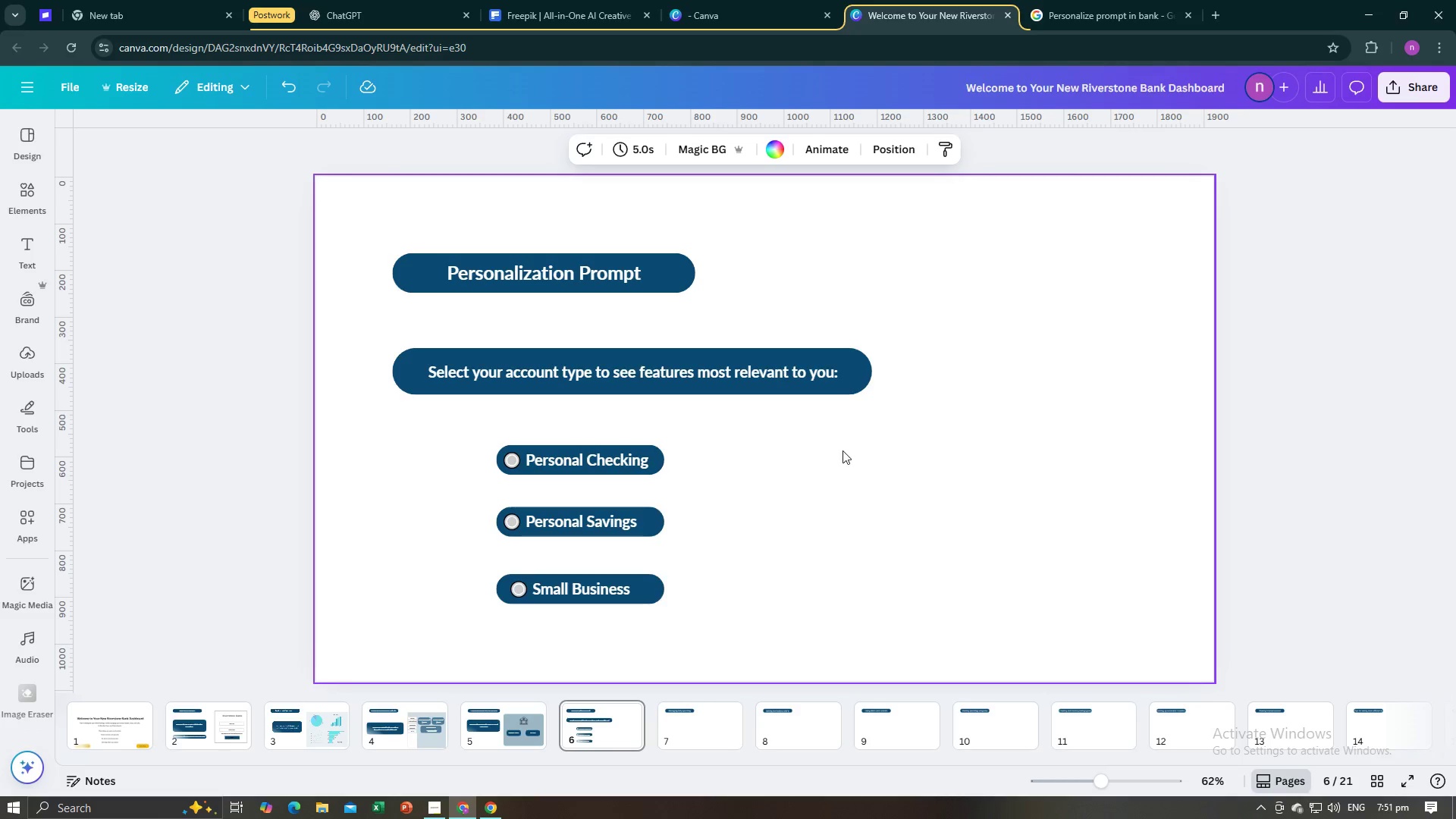 
left_click([843, 450])
 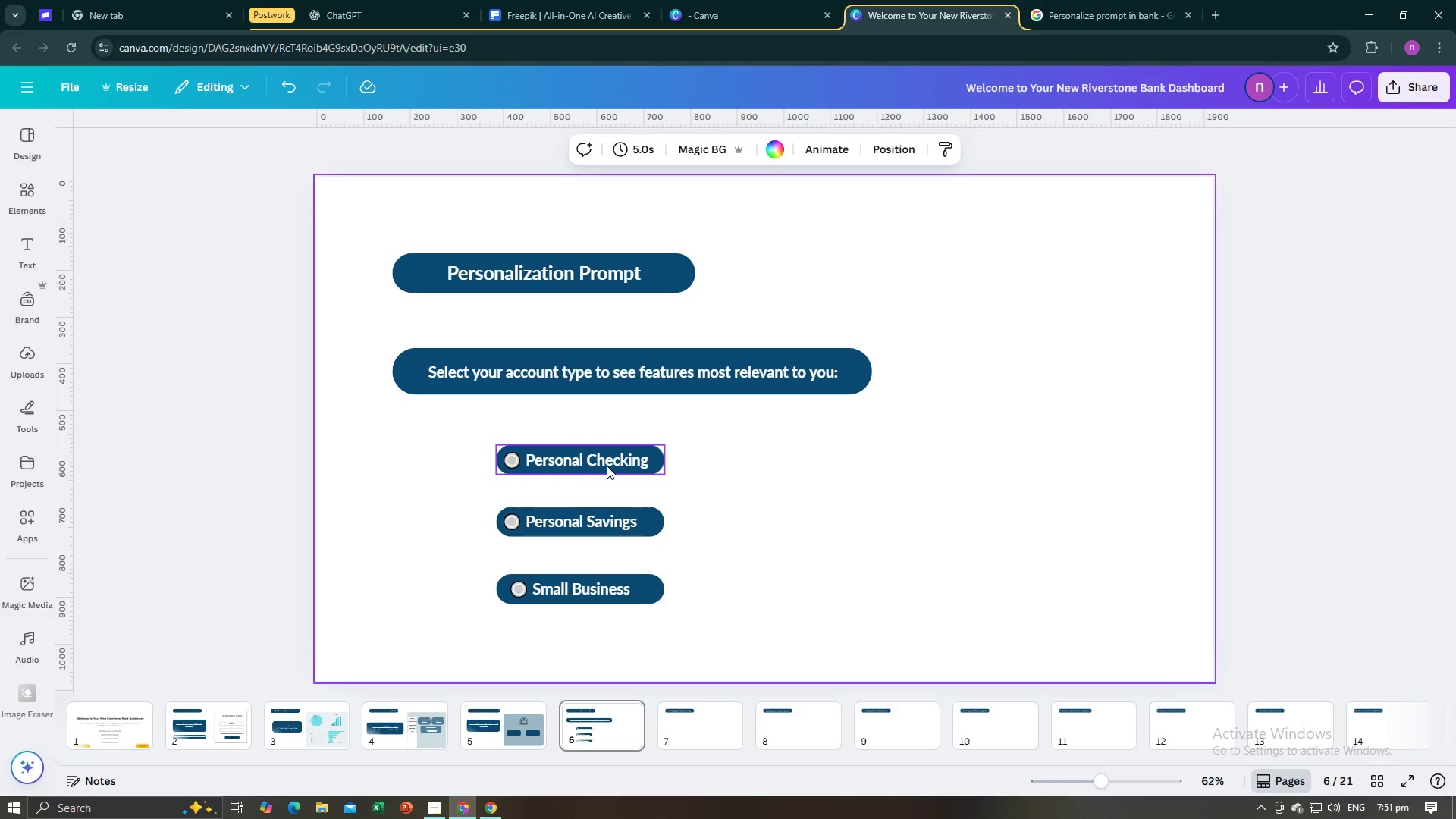 
left_click([607, 466])
 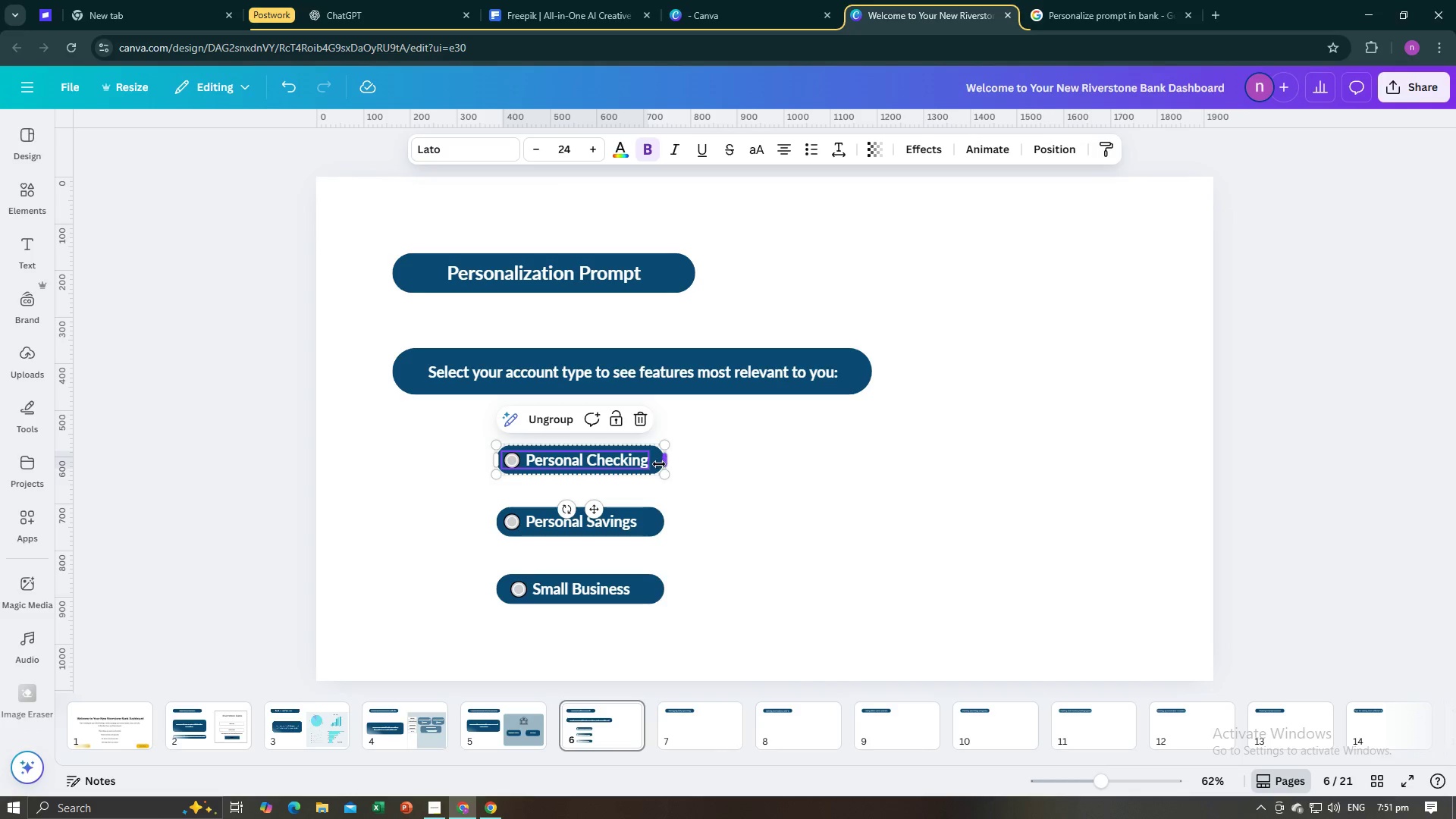 
left_click([698, 497])
 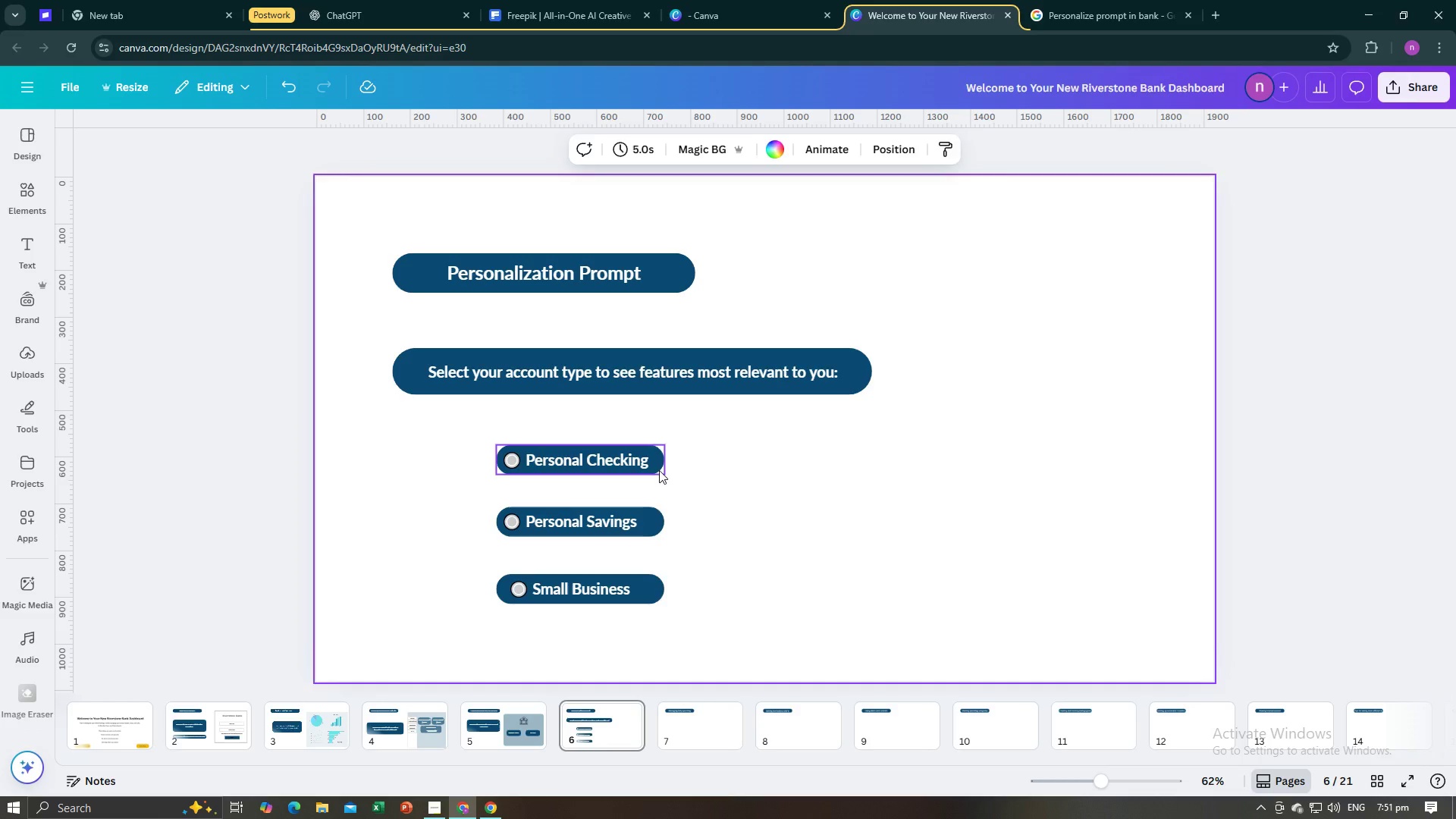 
left_click([659, 470])
 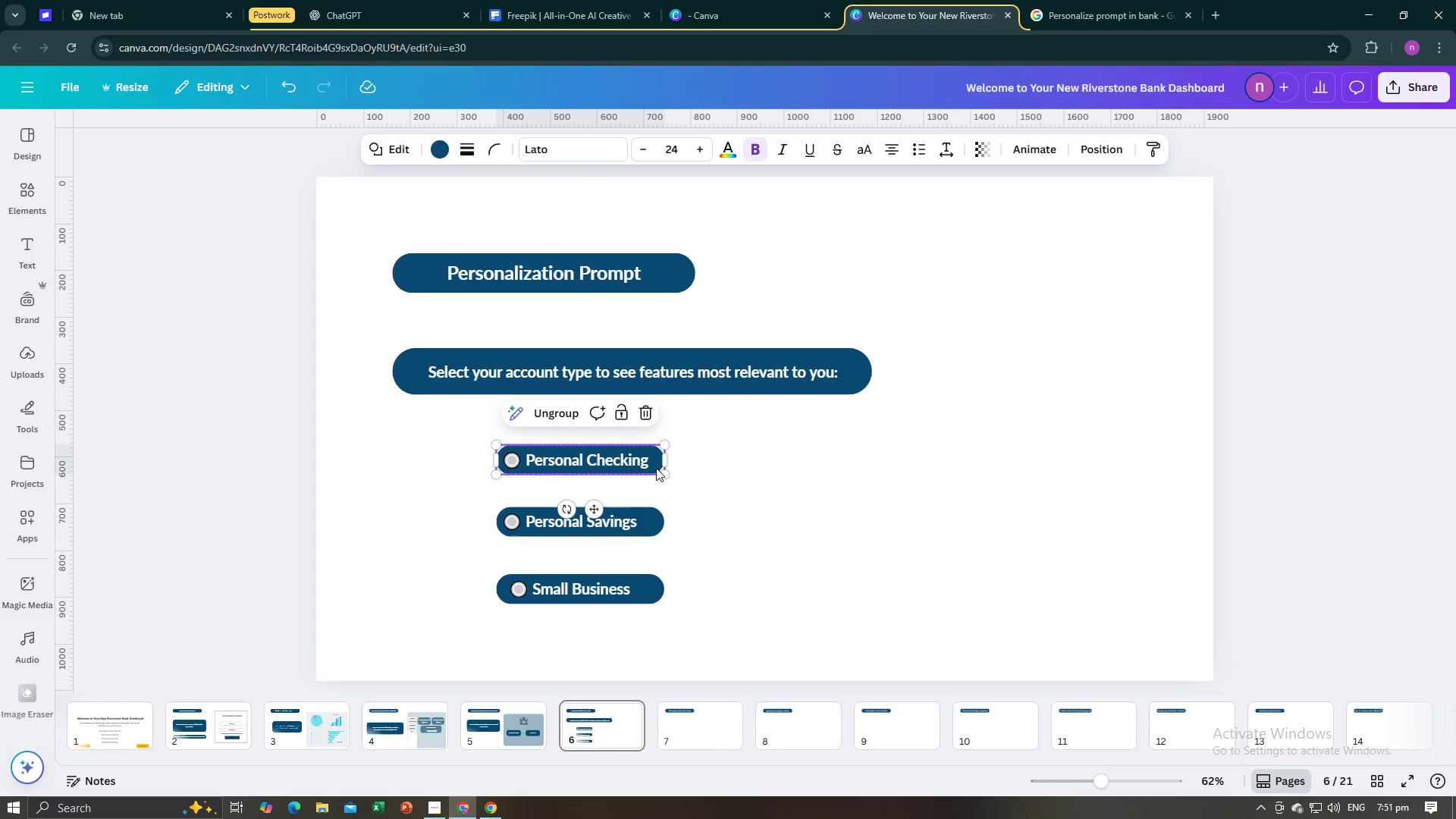 
left_click_drag(start_coordinate=[656, 468], to_coordinate=[580, 465])
 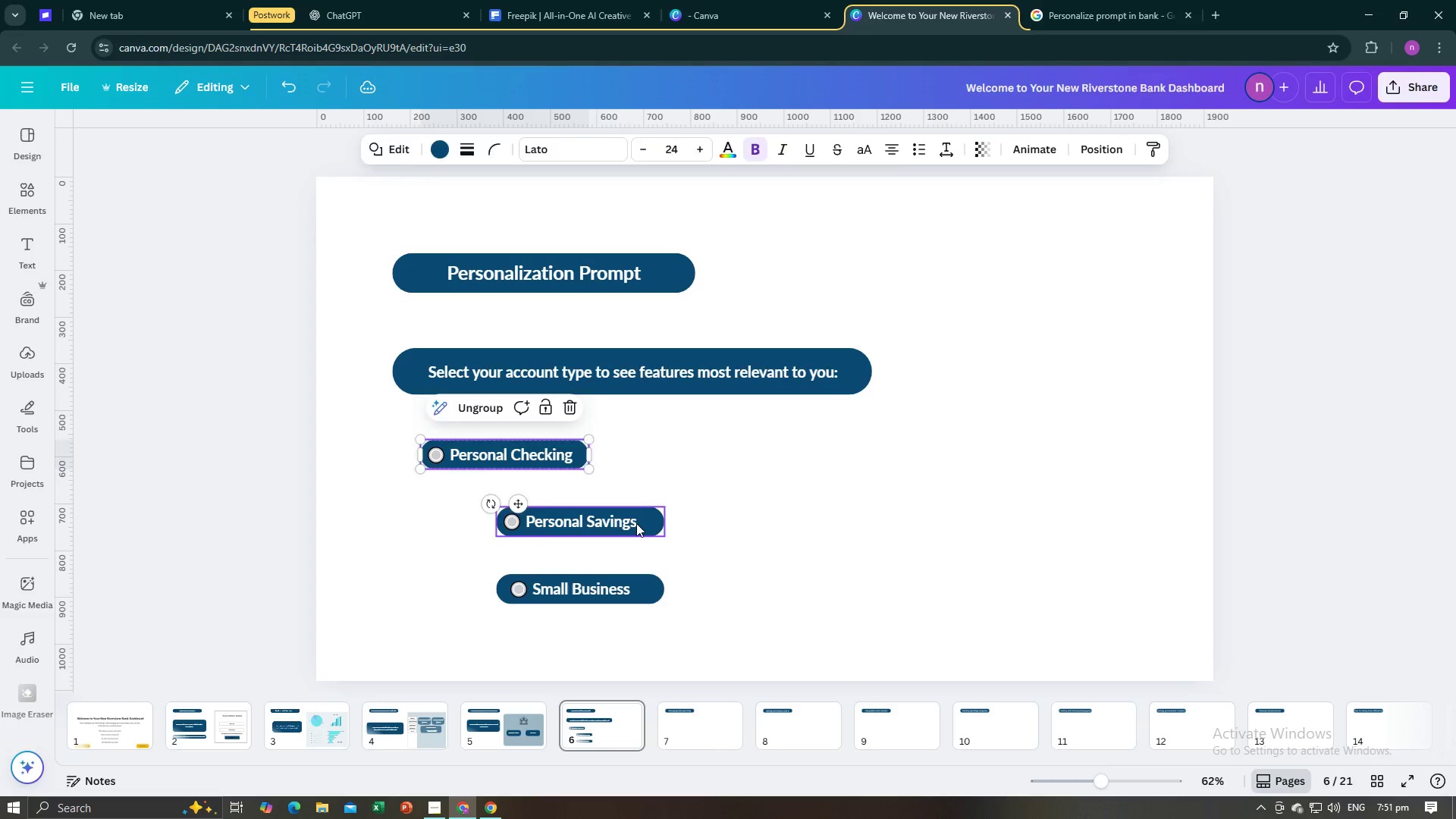 
left_click([636, 523])
 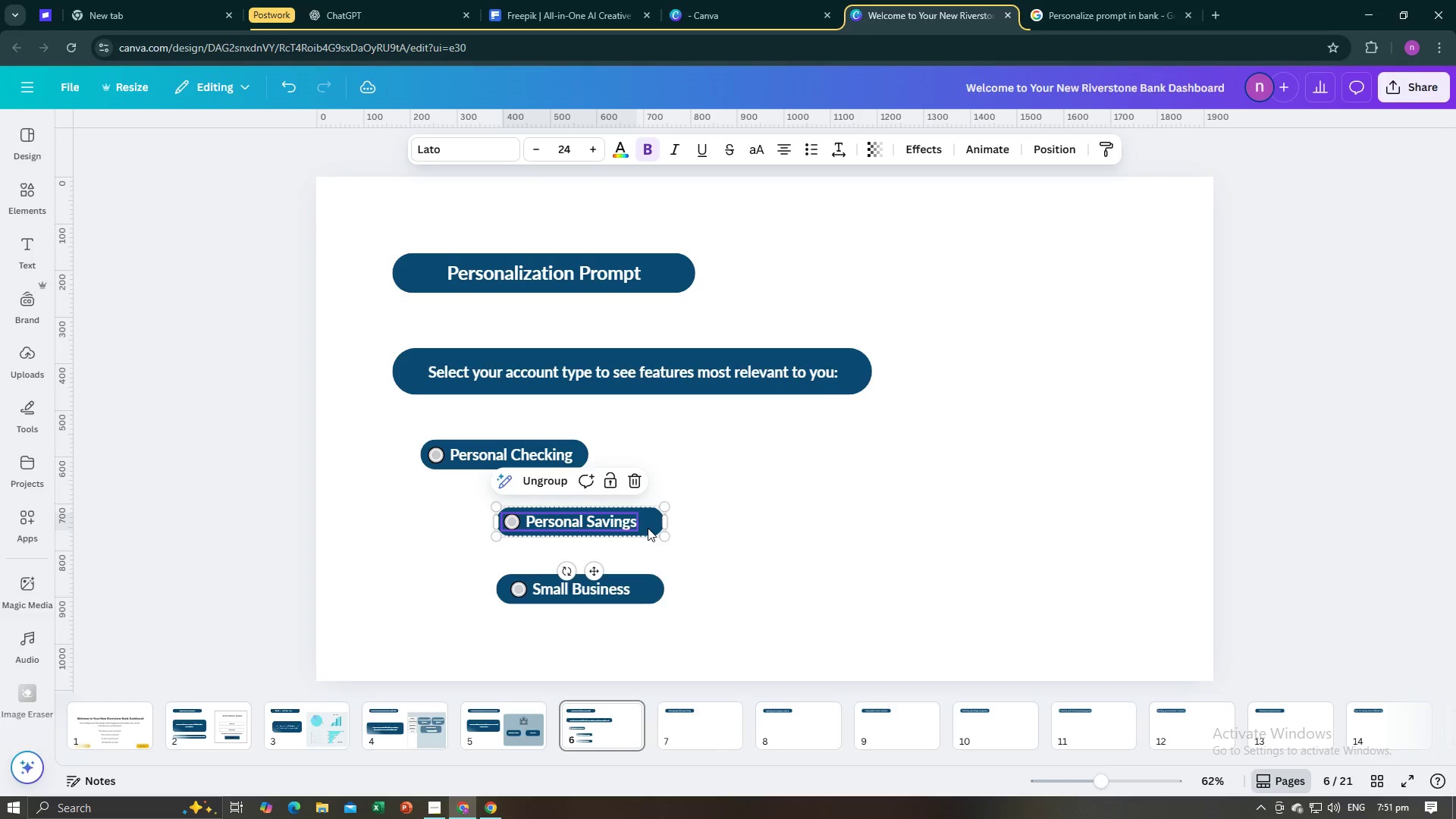 
left_click([648, 528])
 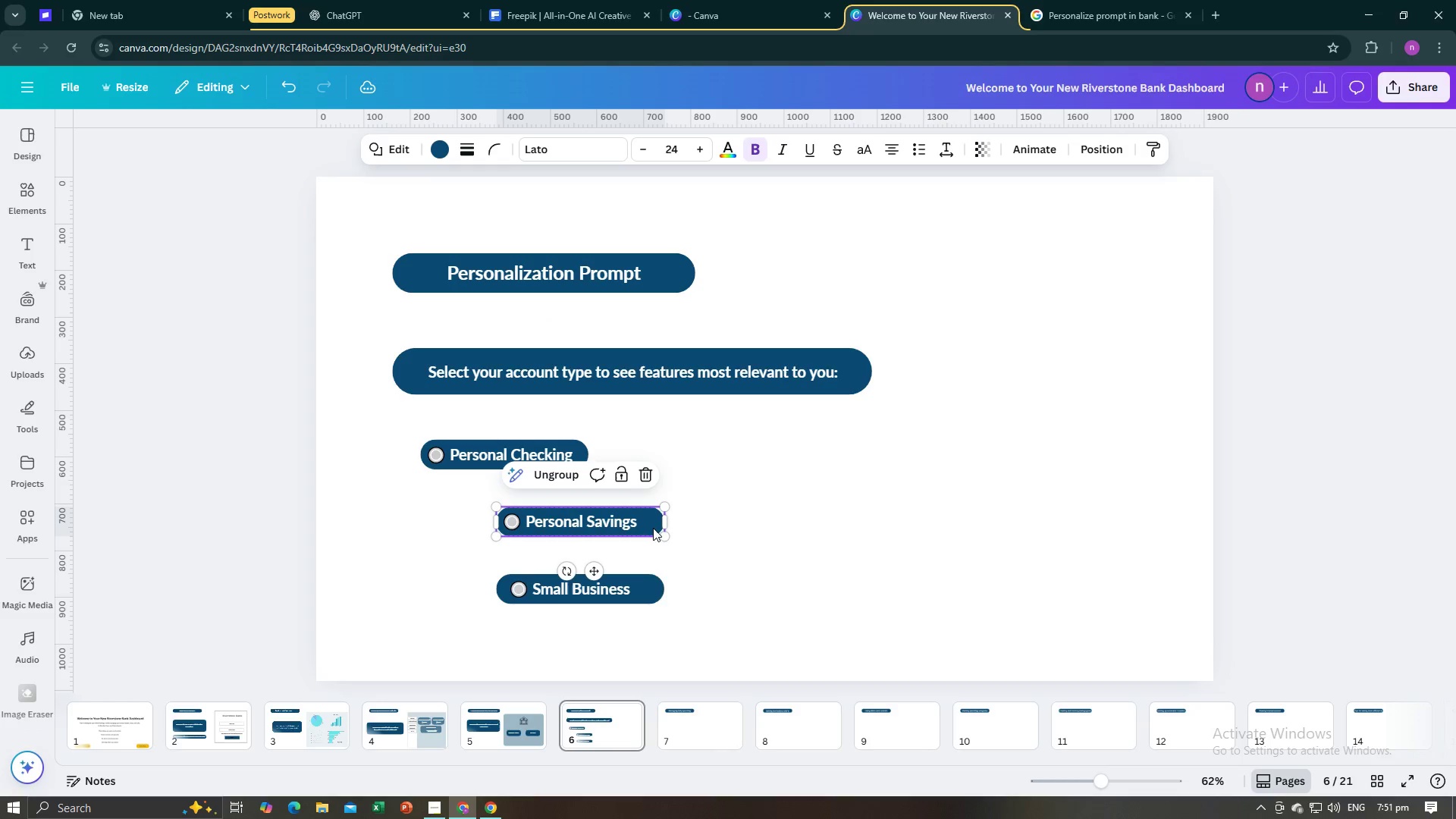 
left_click_drag(start_coordinate=[653, 528], to_coordinate=[579, 528])
 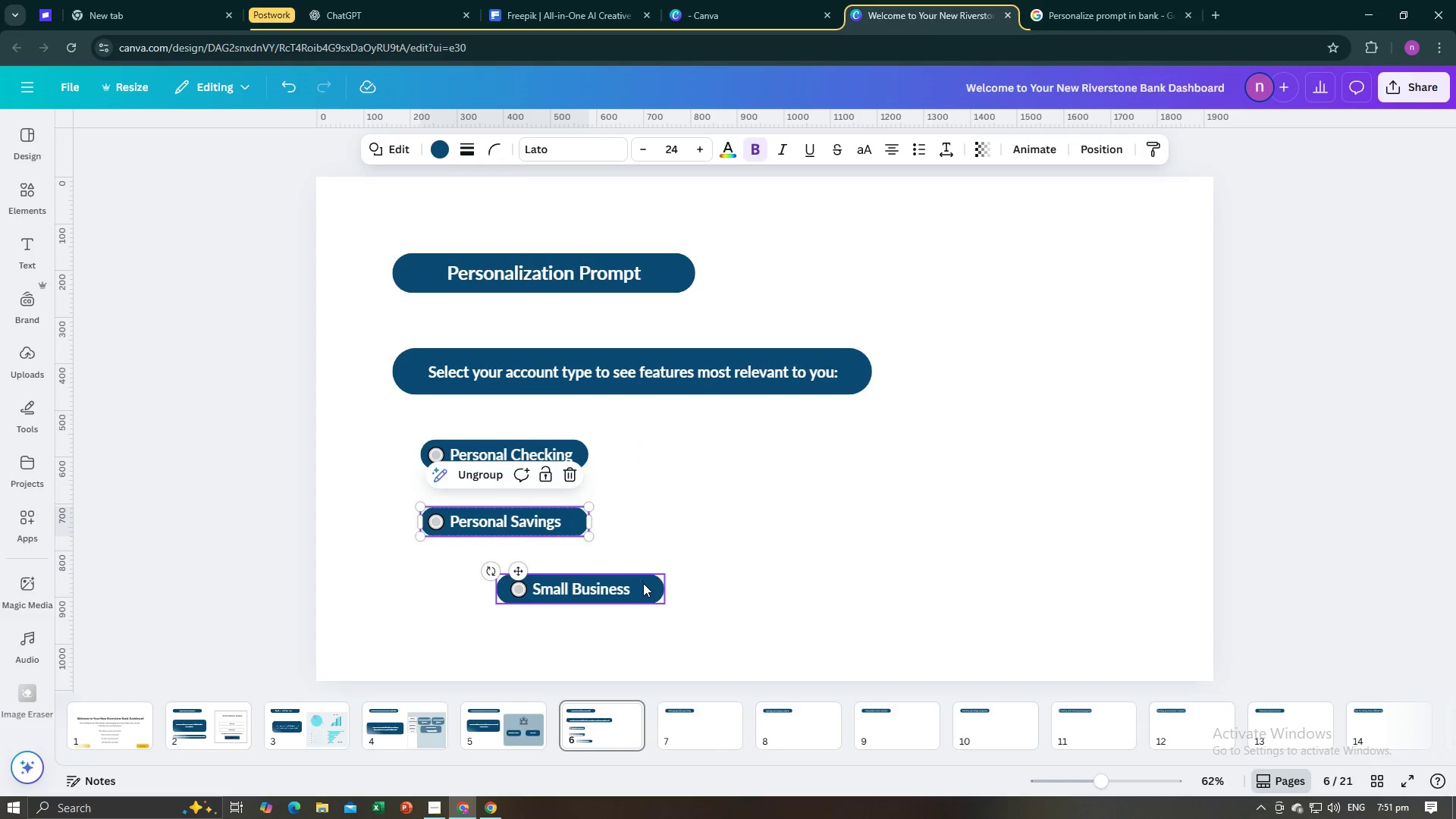 
left_click([643, 583])
 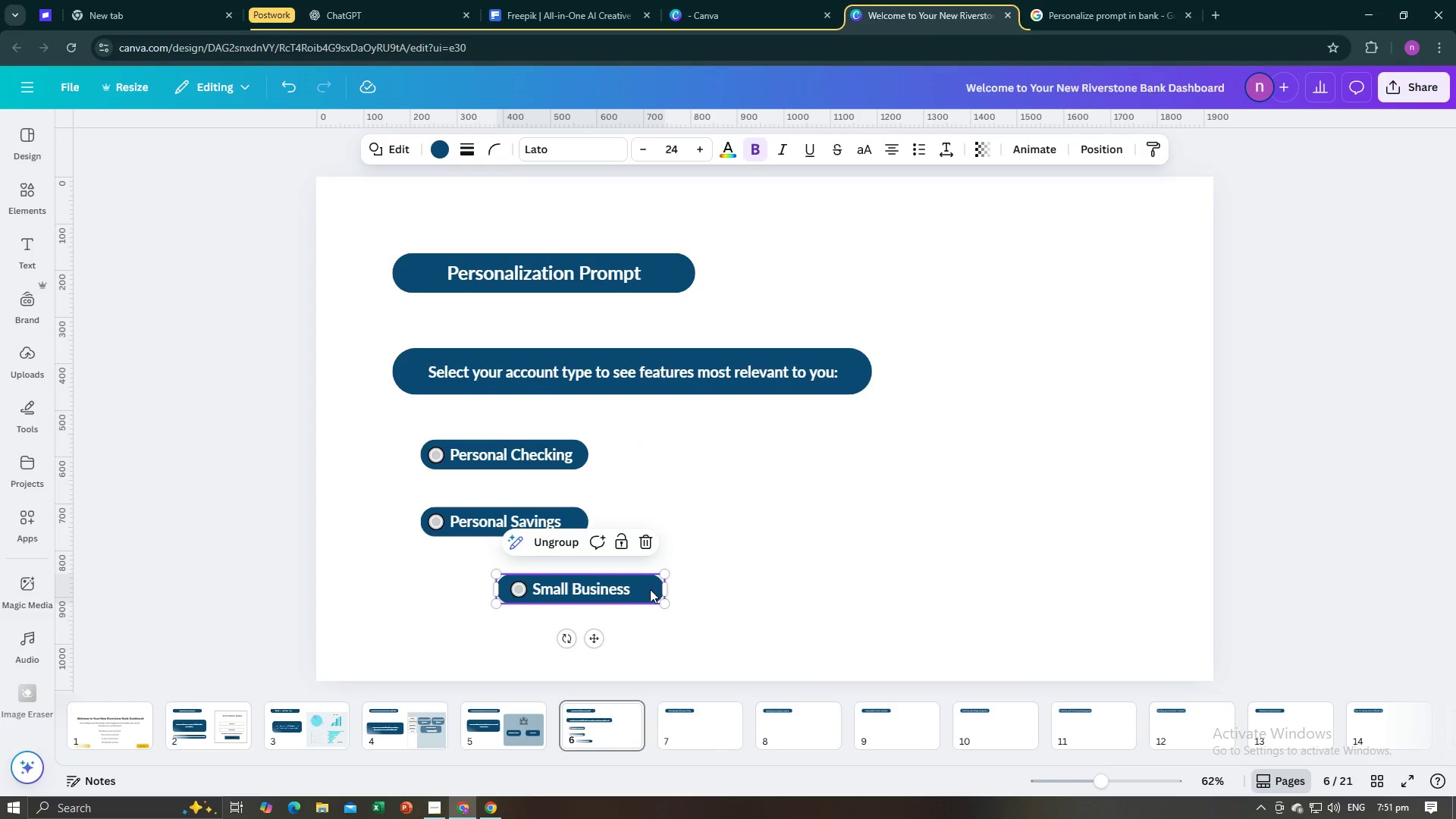 
left_click_drag(start_coordinate=[651, 588], to_coordinate=[573, 588])
 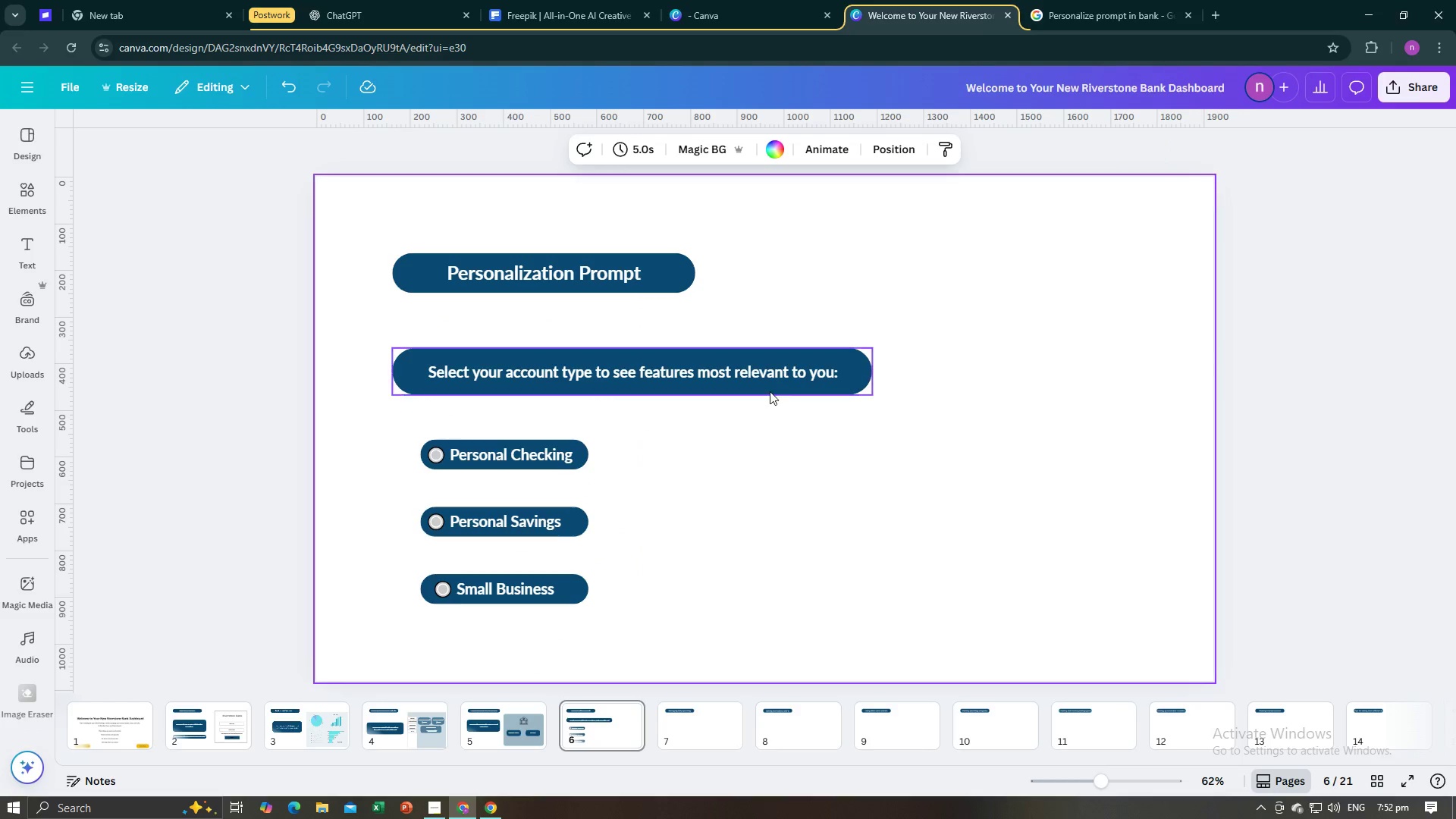 
left_click([770, 391])
 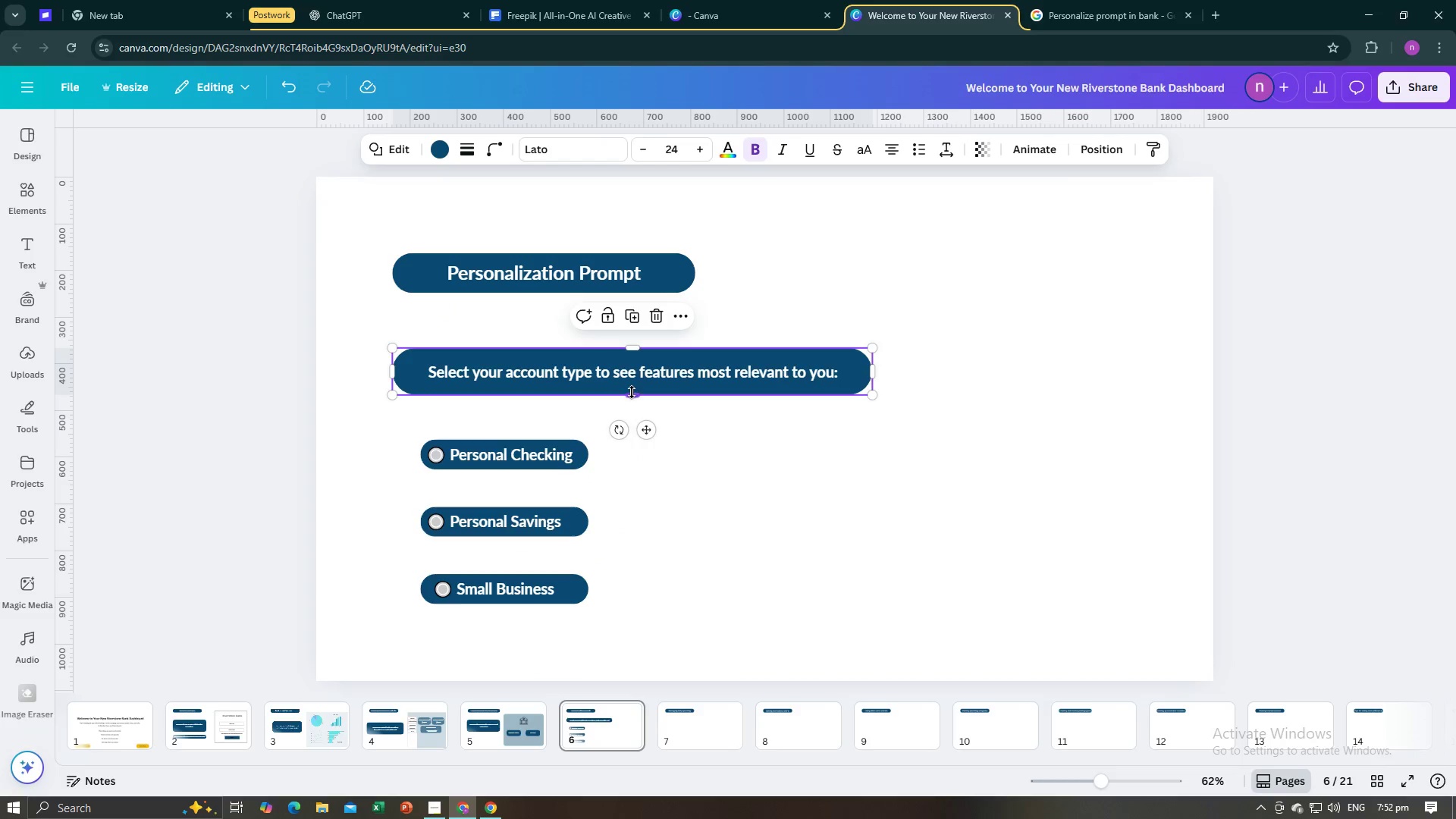 
left_click_drag(start_coordinate=[631, 395], to_coordinate=[620, 416])
 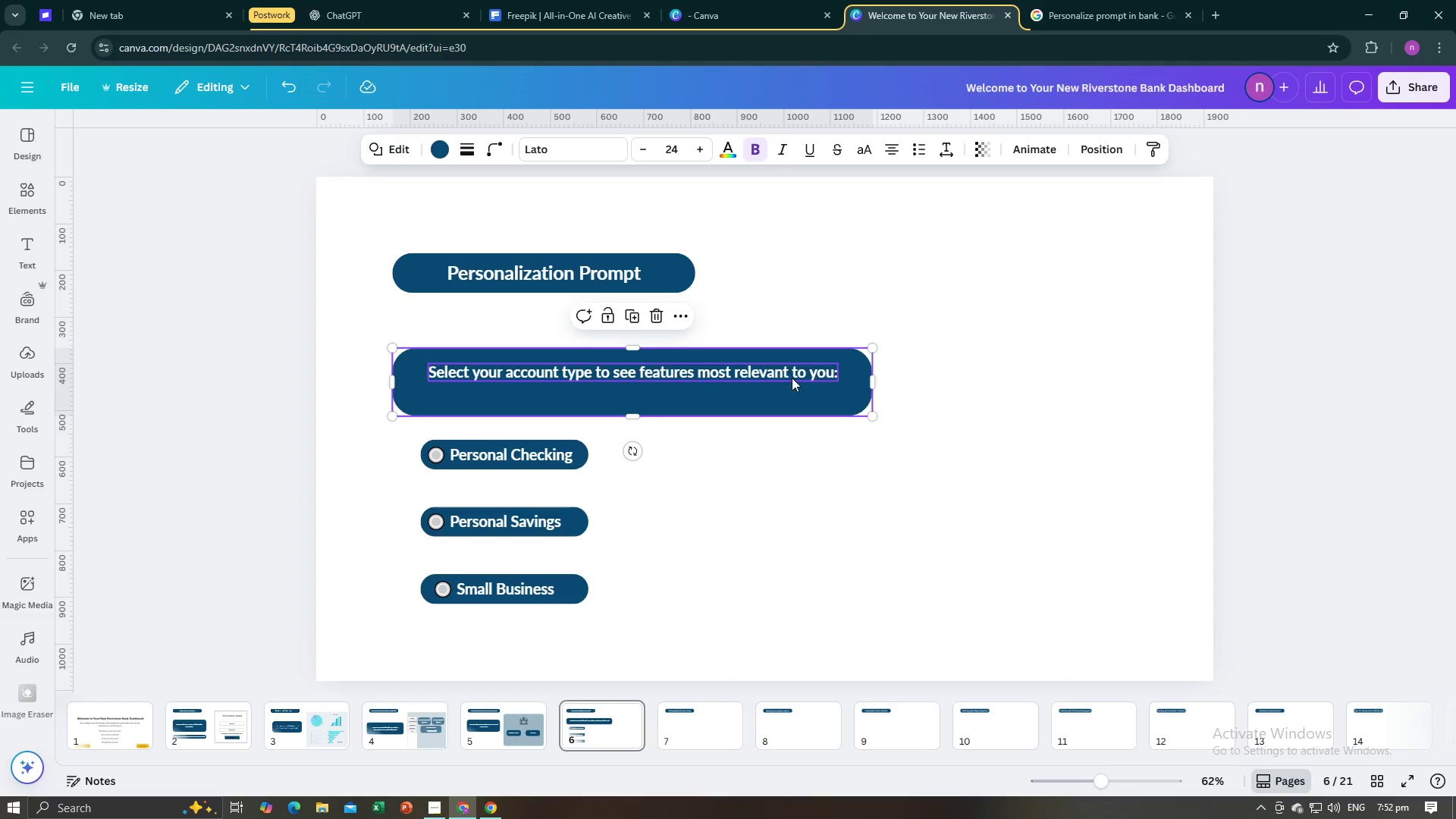 
left_click([792, 377])
 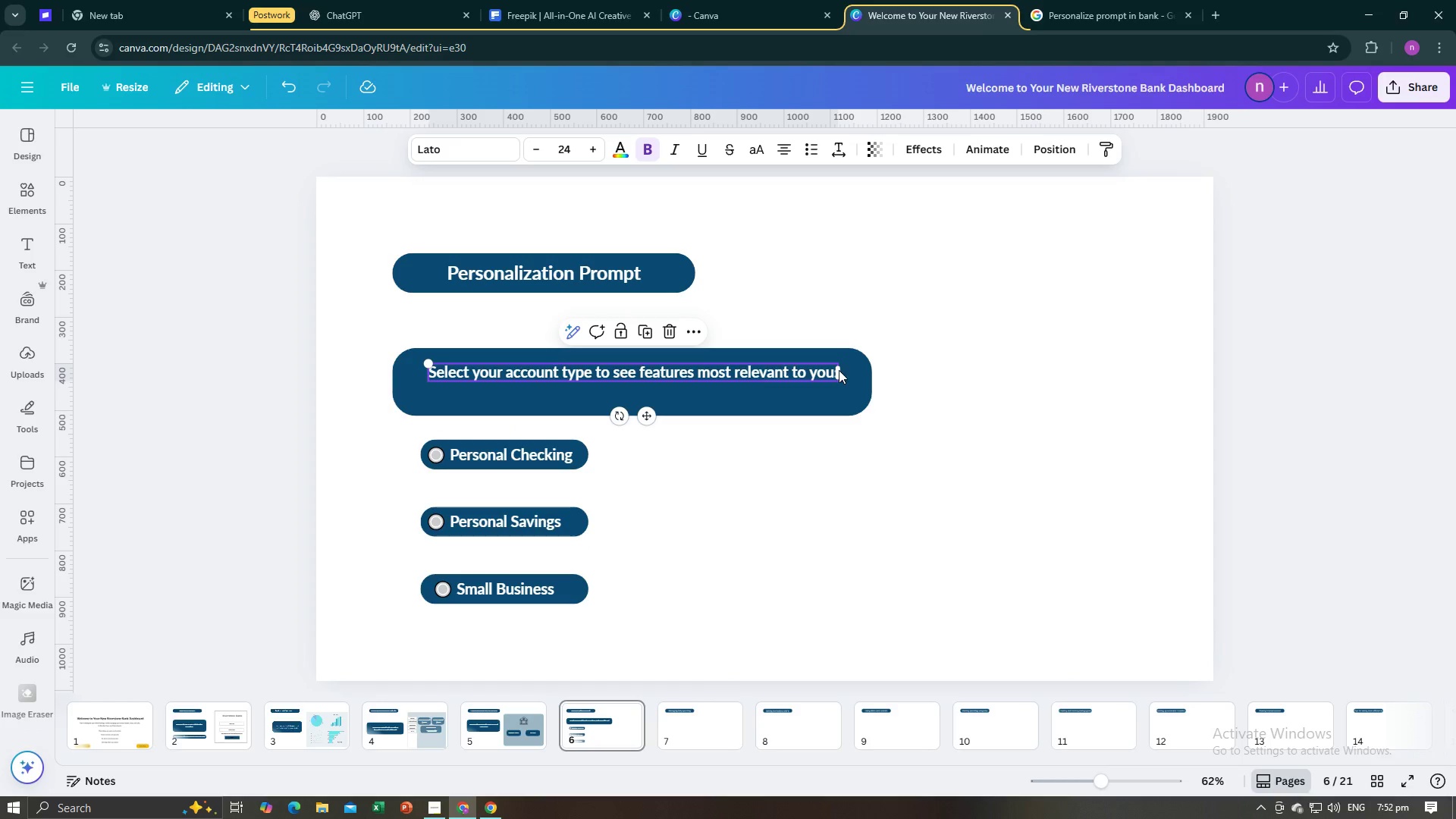 
left_click_drag(start_coordinate=[840, 369], to_coordinate=[721, 381])
 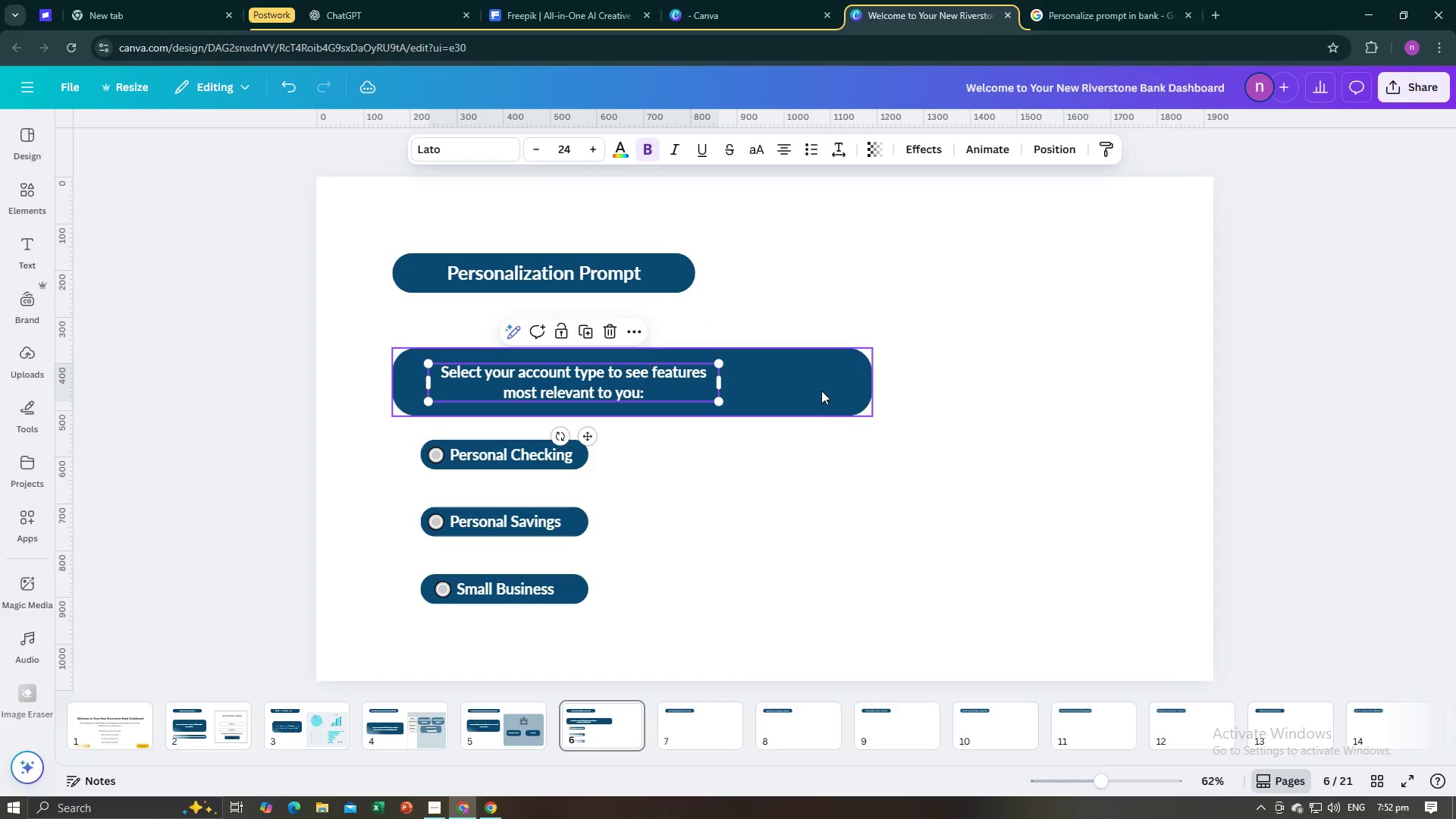 
left_click([821, 391])
 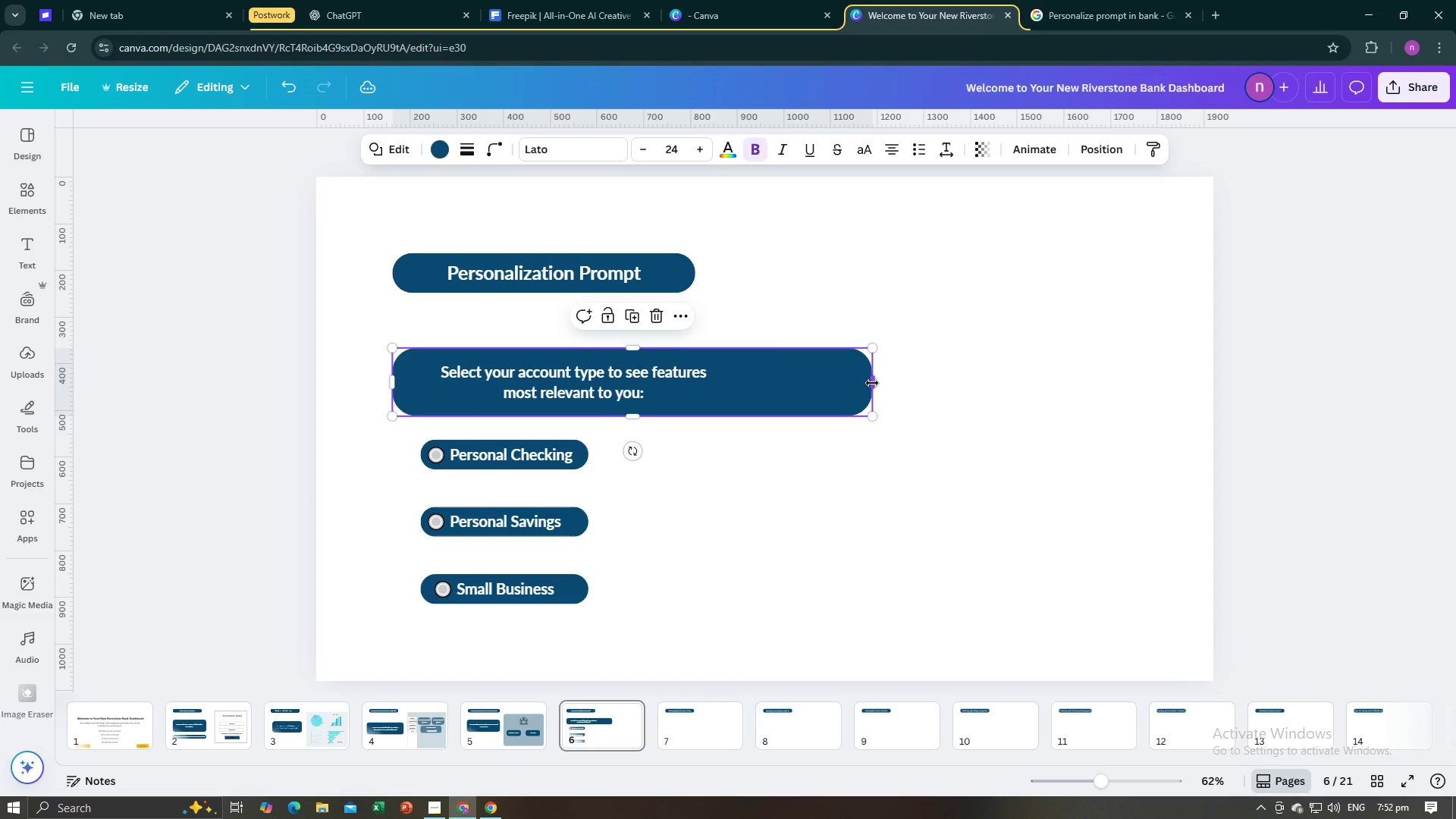 
left_click_drag(start_coordinate=[873, 383], to_coordinate=[762, 391])
 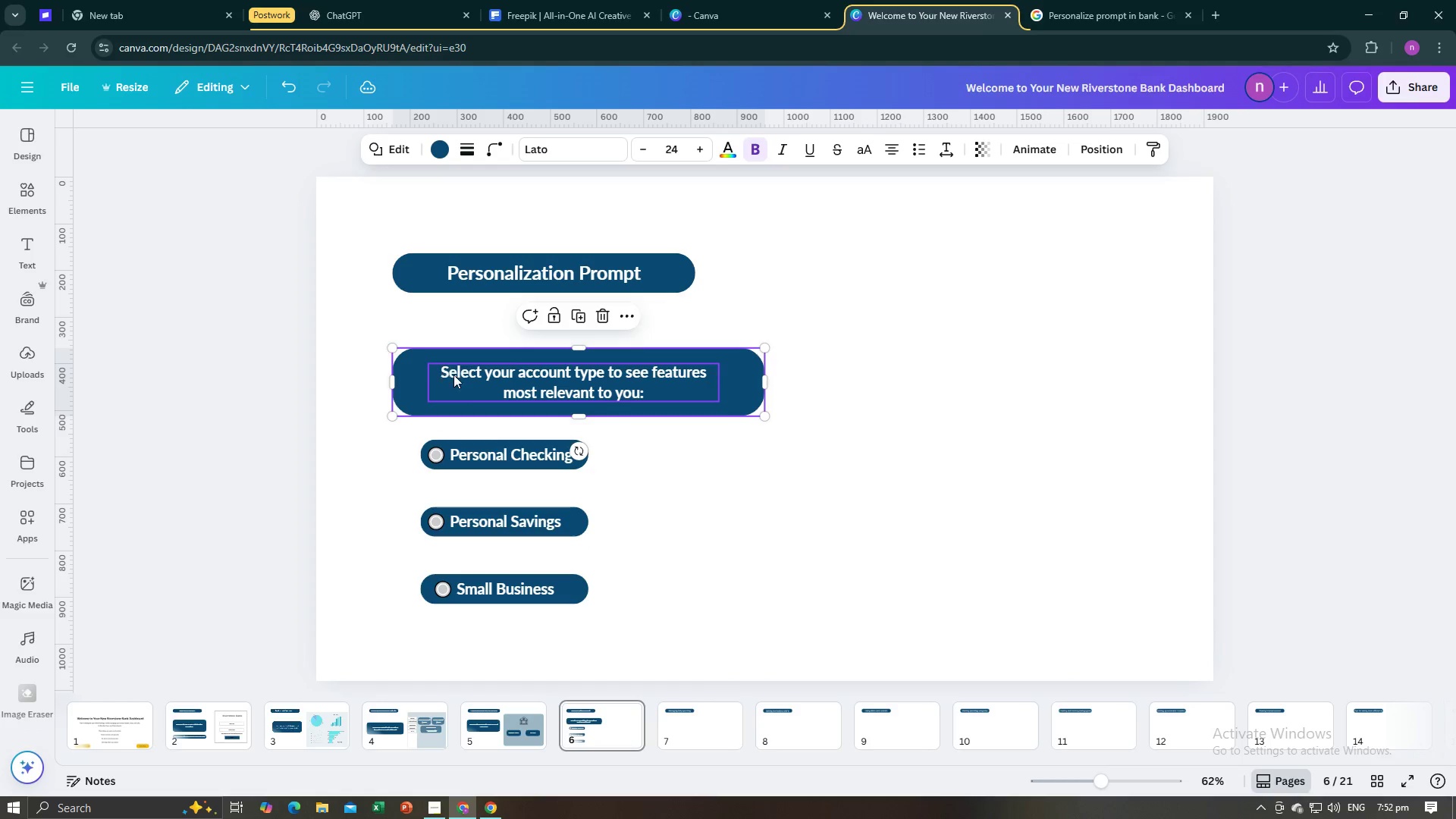 
left_click([465, 375])
 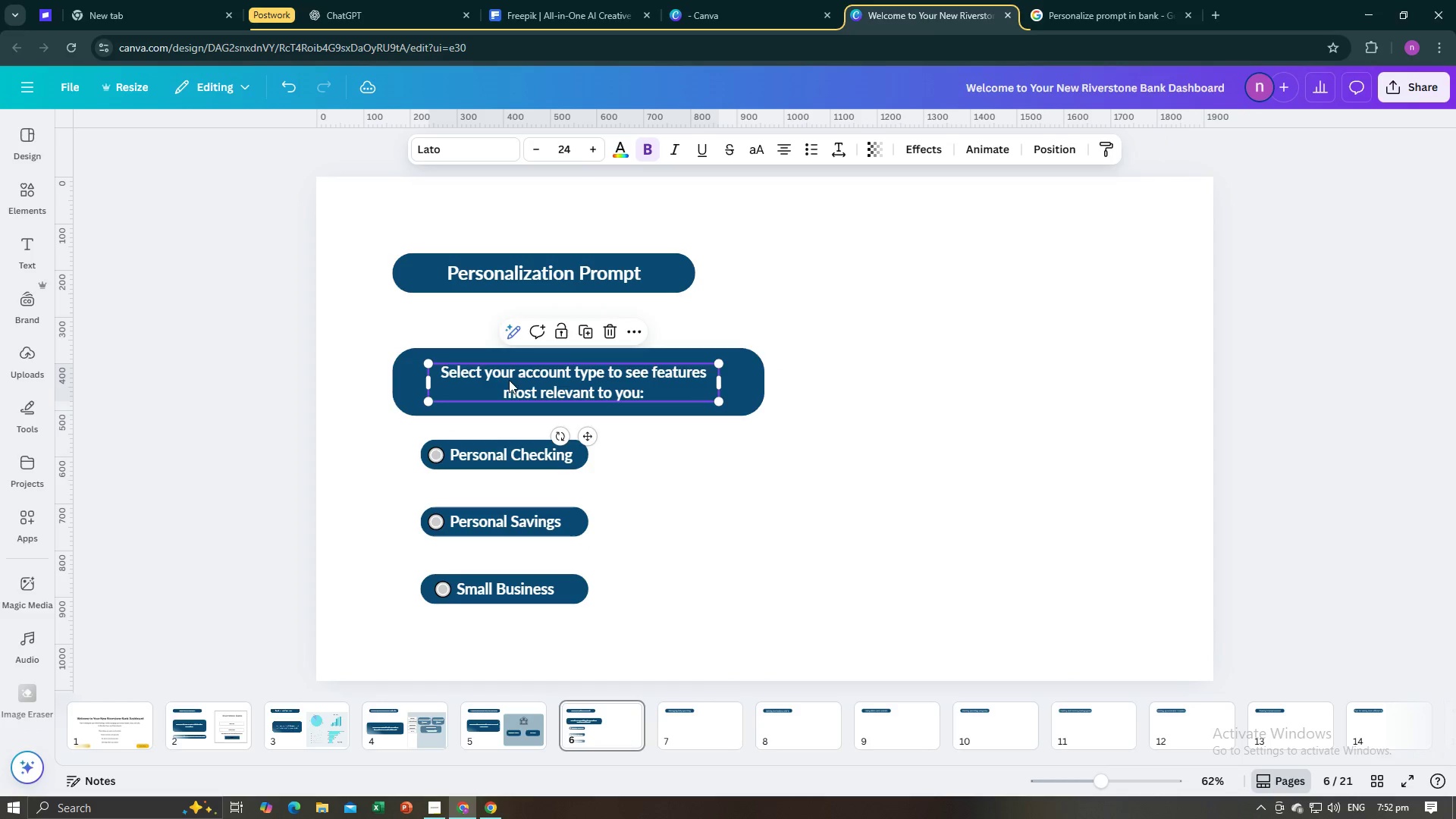 
left_click_drag(start_coordinate=[510, 379], to_coordinate=[492, 378])
 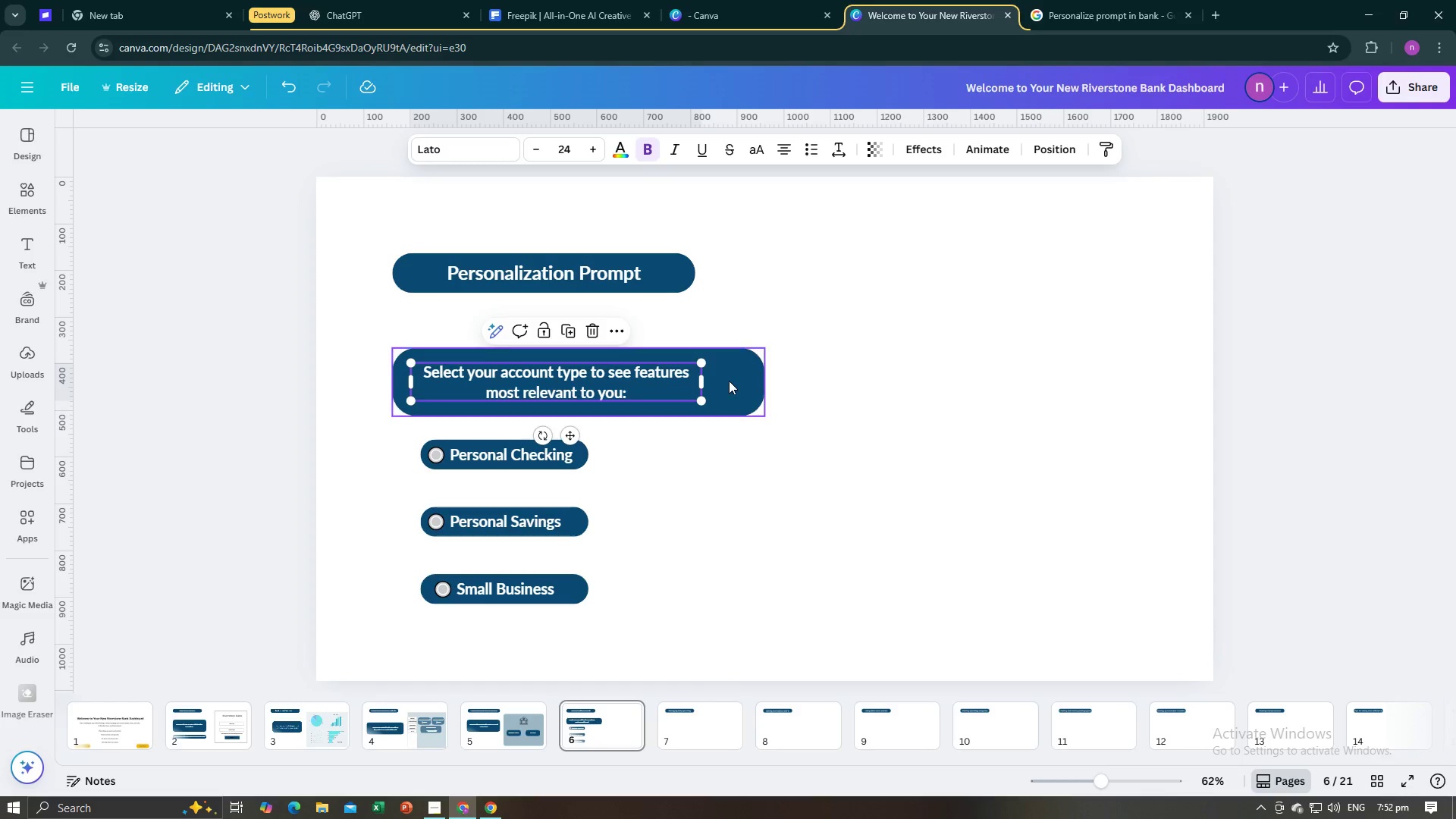 
left_click([729, 381])
 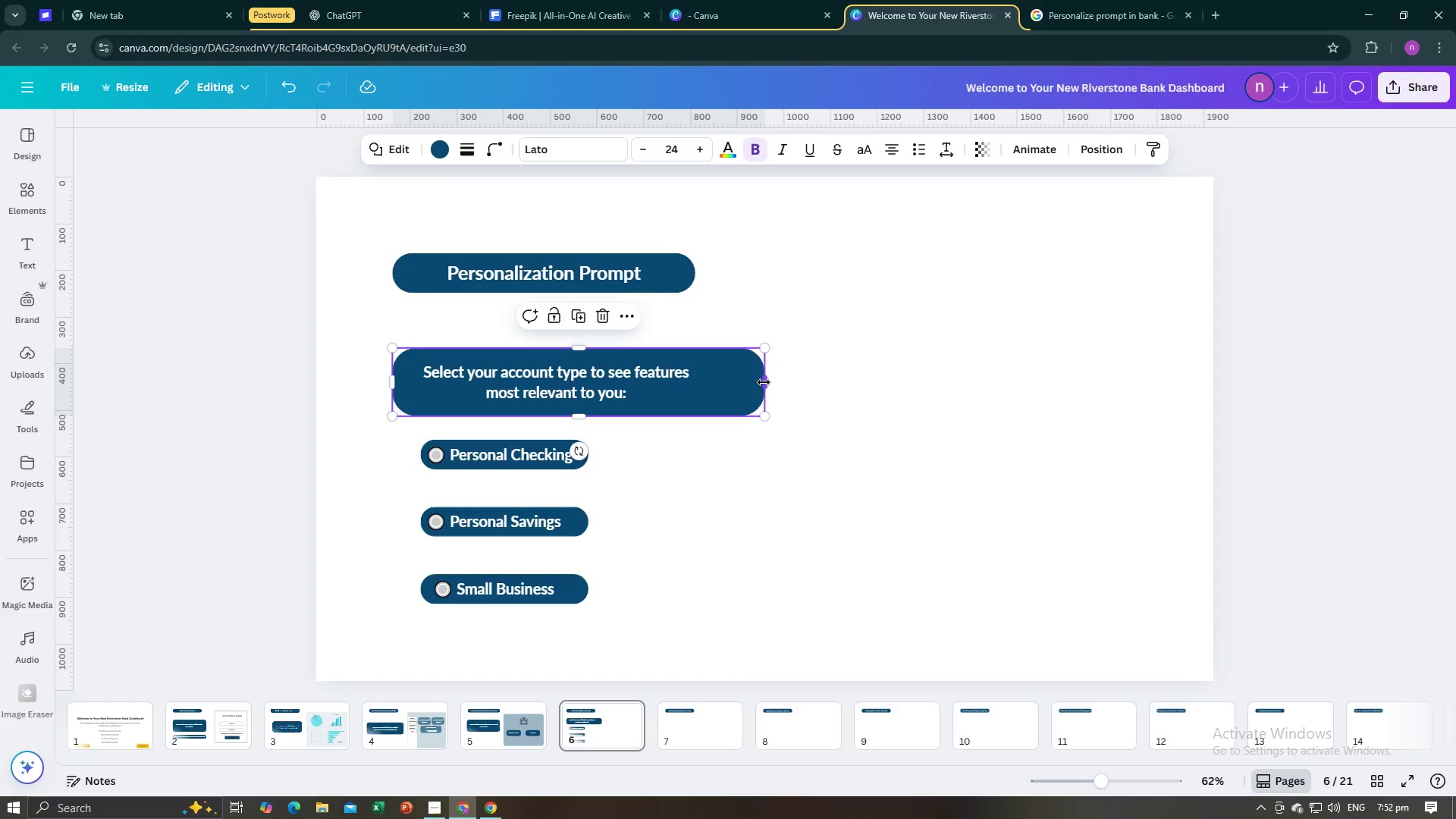 
left_click_drag(start_coordinate=[764, 382], to_coordinate=[724, 388])
 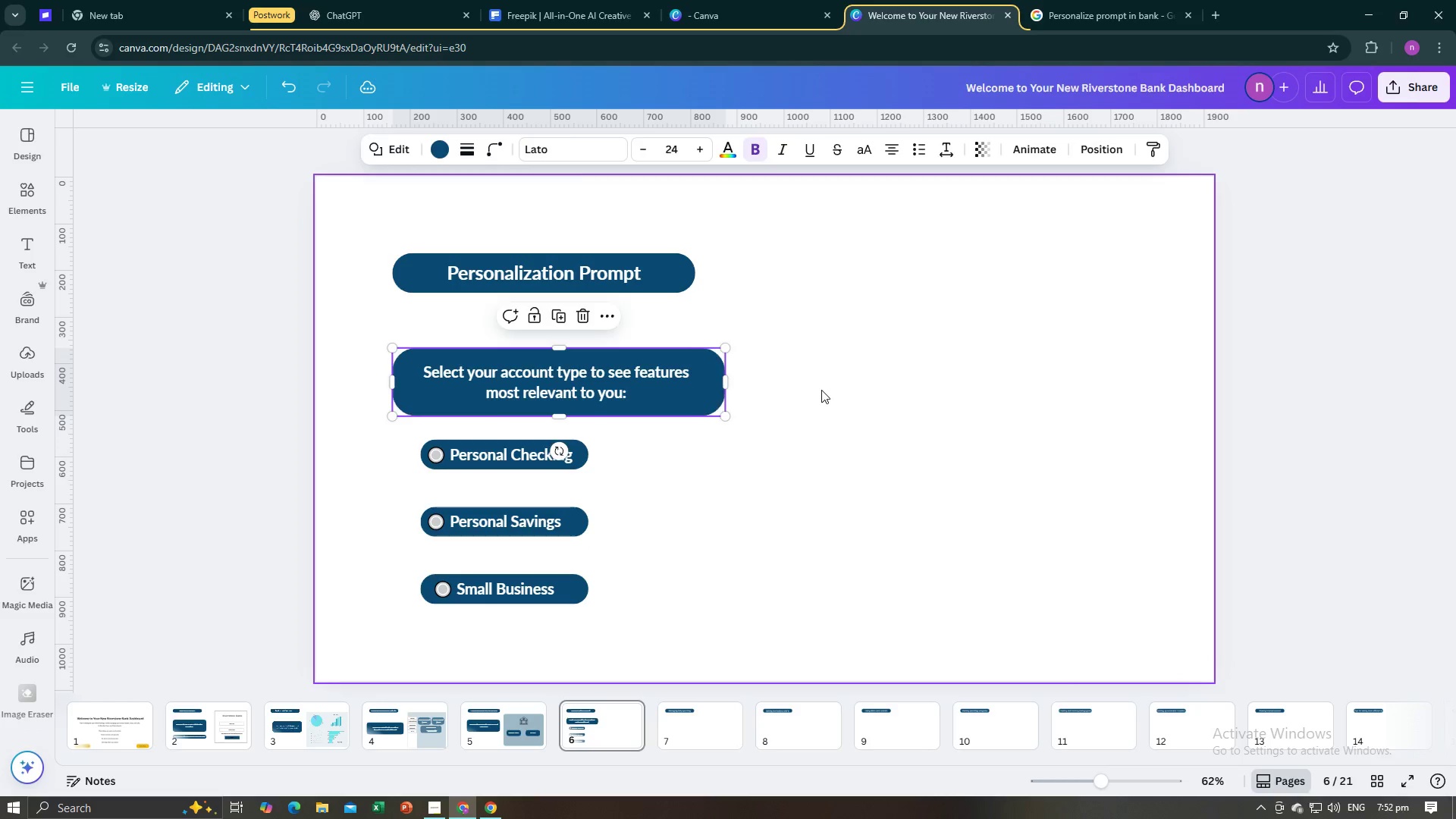 
left_click([821, 390])
 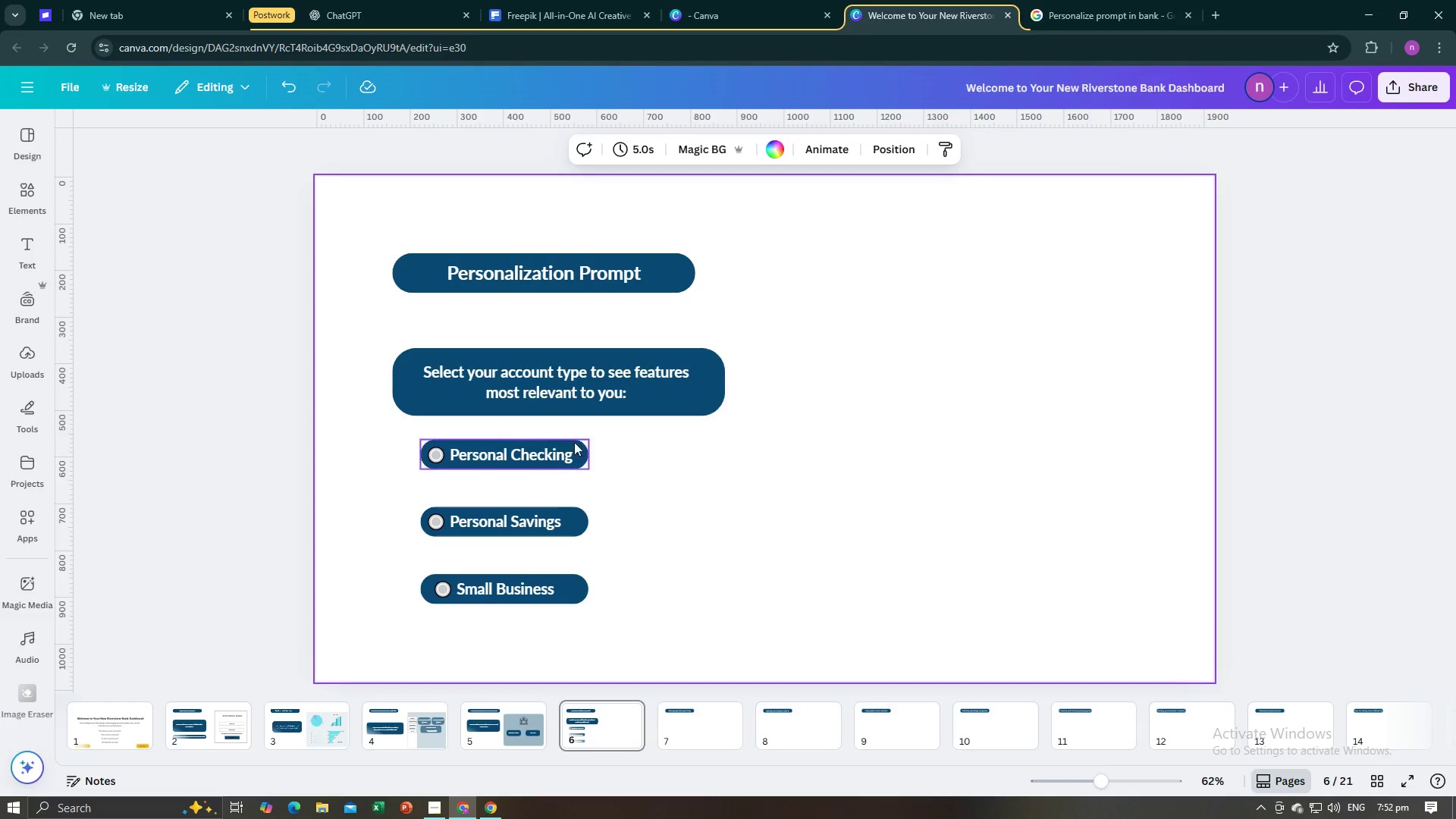 
left_click([549, 450])
 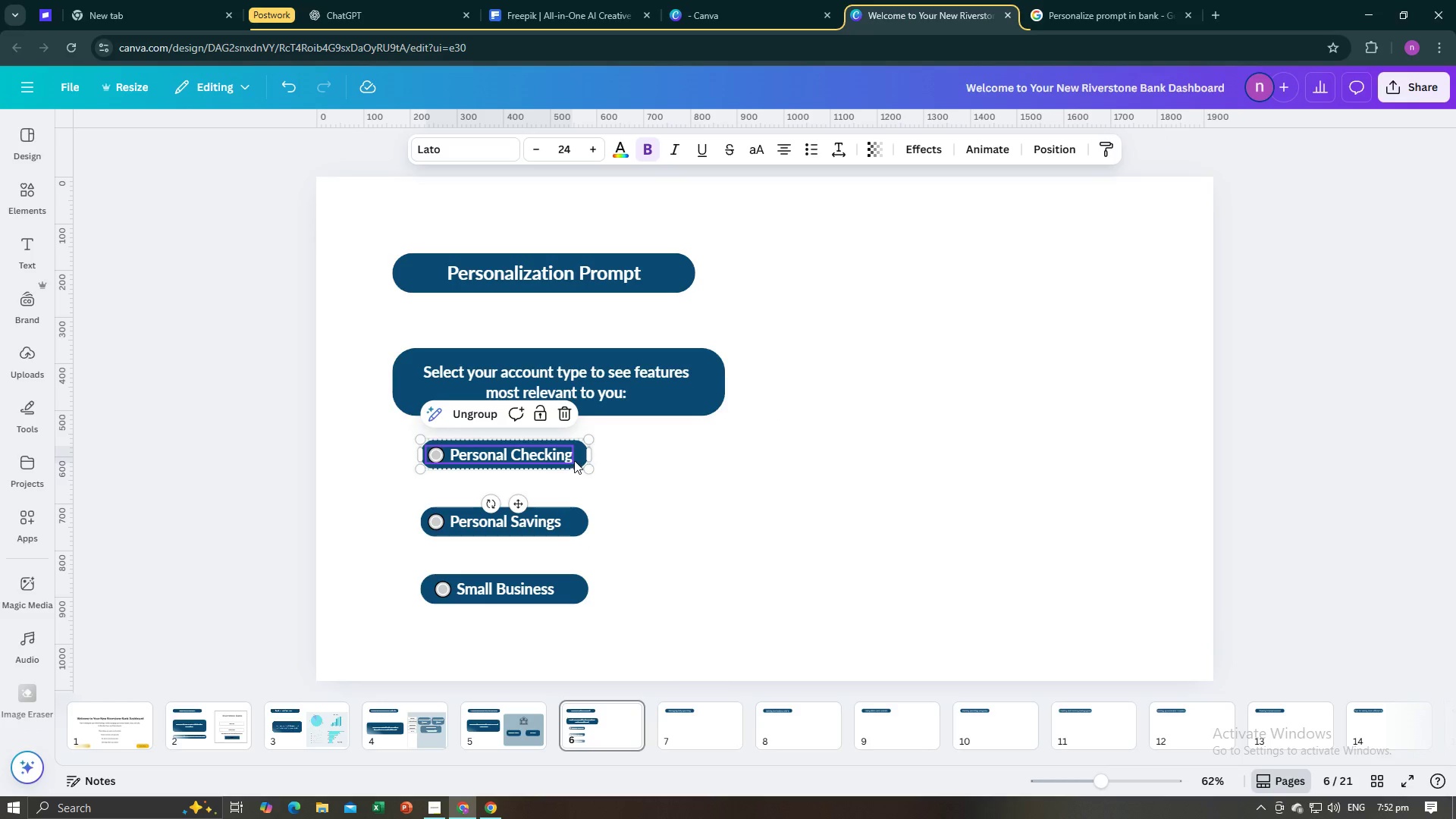 
left_click([574, 460])
 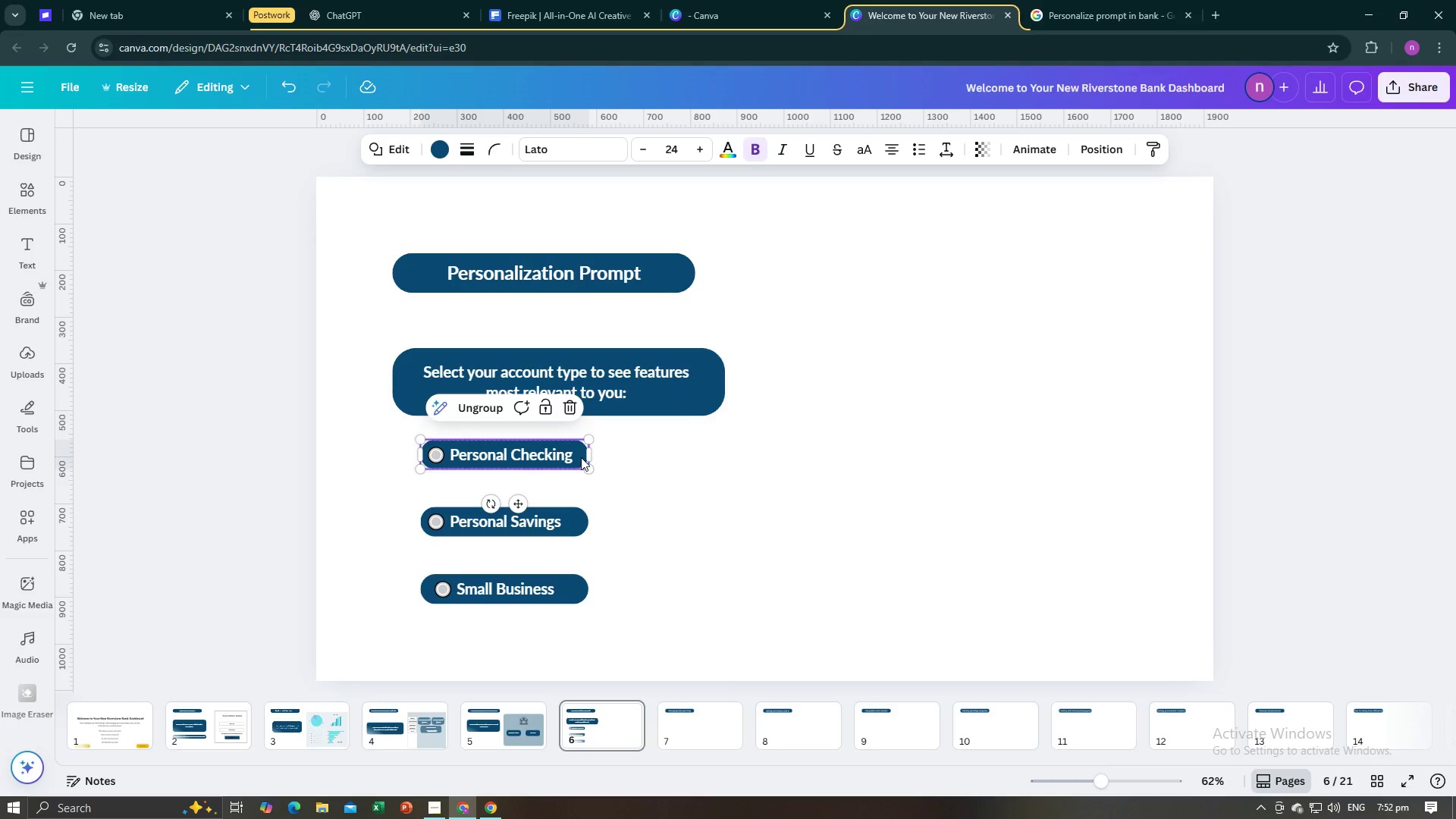 
left_click_drag(start_coordinate=[581, 457], to_coordinate=[606, 455])
 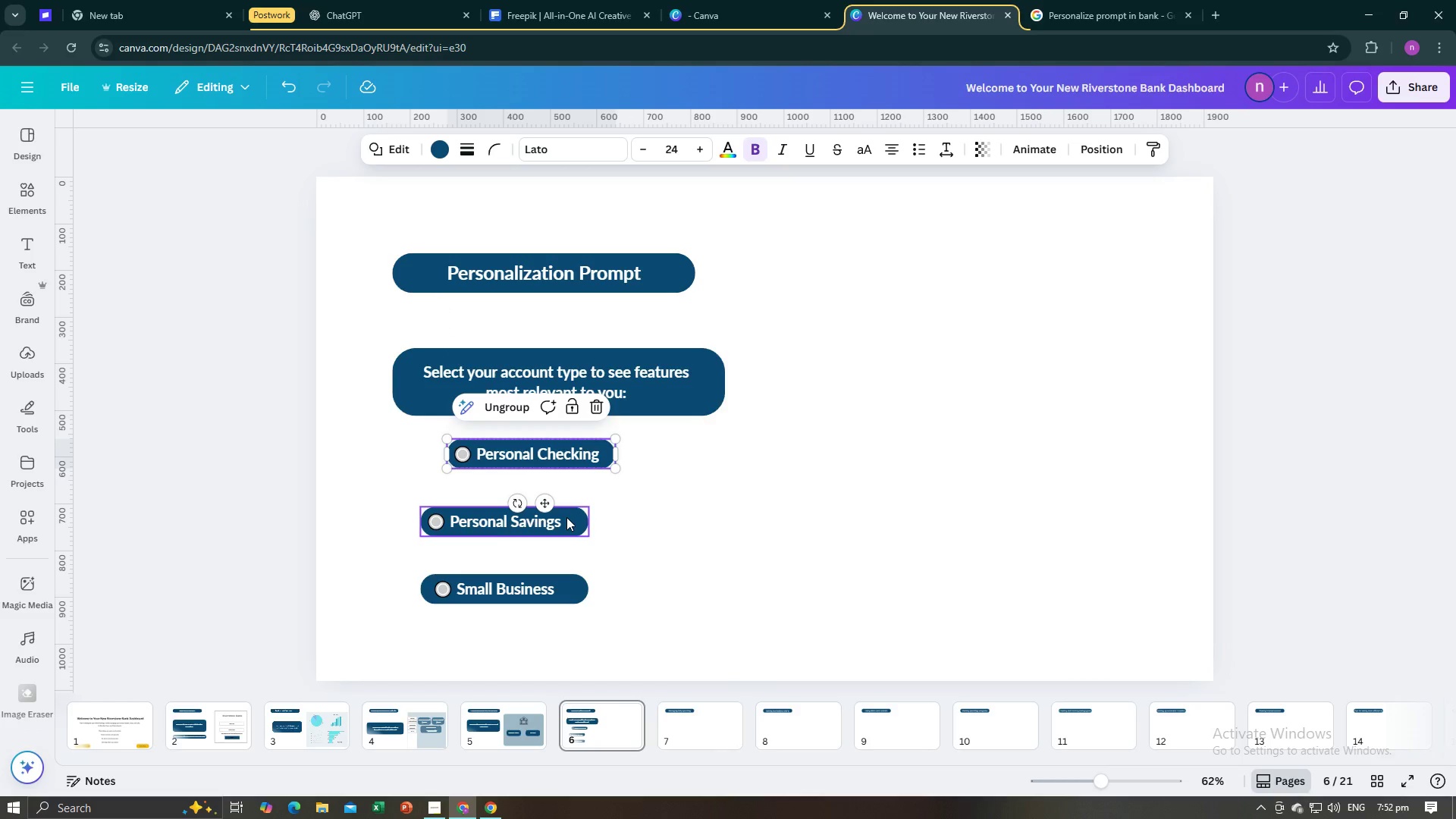 
left_click([566, 517])
 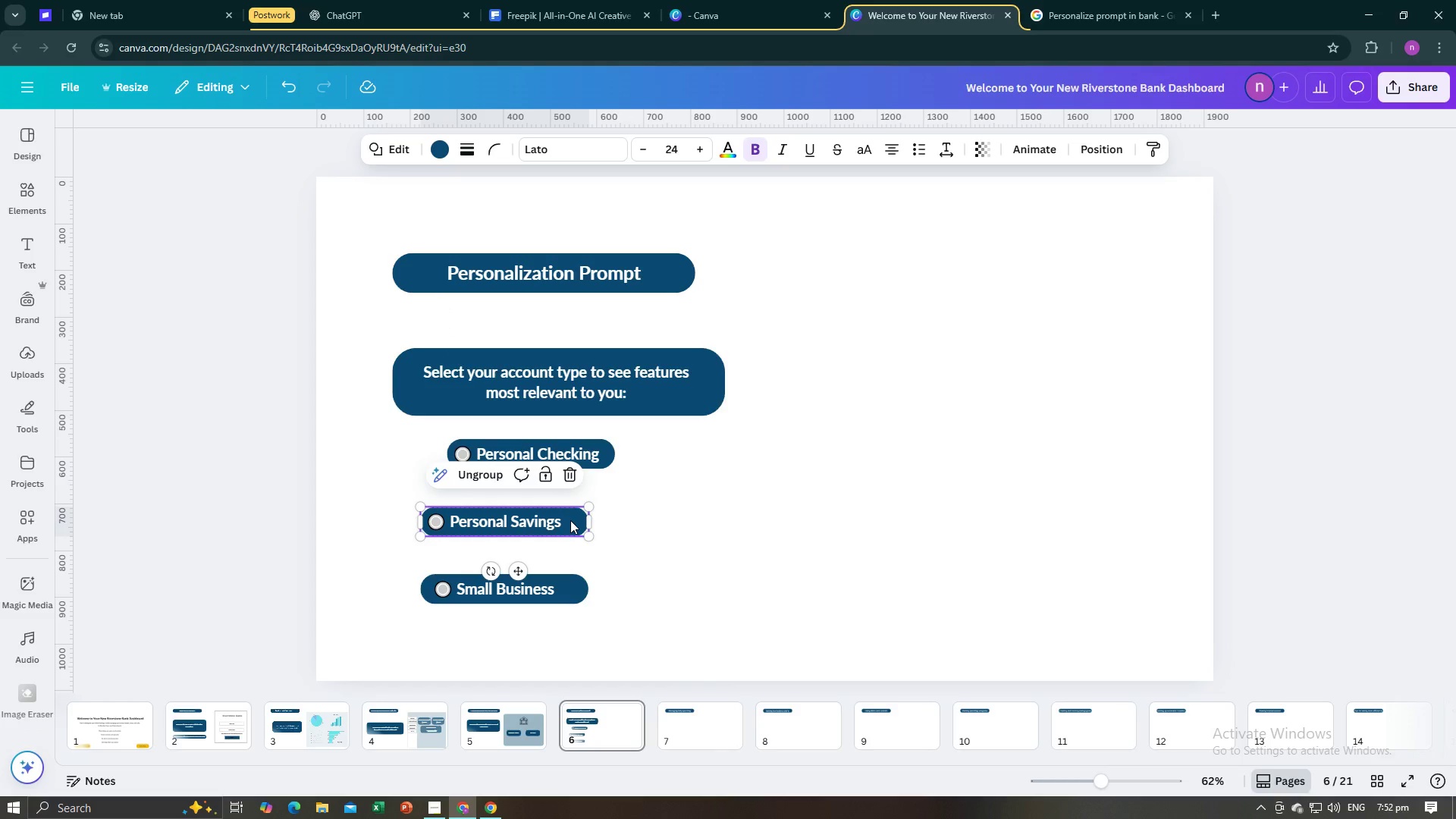 
left_click_drag(start_coordinate=[570, 520], to_coordinate=[597, 520])
 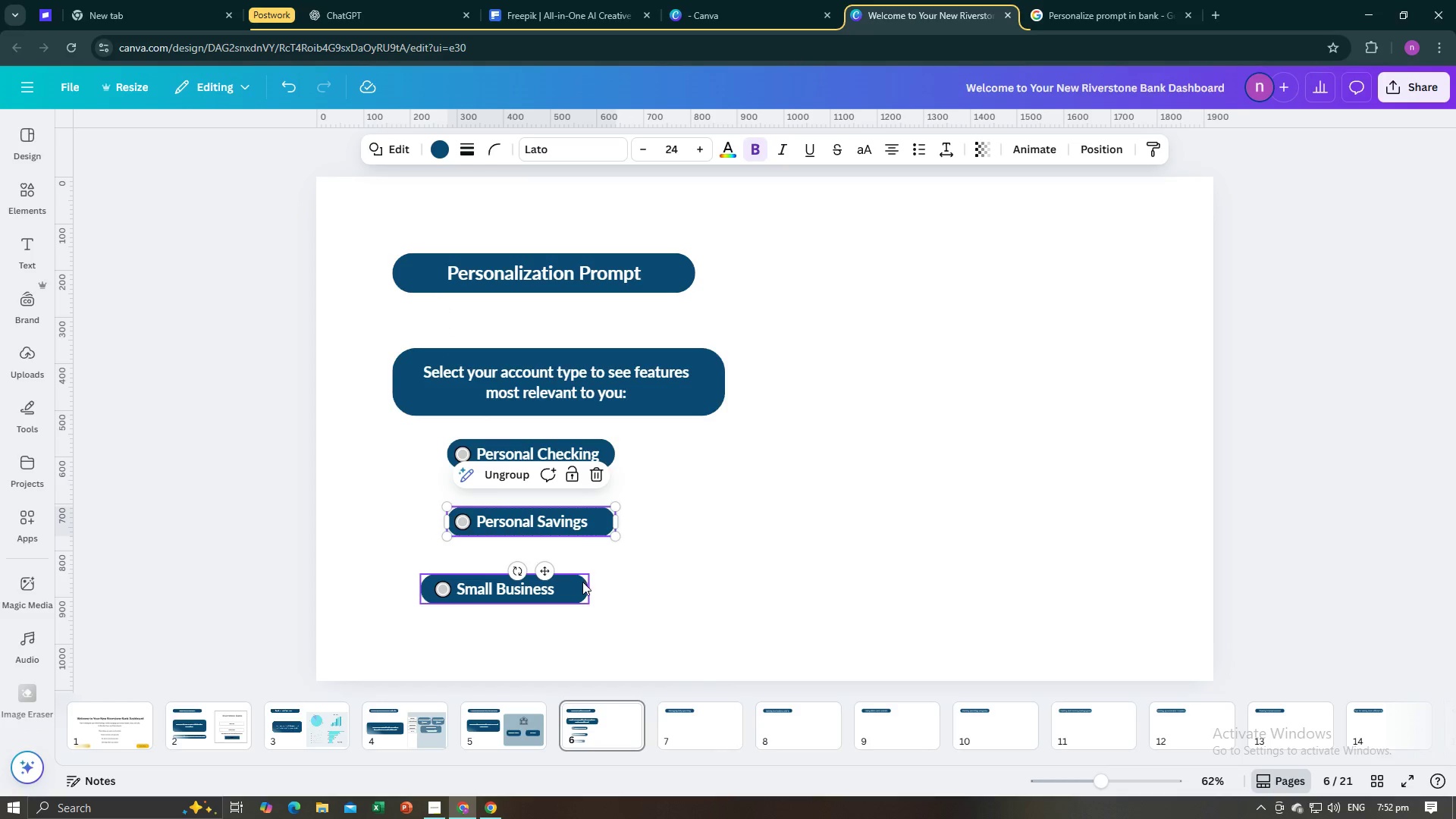 
left_click([580, 585])
 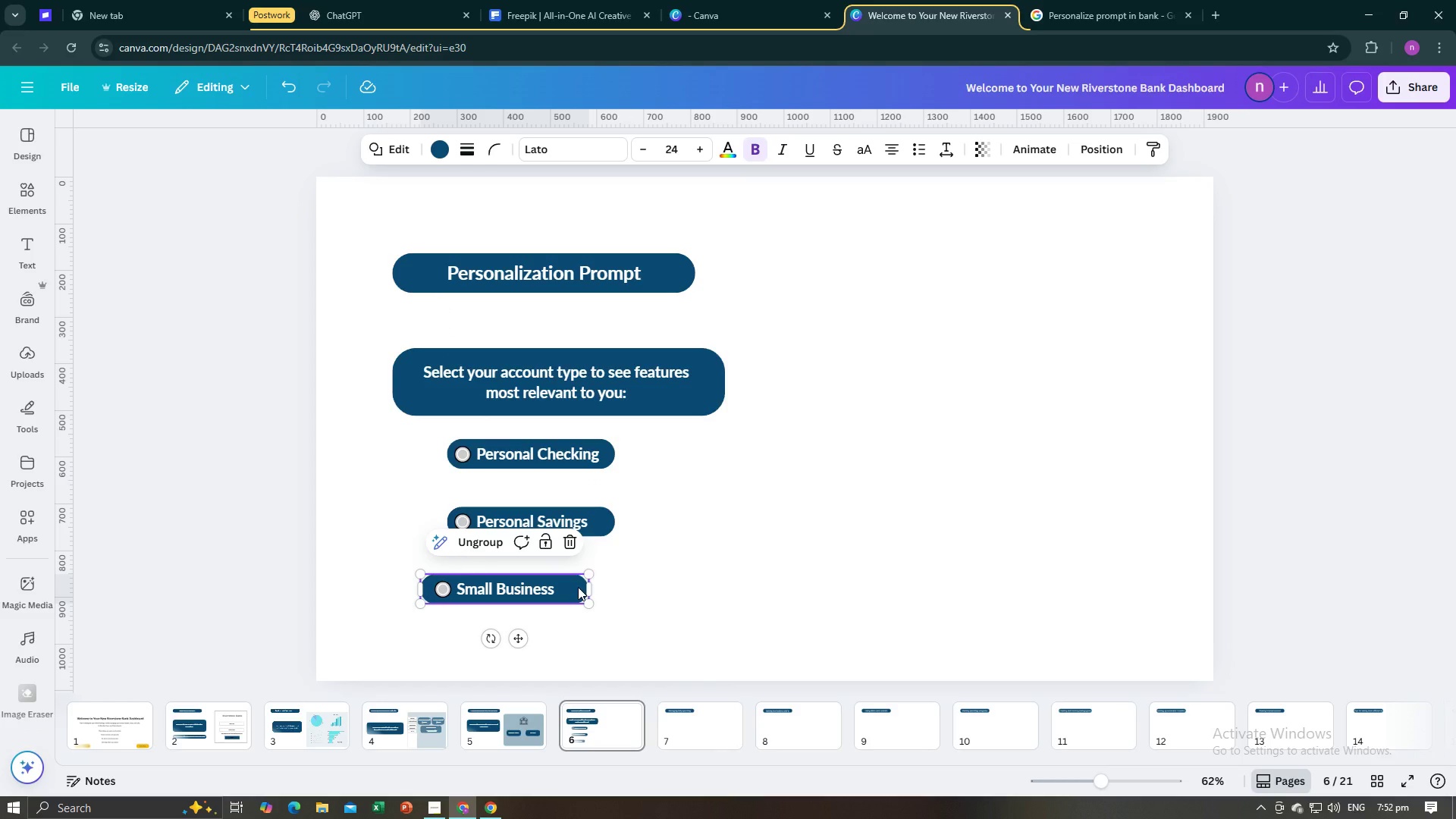 
left_click_drag(start_coordinate=[578, 587], to_coordinate=[607, 588])
 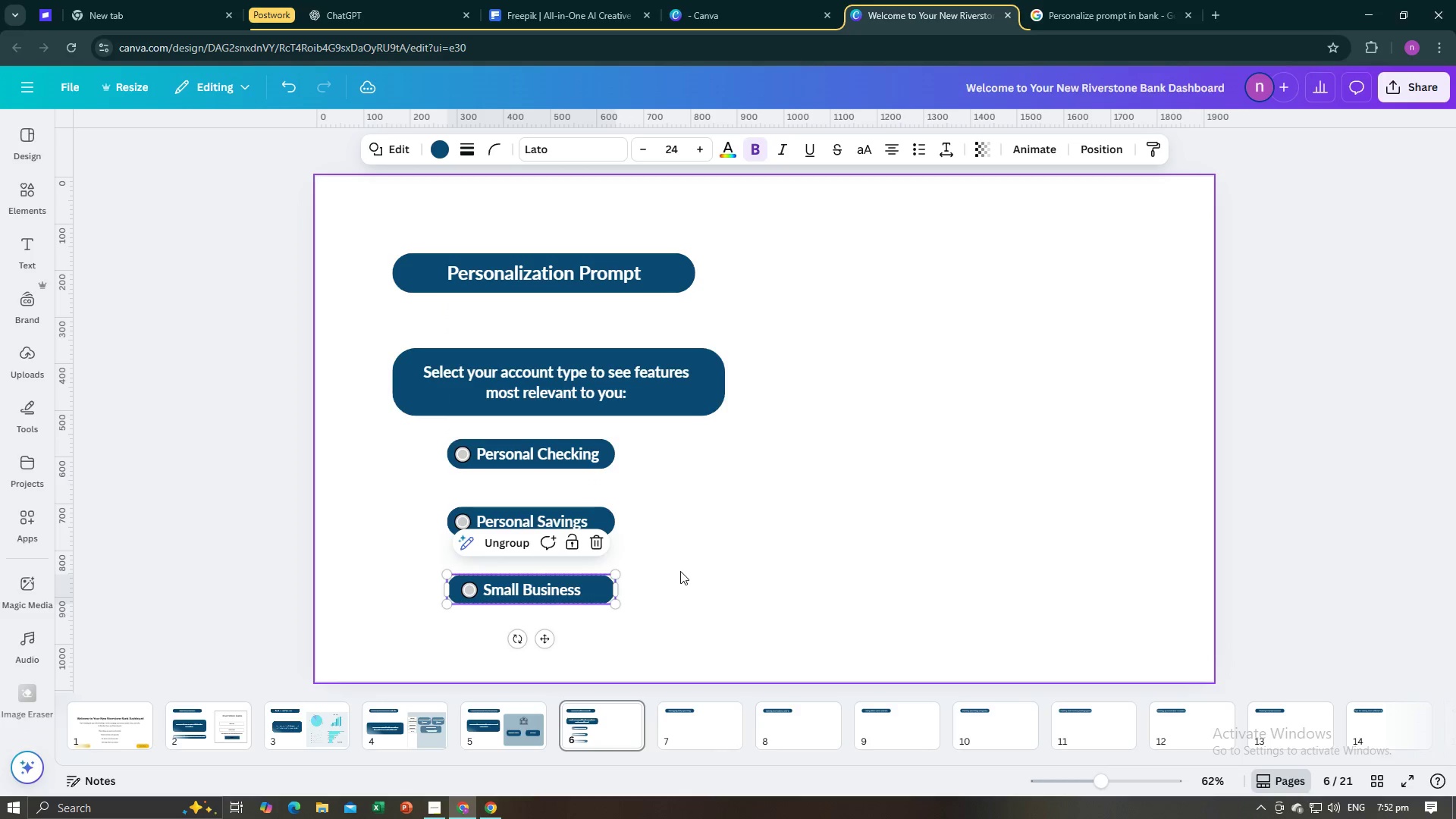 
left_click([680, 571])
 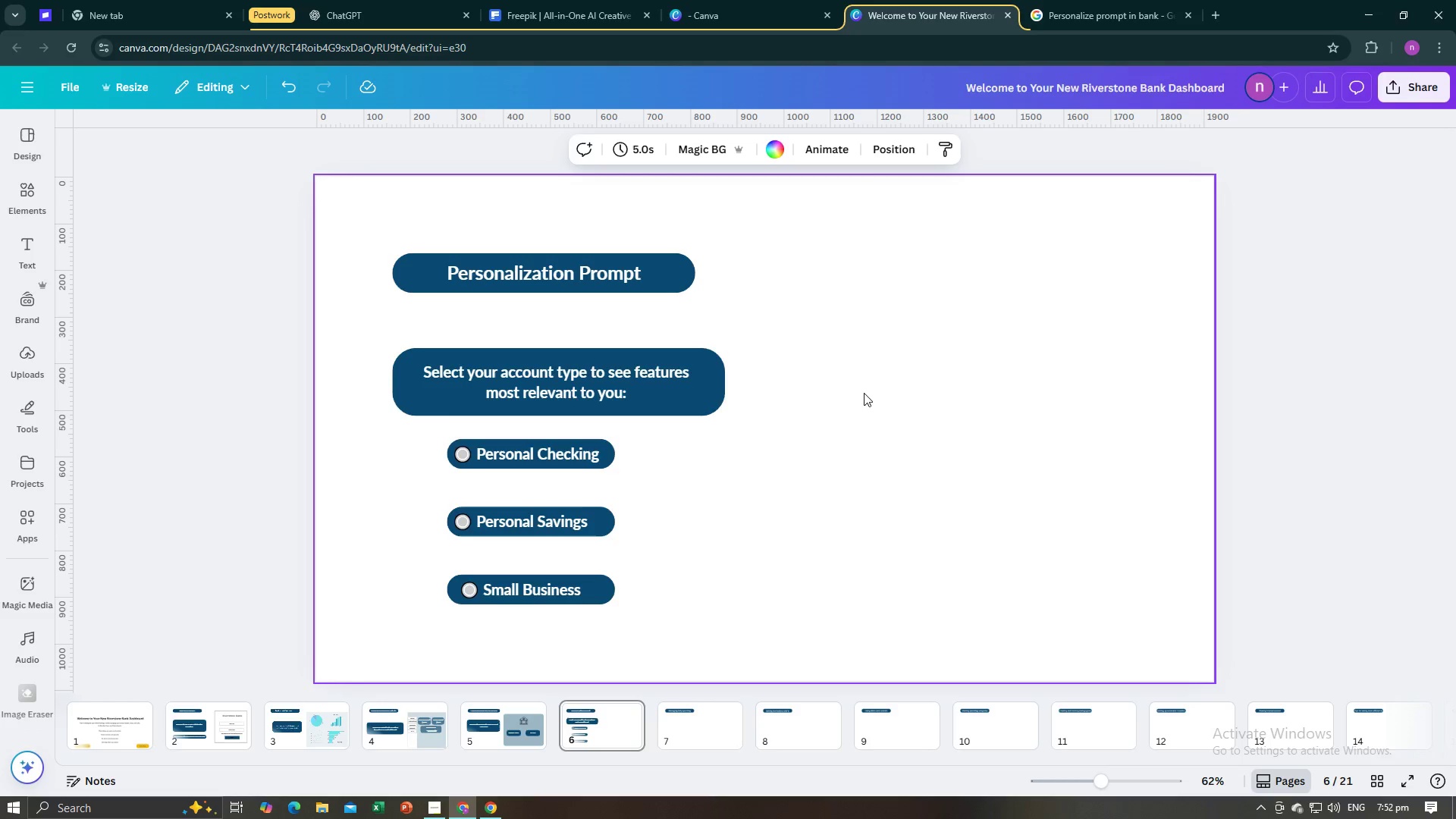 
wait(6.33)
 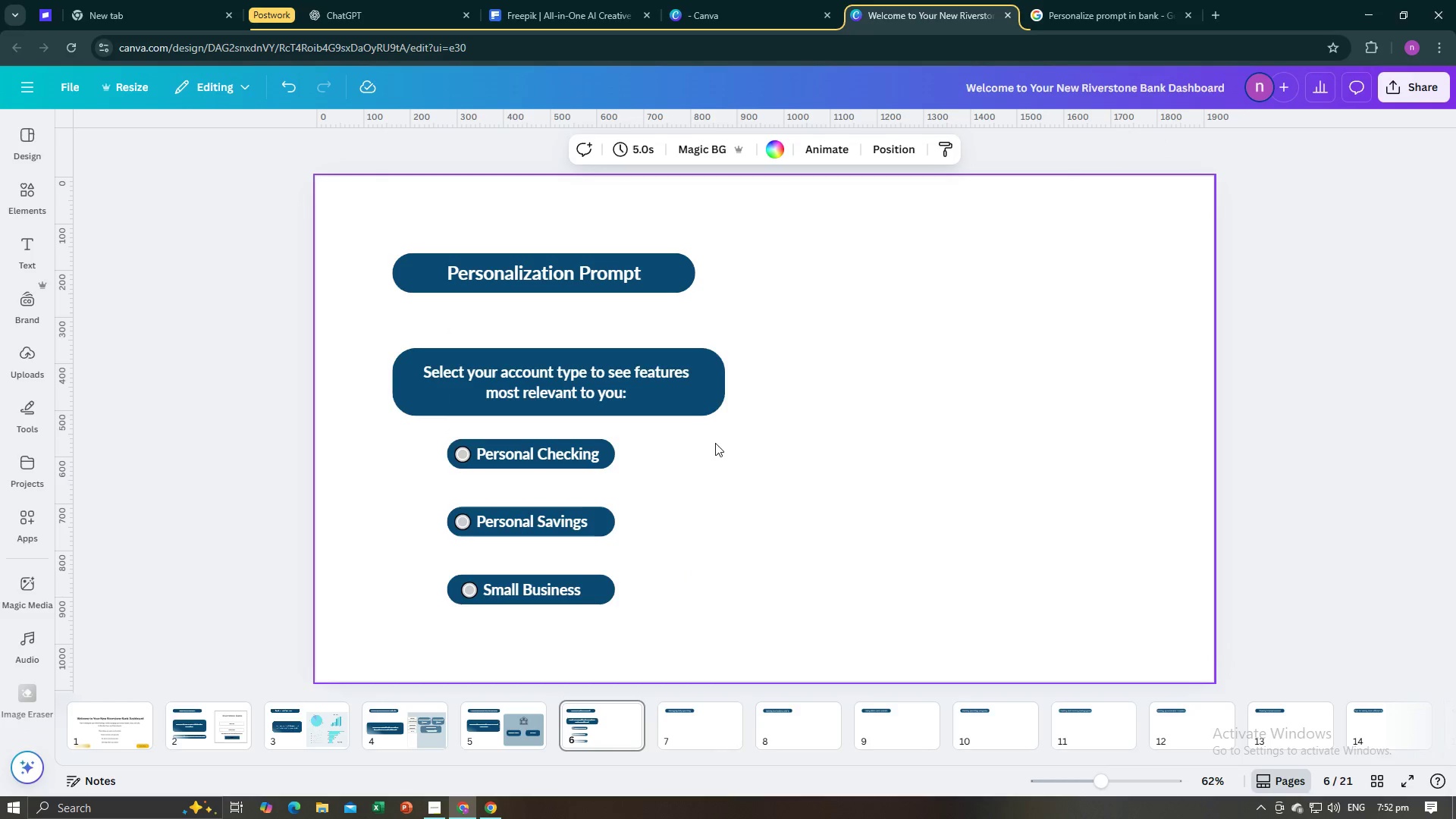 
left_click([29, 204])
 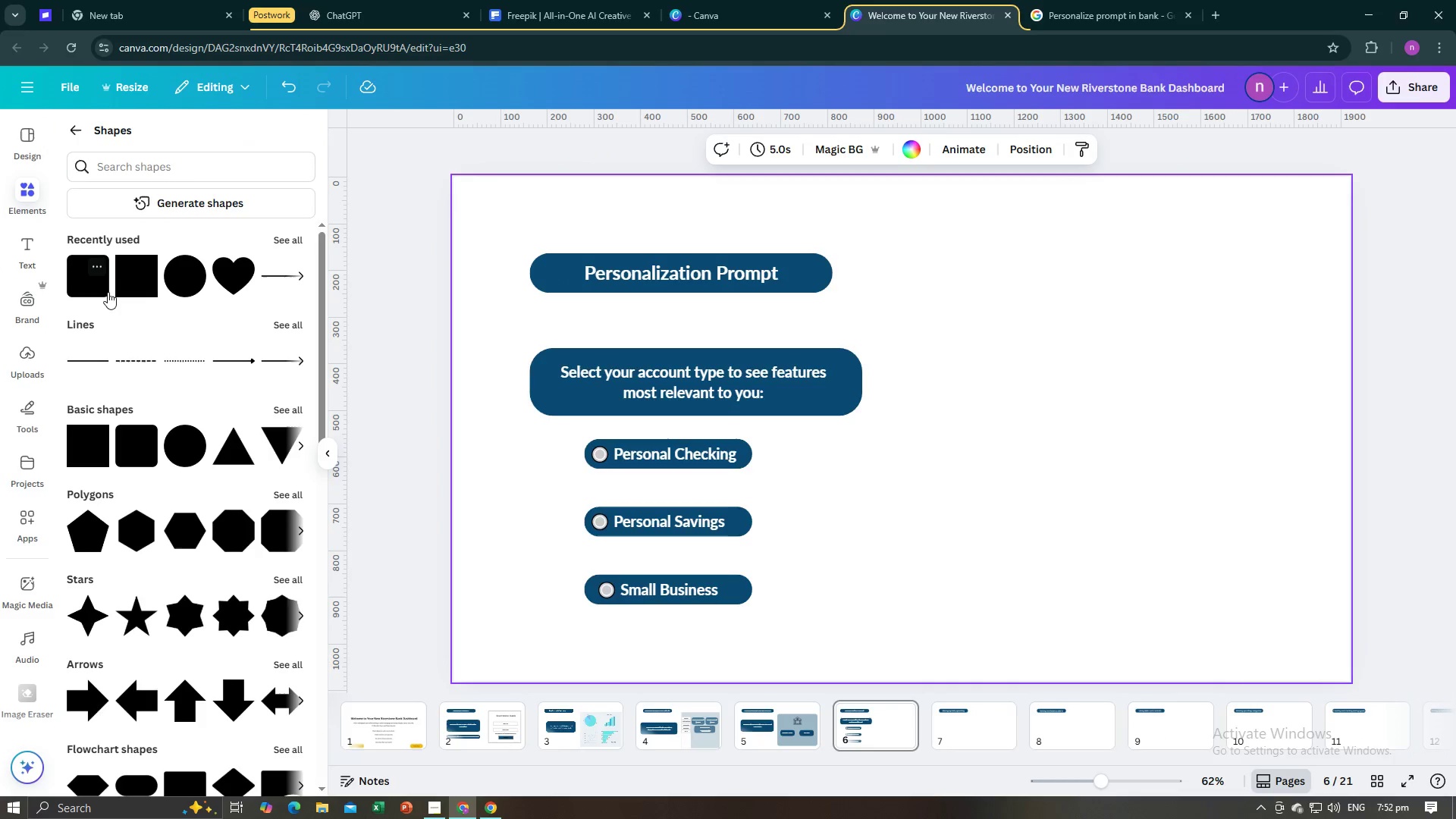 
left_click([83, 286])
 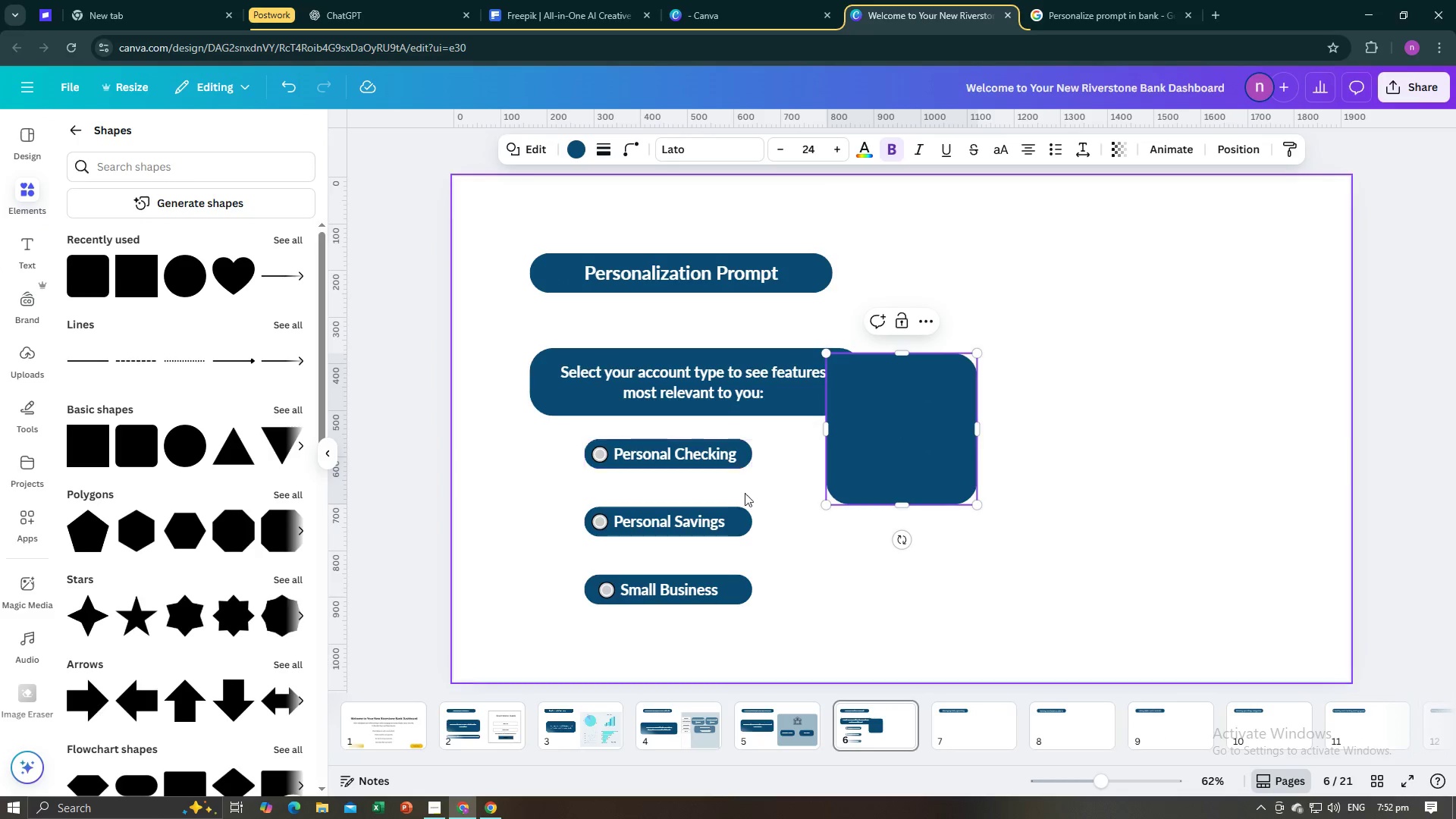 
left_click([789, 507])
 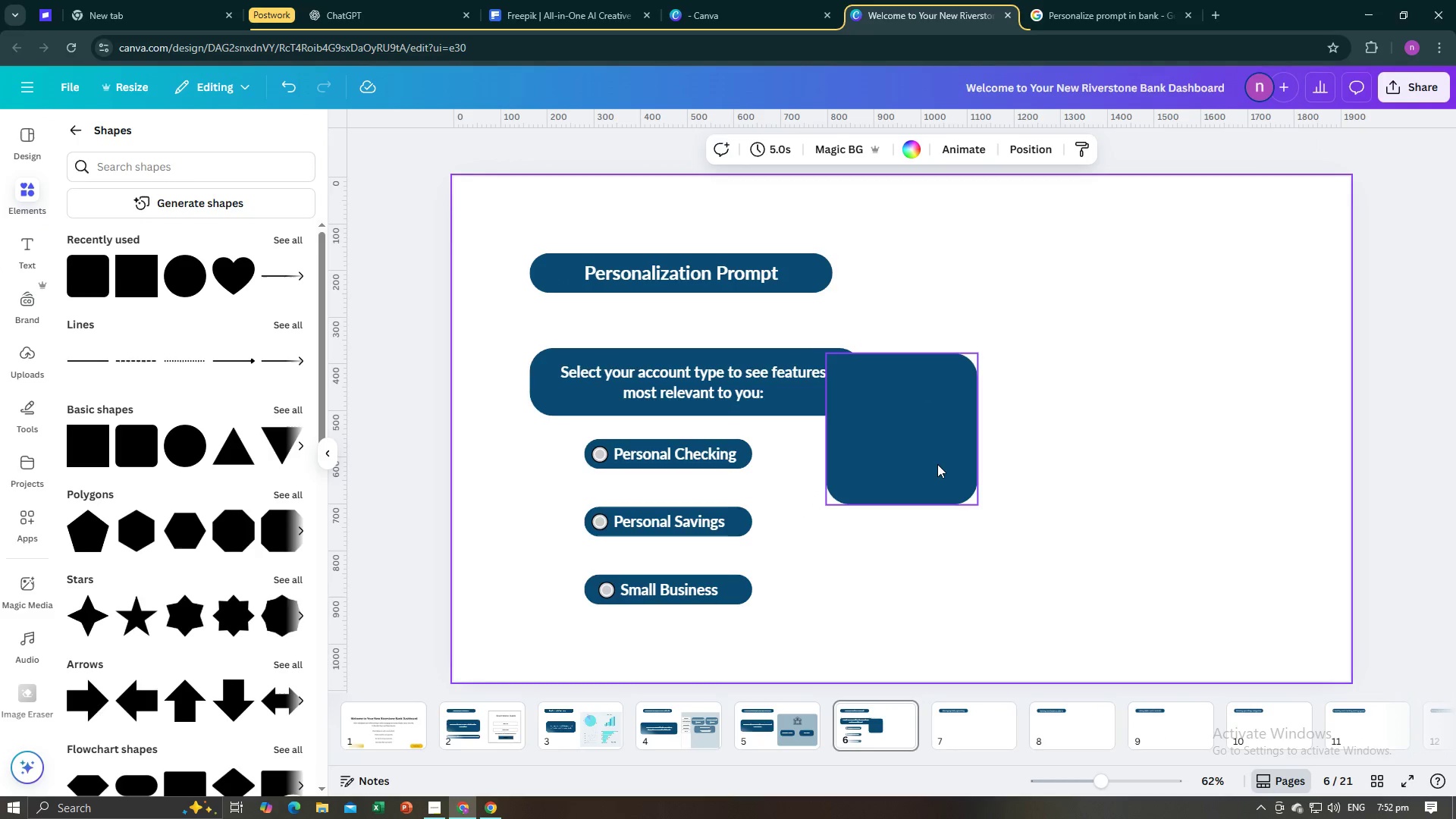 
left_click_drag(start_coordinate=[902, 466], to_coordinate=[980, 435])
 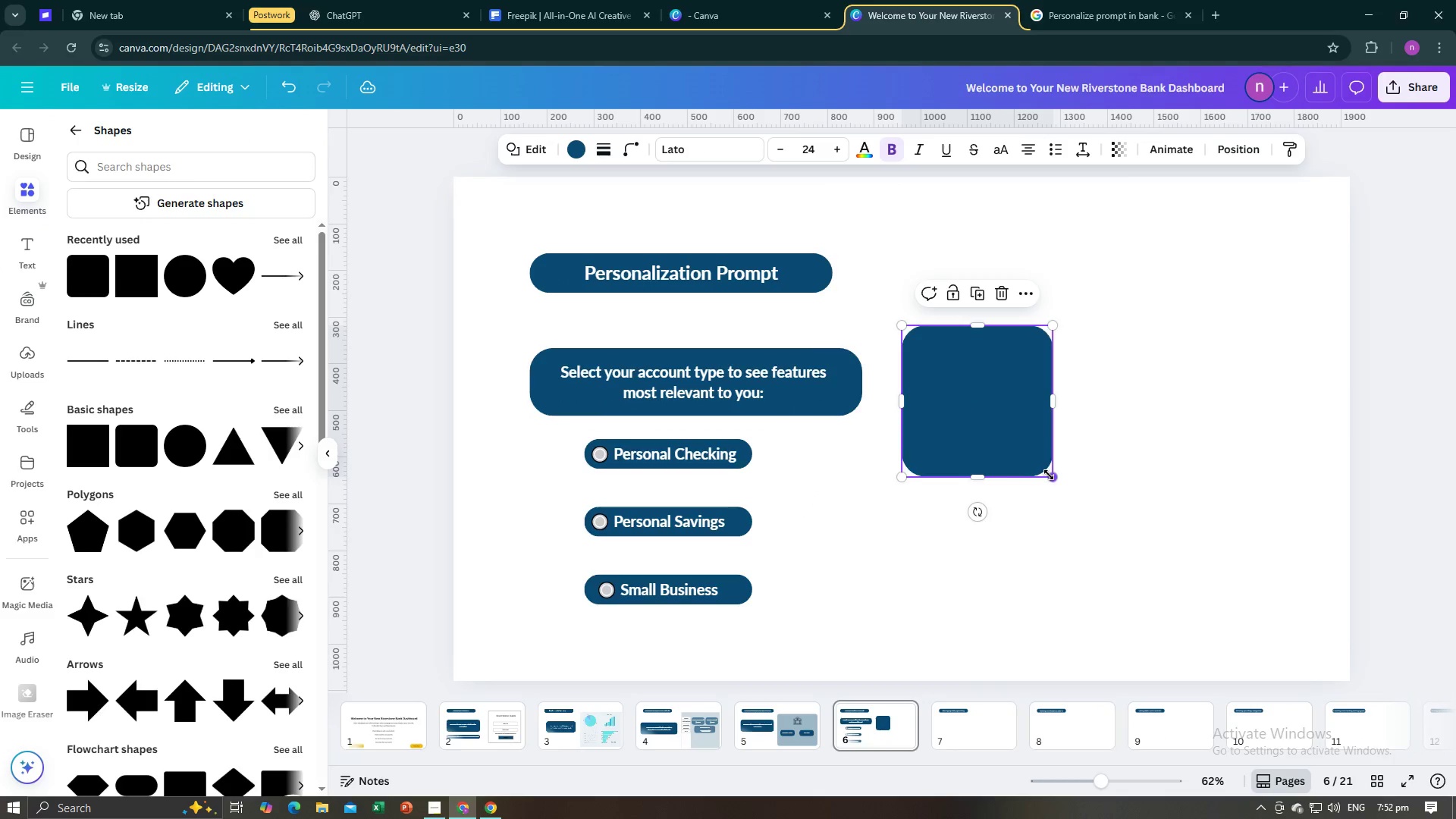 
left_click_drag(start_coordinate=[1051, 477], to_coordinate=[1329, 649])
 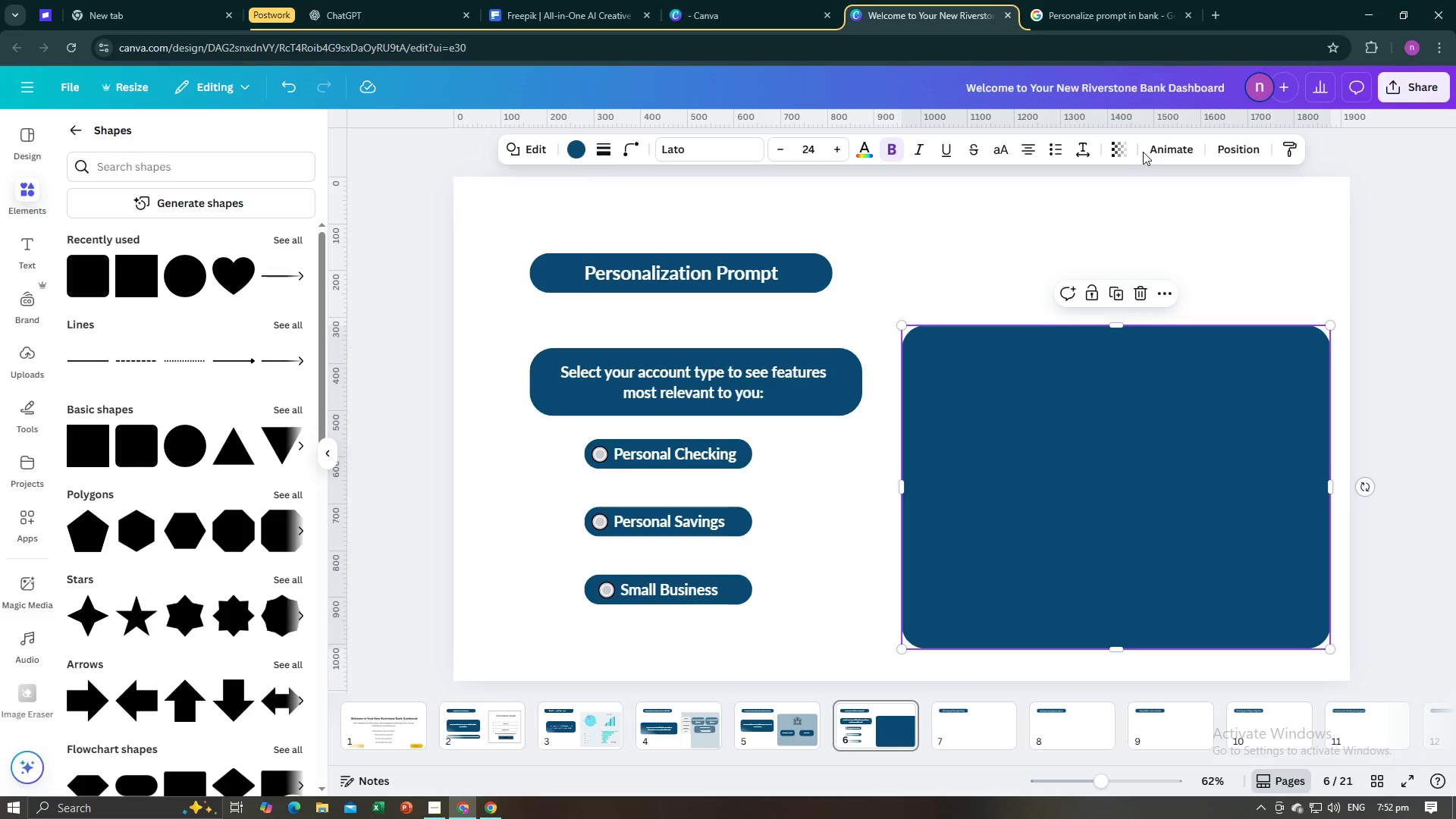 
left_click([1125, 154])
 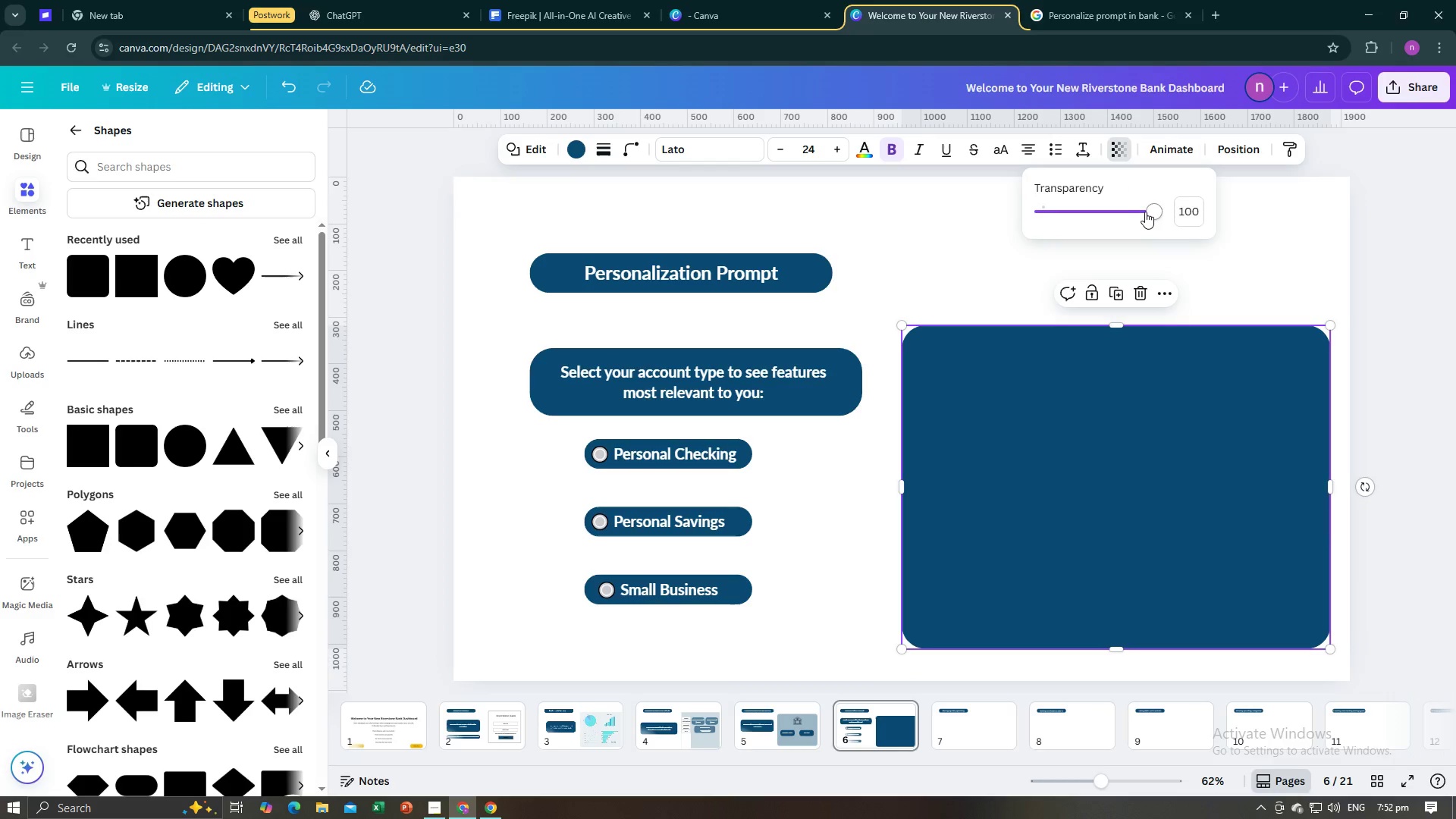 
left_click_drag(start_coordinate=[1146, 212], to_coordinate=[1096, 221])
 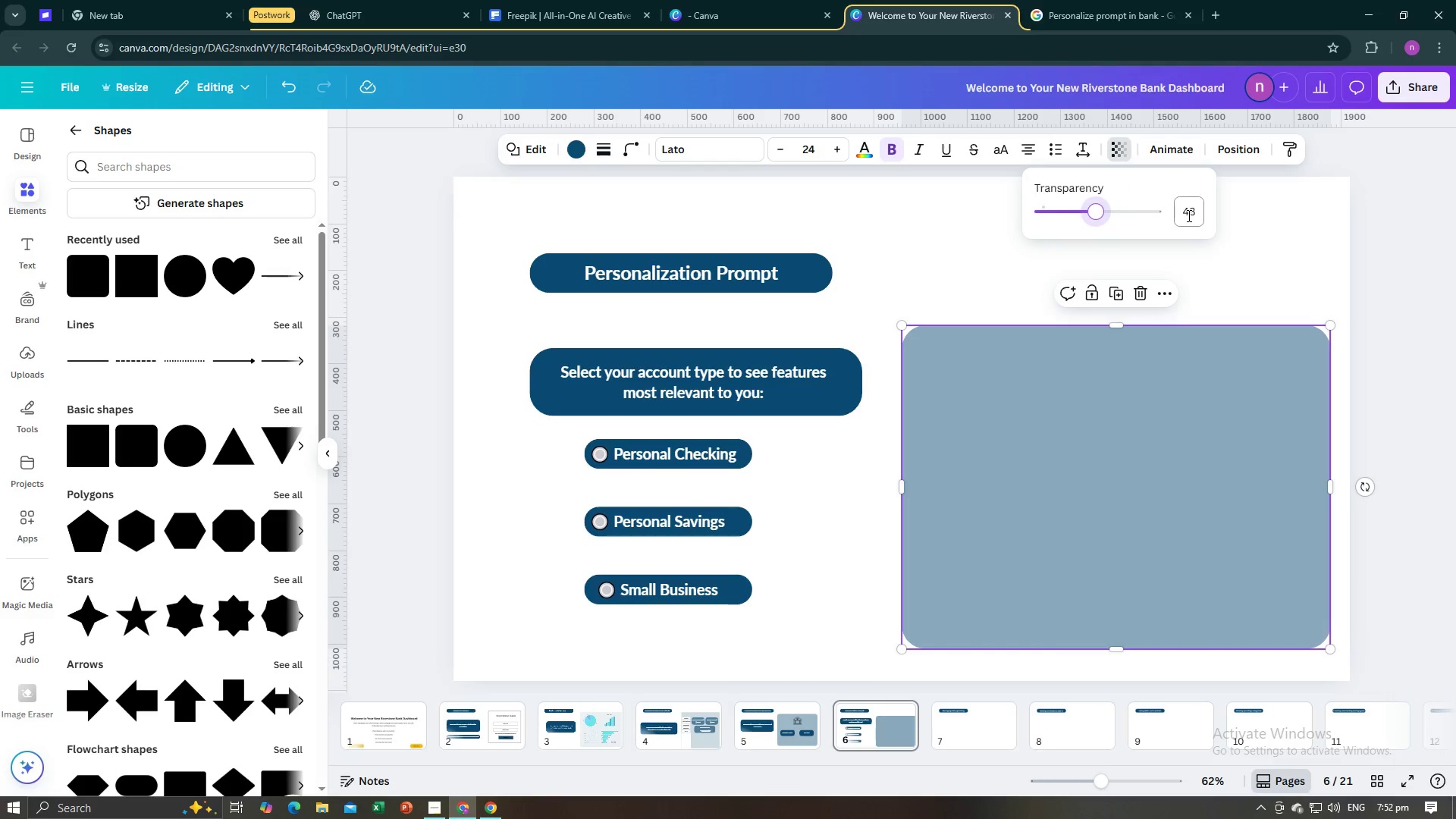 
left_click([1188, 215])
 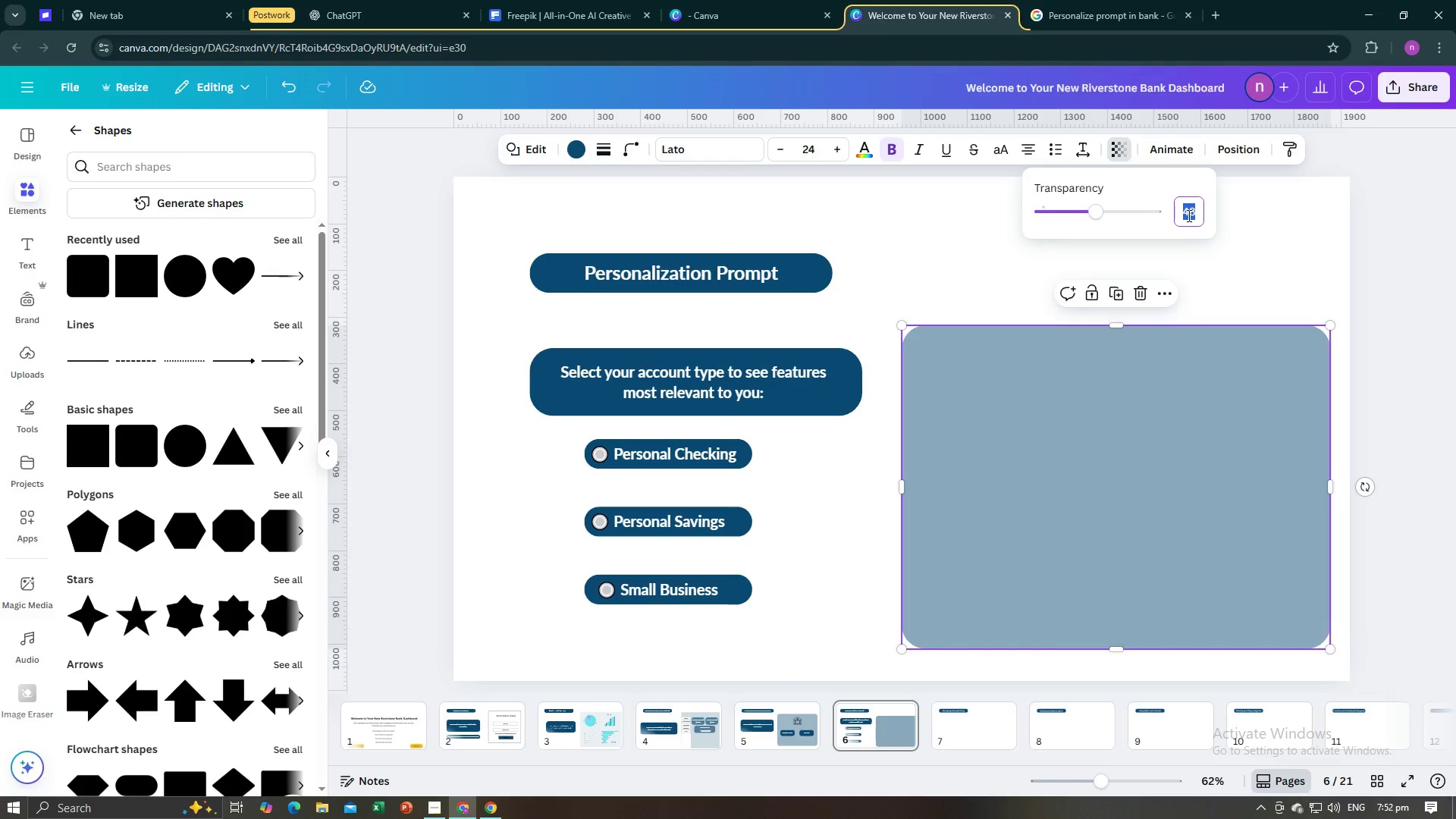 
type(40)
 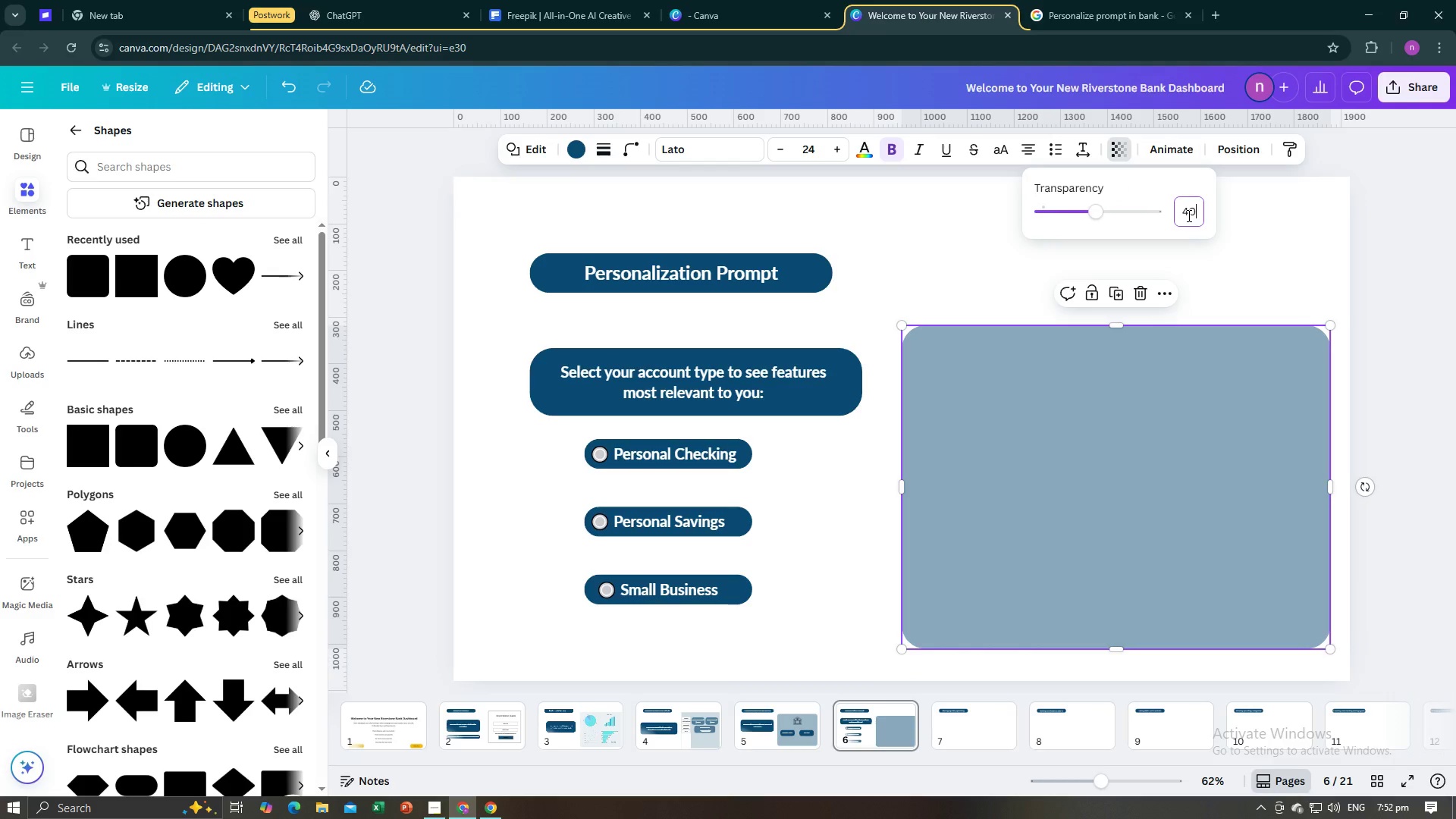 
key(Enter)
 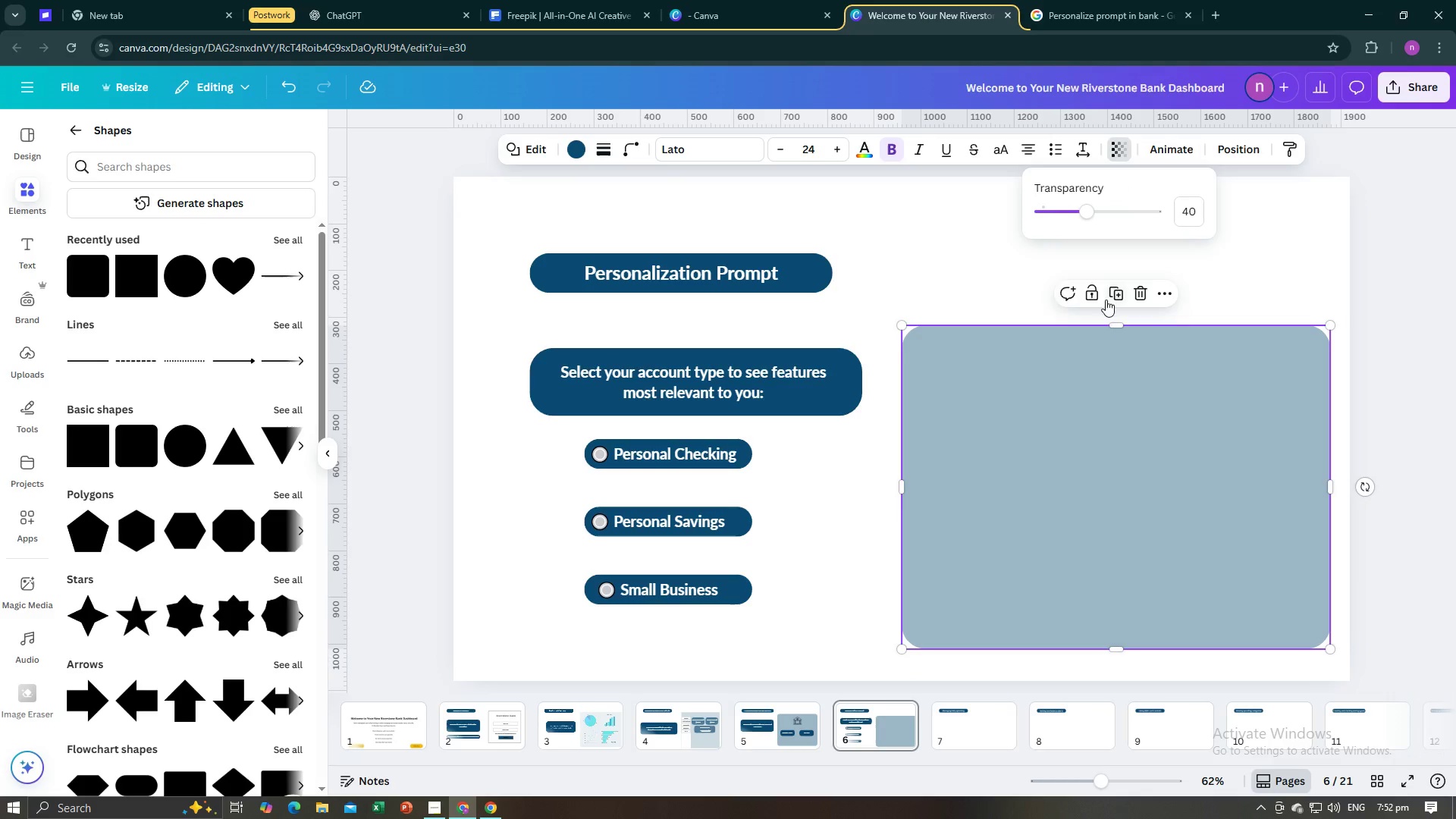 
left_click([947, 270])
 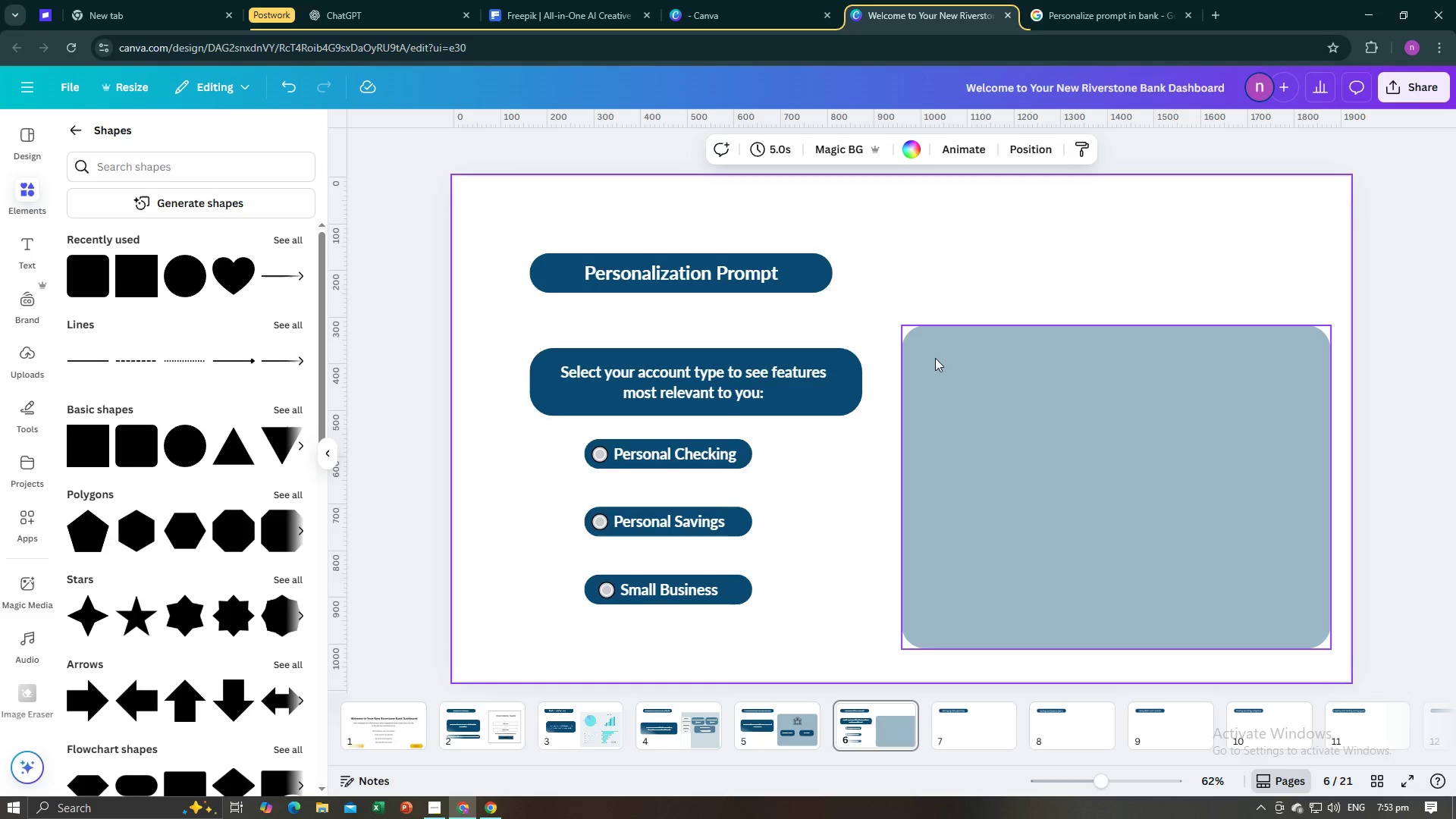 
wait(15.63)
 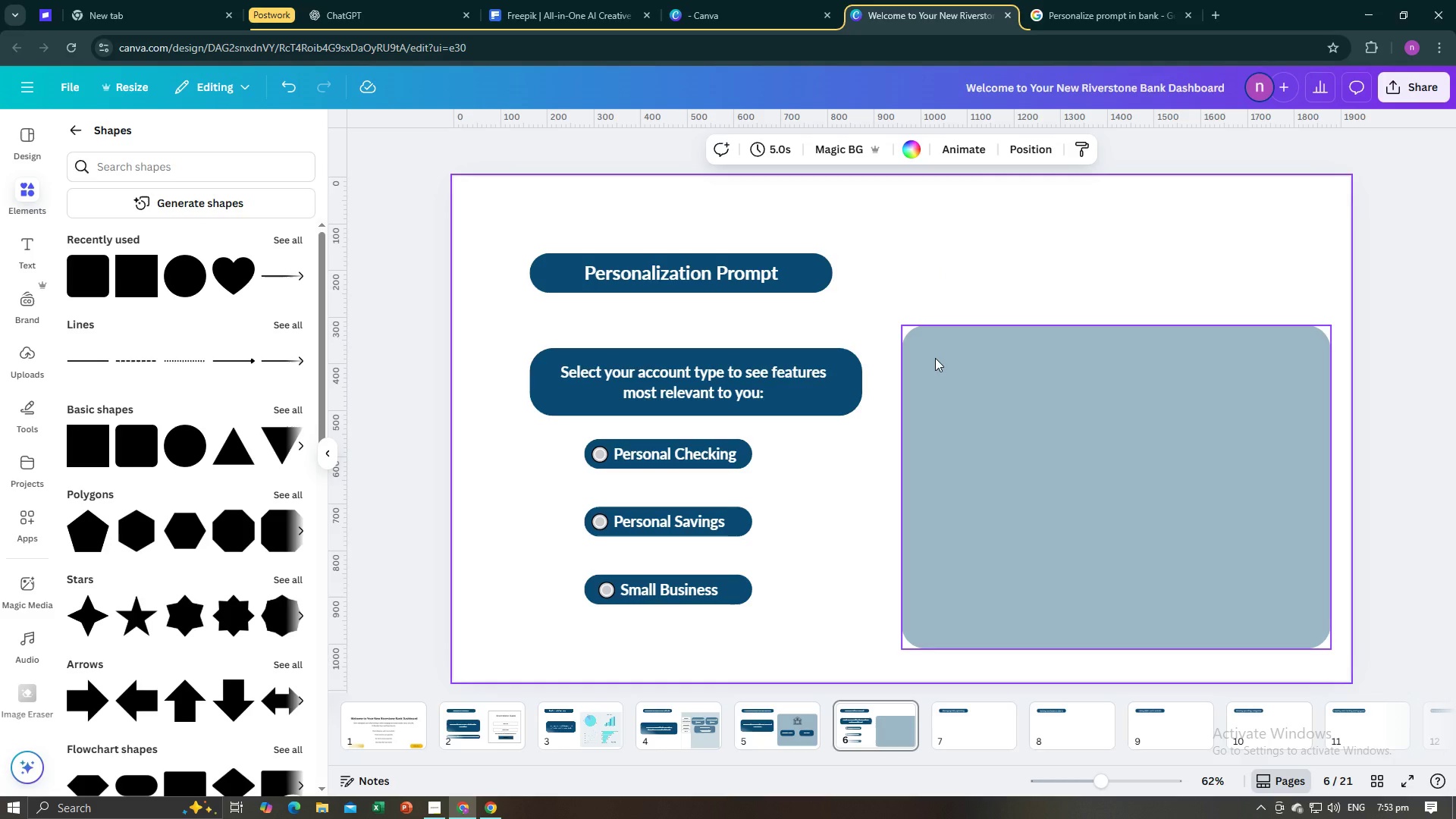 
left_click([83, 293])
 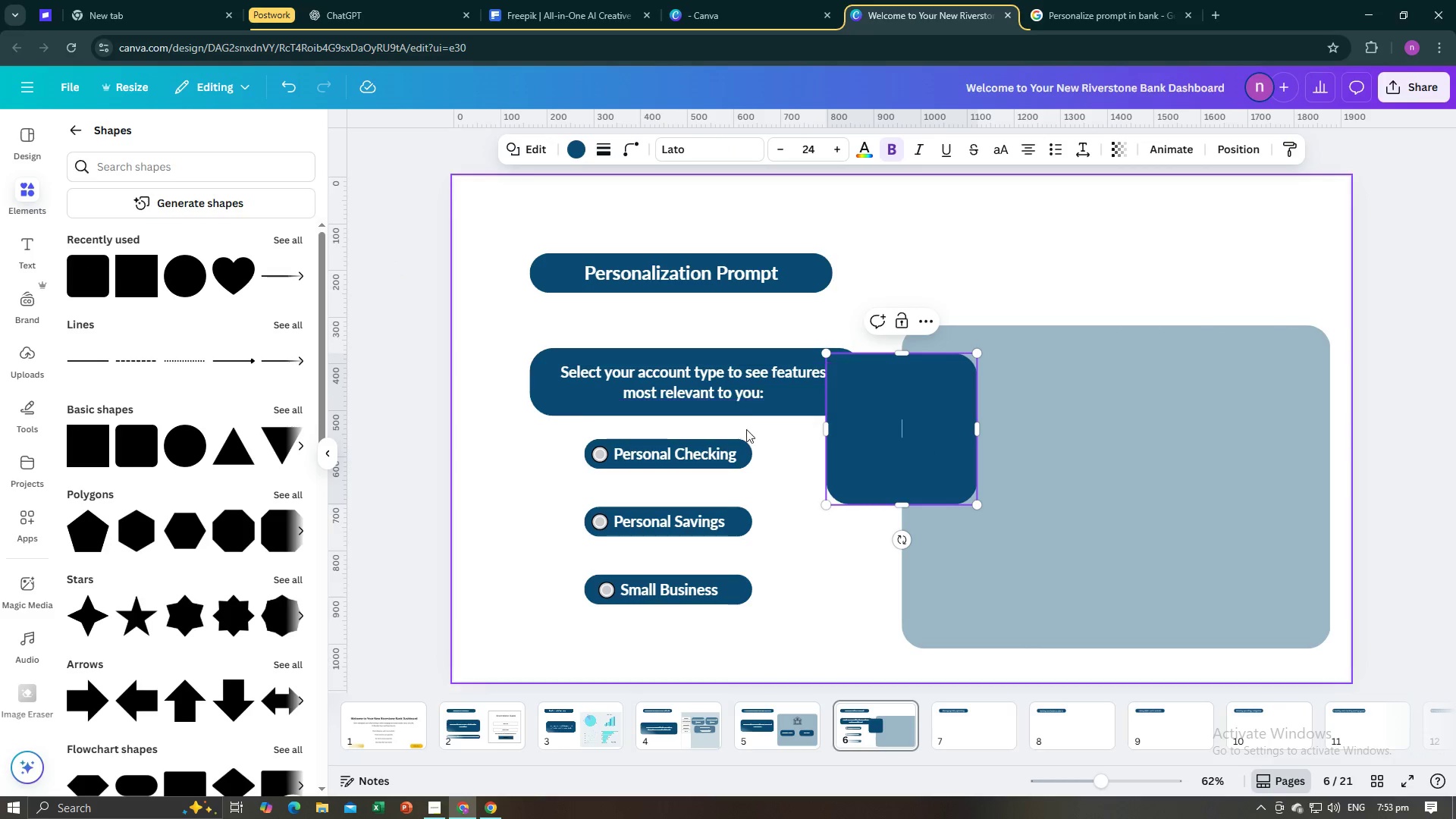 
left_click([802, 522])
 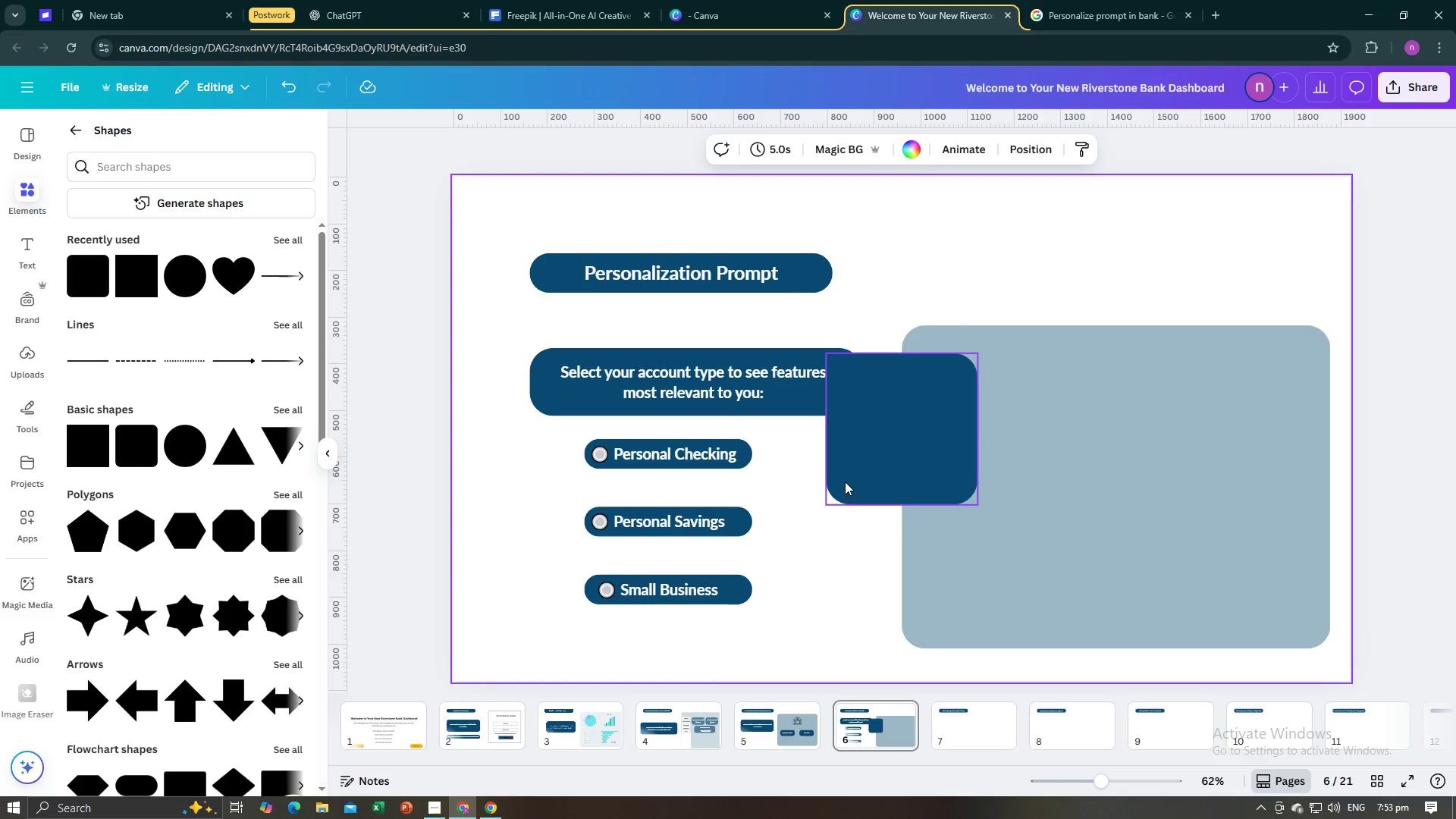 
left_click_drag(start_coordinate=[845, 482], to_coordinate=[917, 458])
 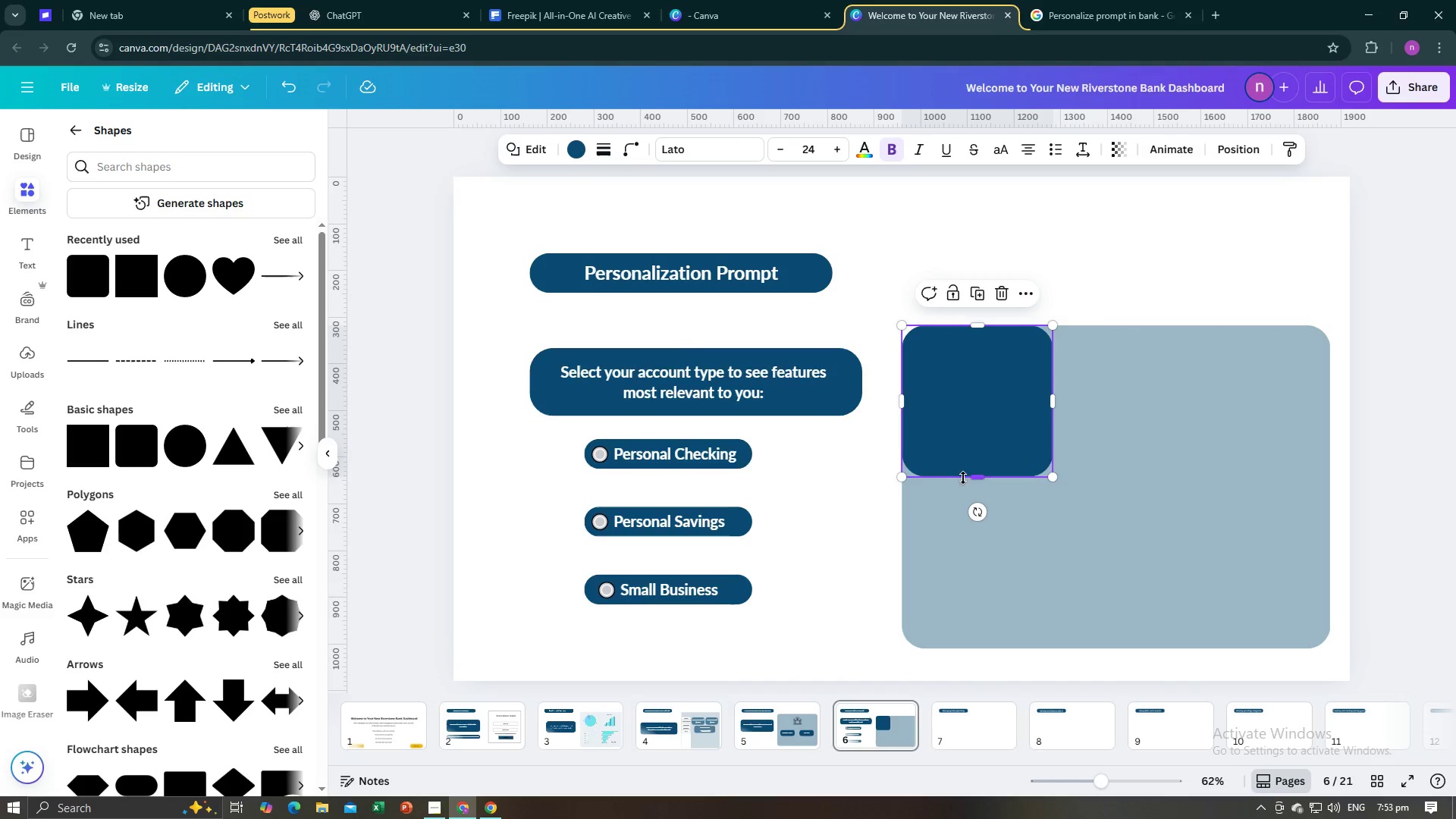 
left_click_drag(start_coordinate=[976, 479], to_coordinate=[981, 650])
 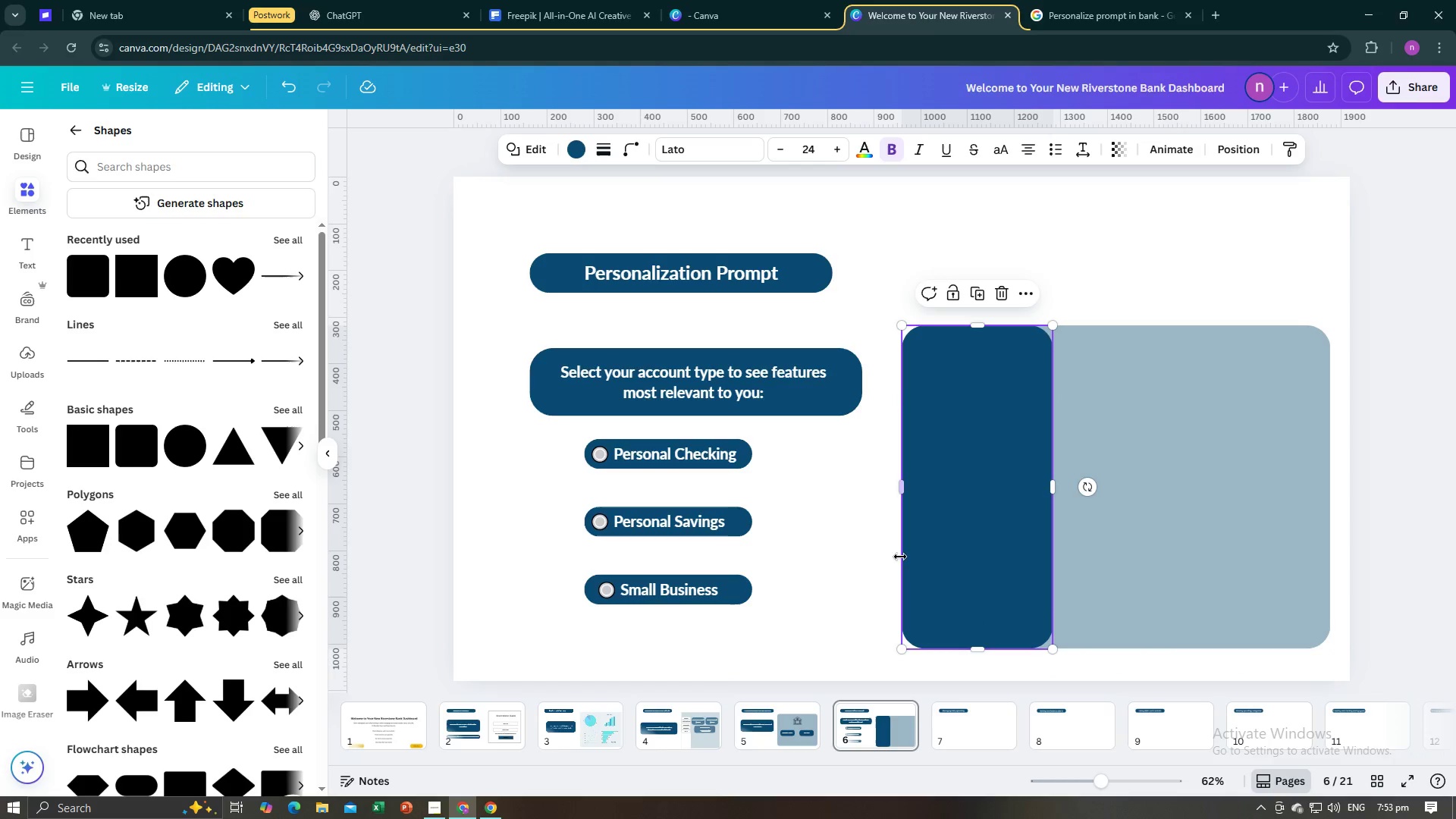 
left_click([861, 562])
 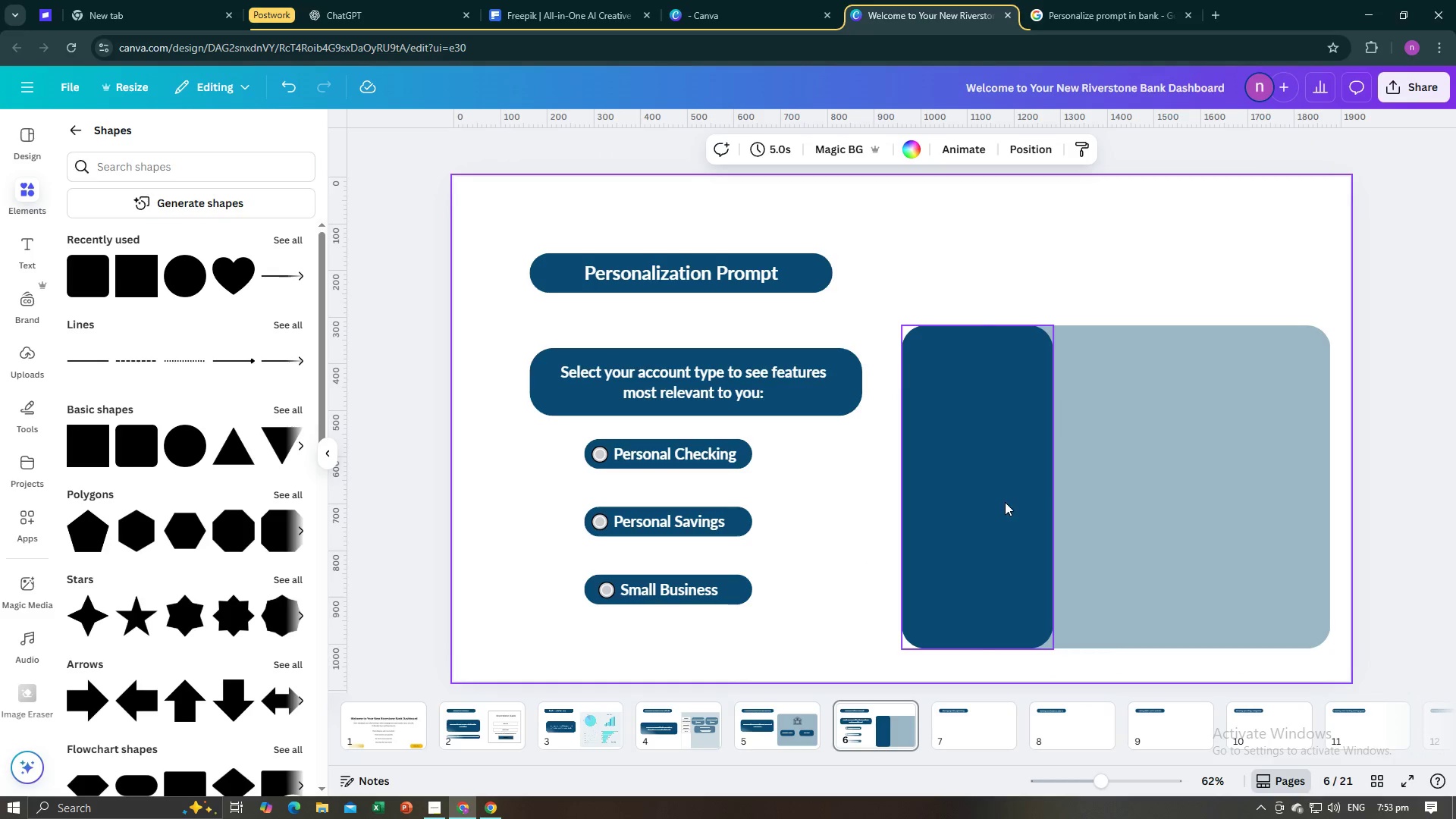 
left_click([1004, 502])
 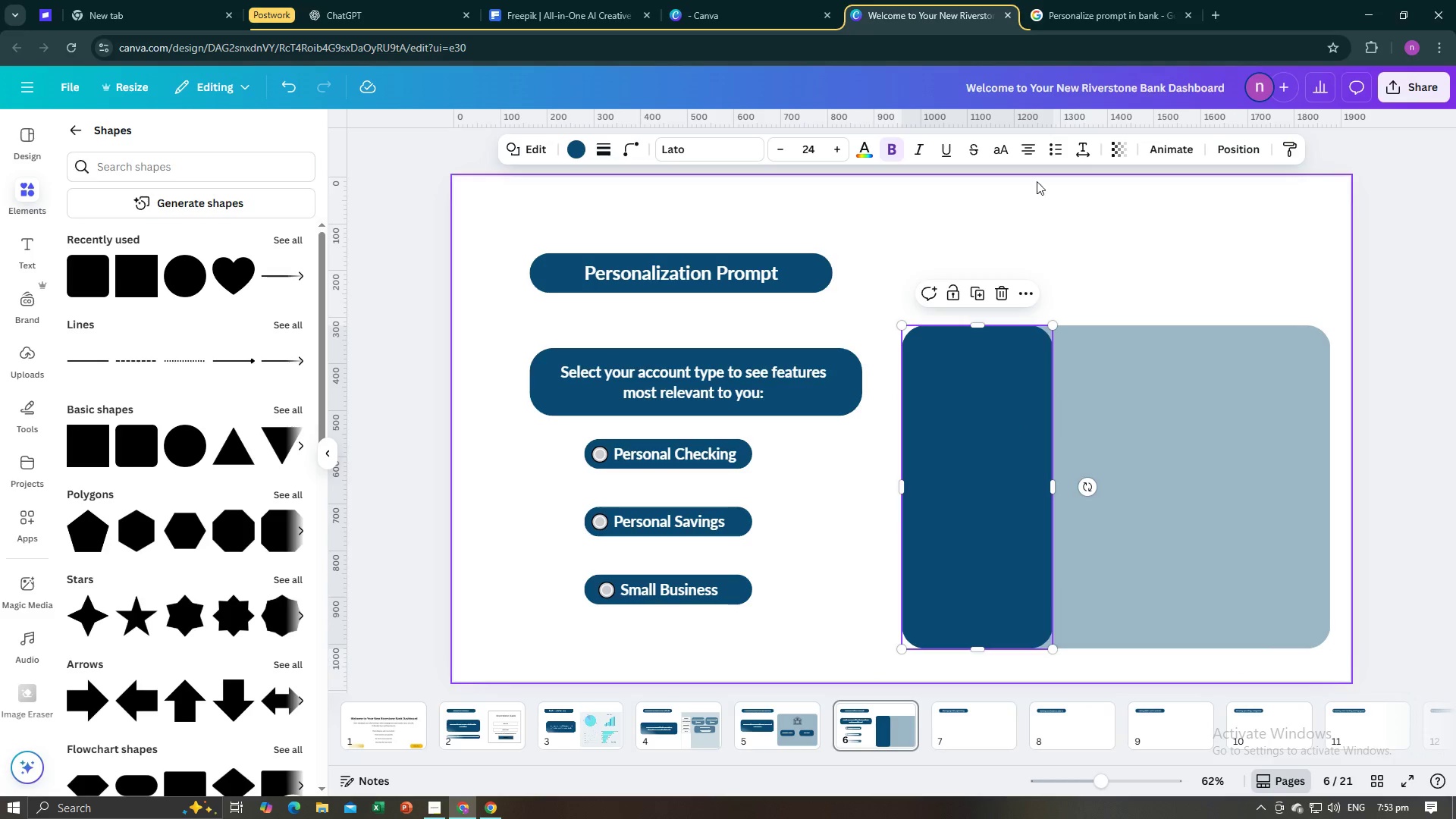 
left_click([1116, 154])
 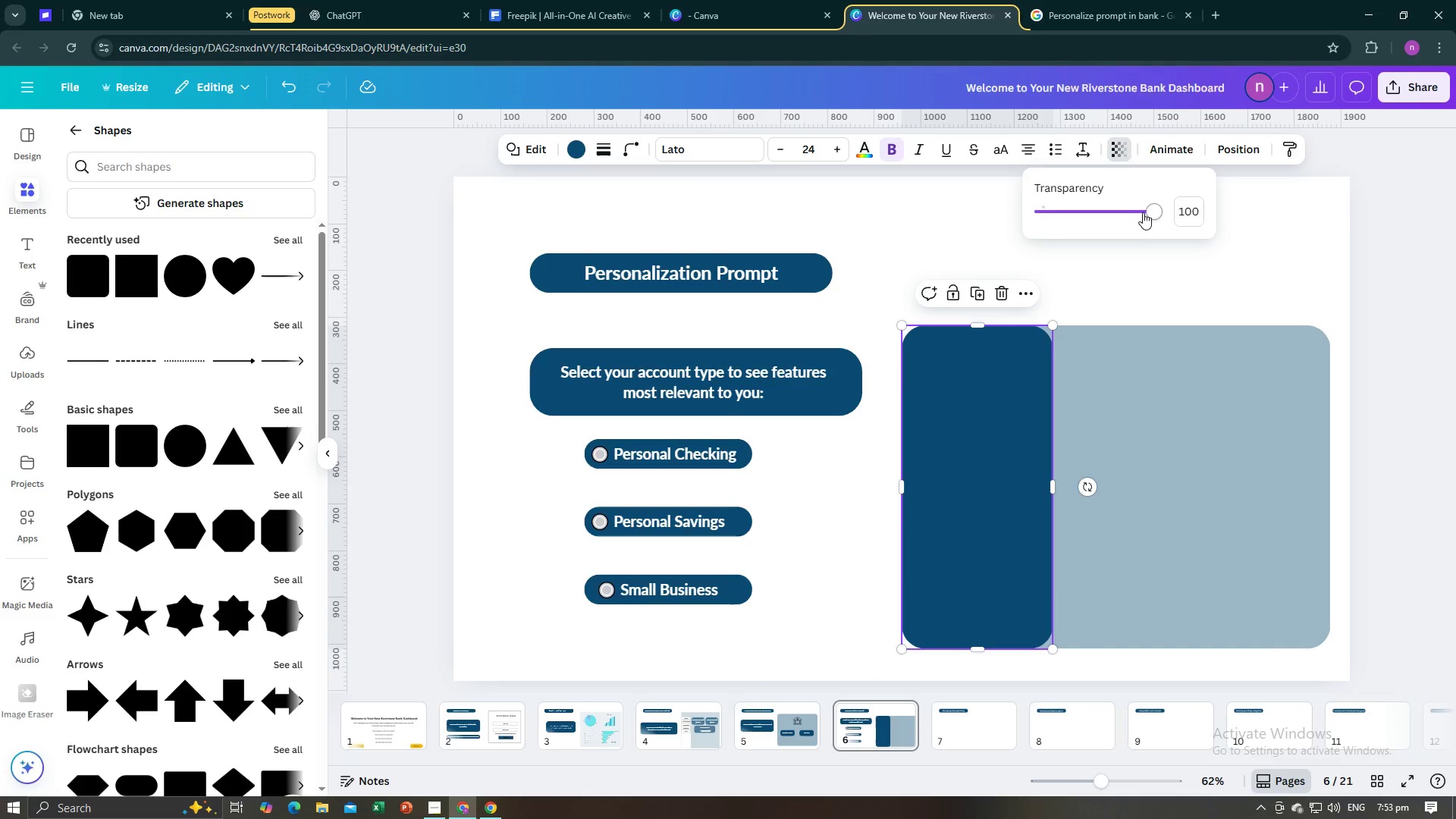 
left_click_drag(start_coordinate=[1144, 213], to_coordinate=[1106, 222])
 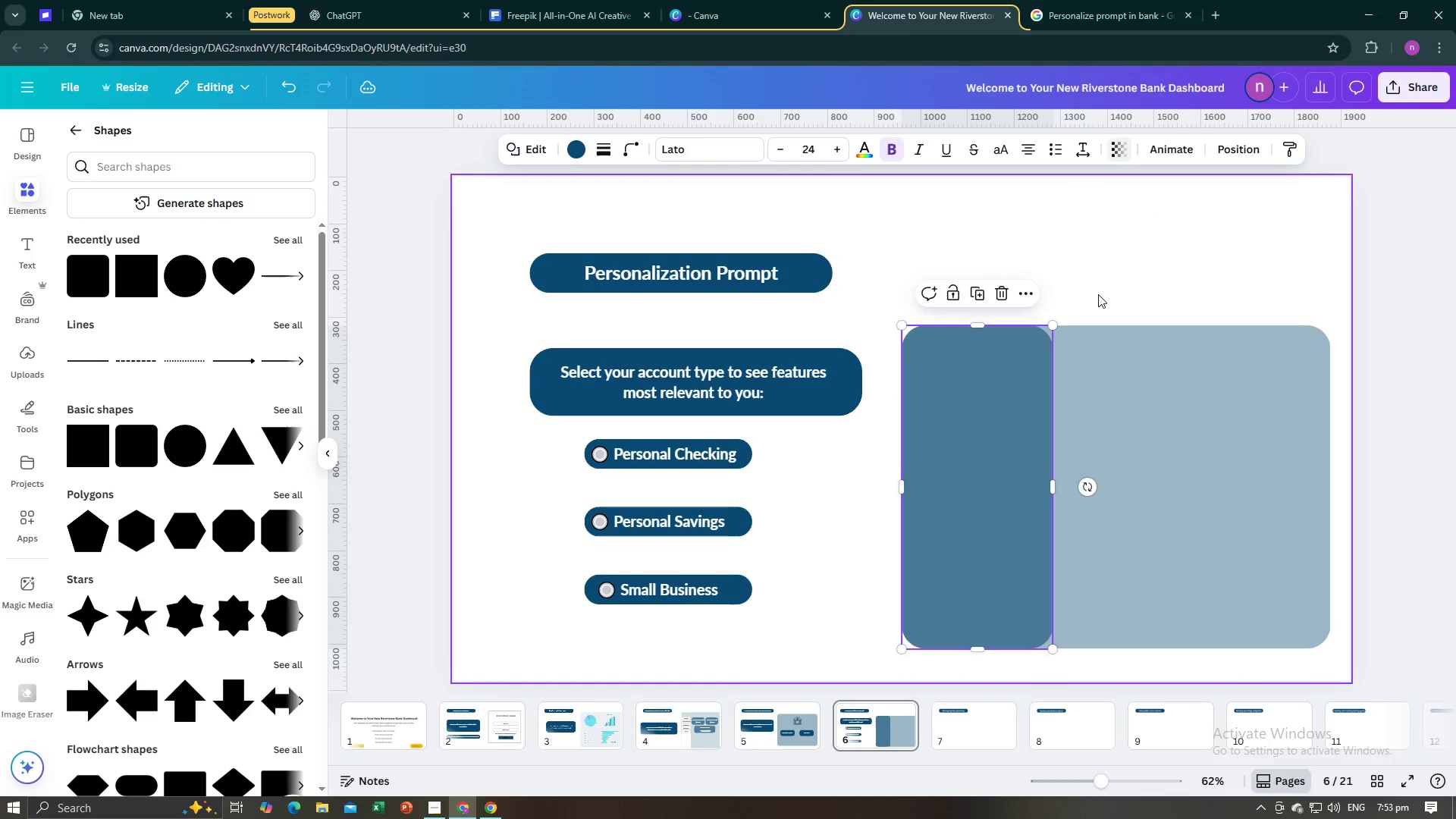 
left_click([1098, 294])
 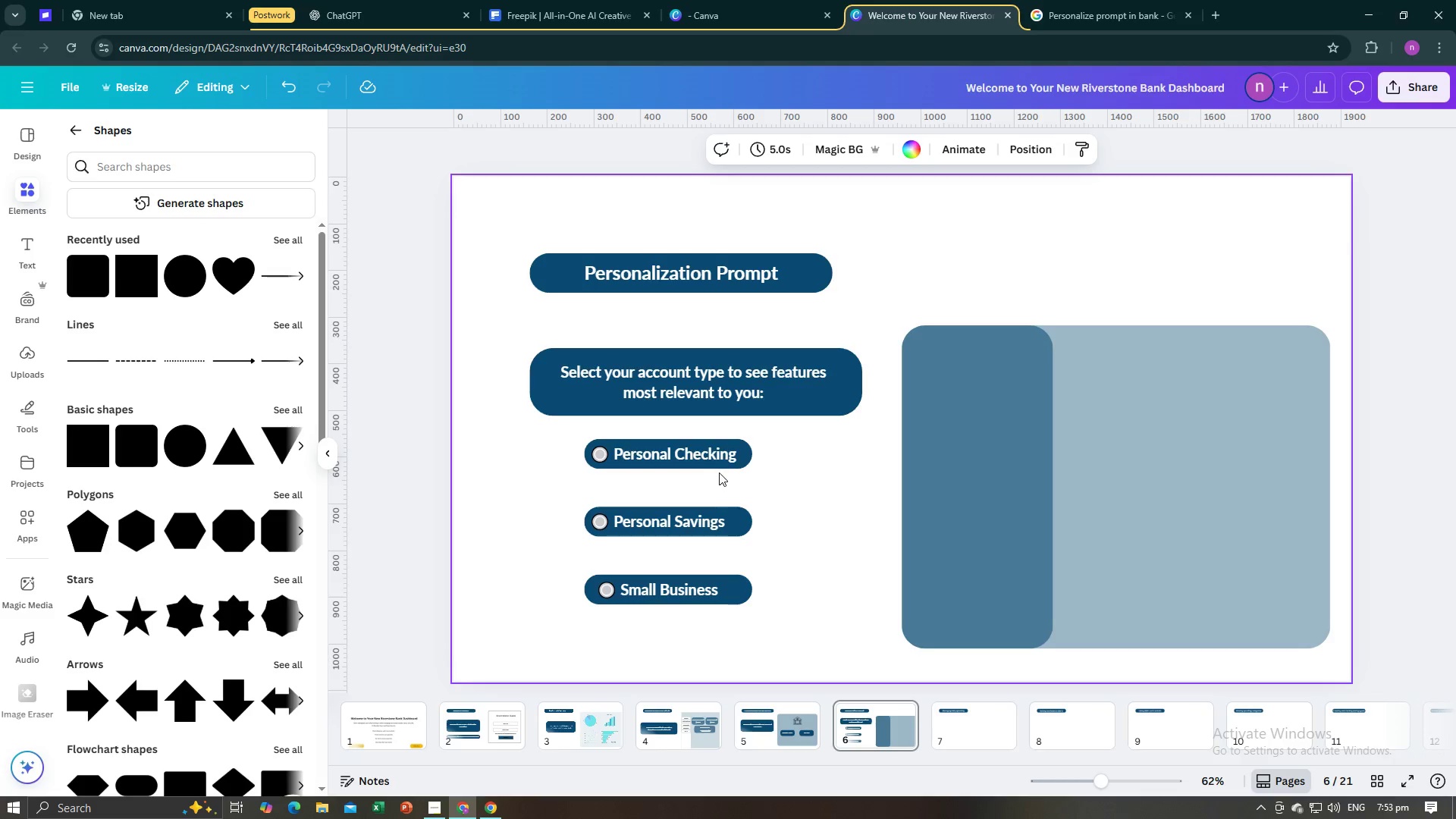 
left_click([715, 460])
 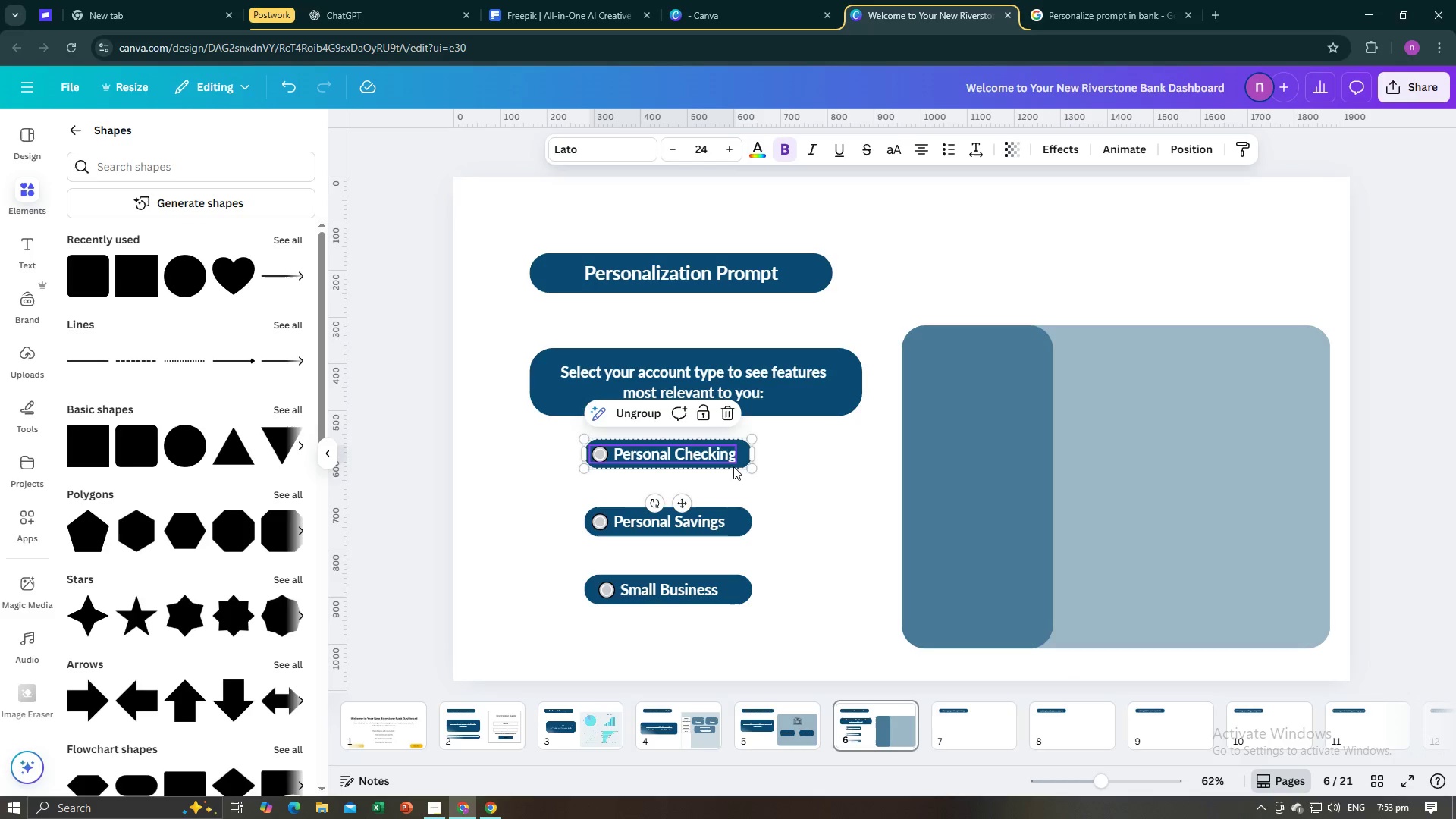 
left_click([751, 481])
 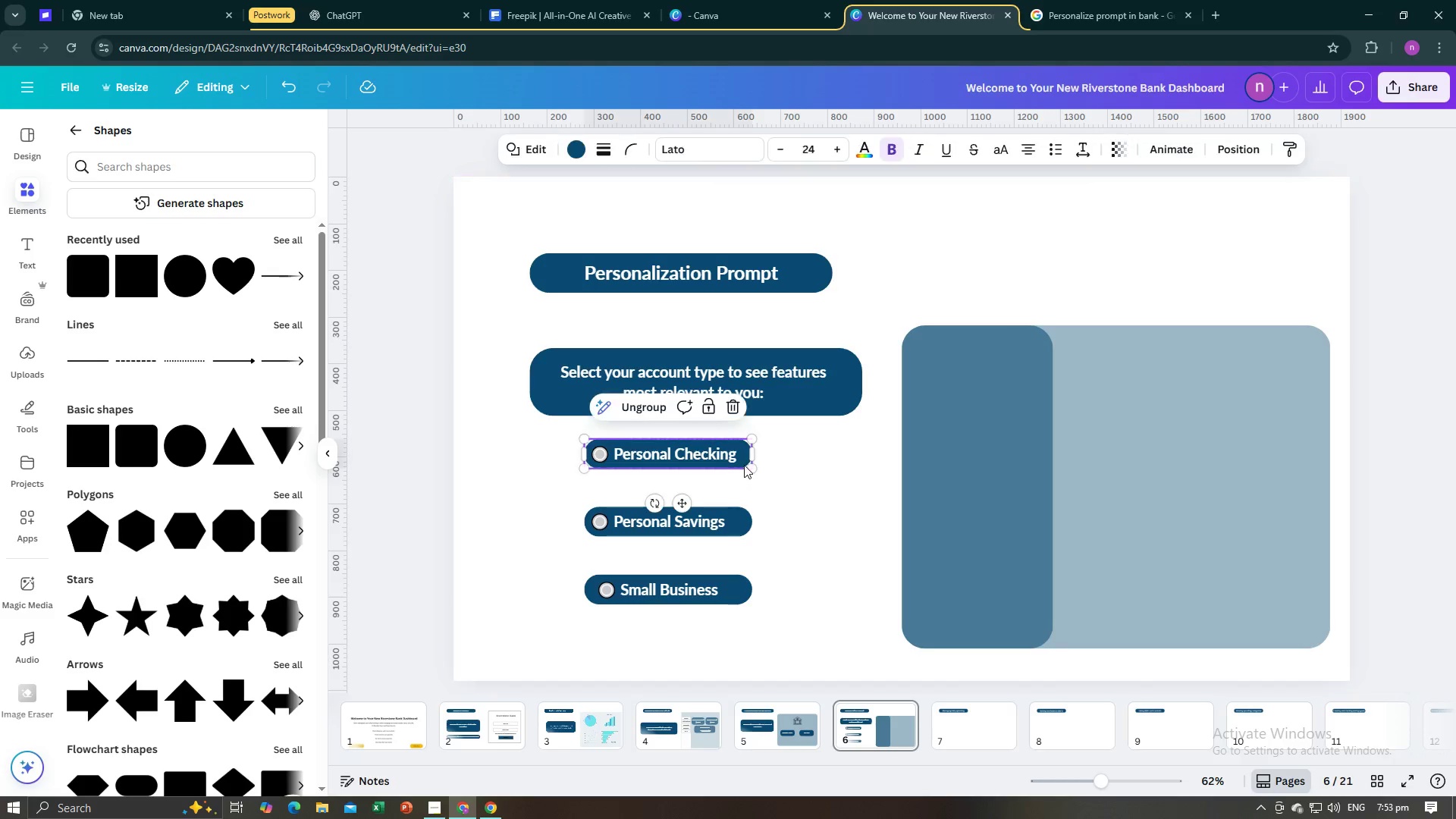 
left_click([744, 465])
 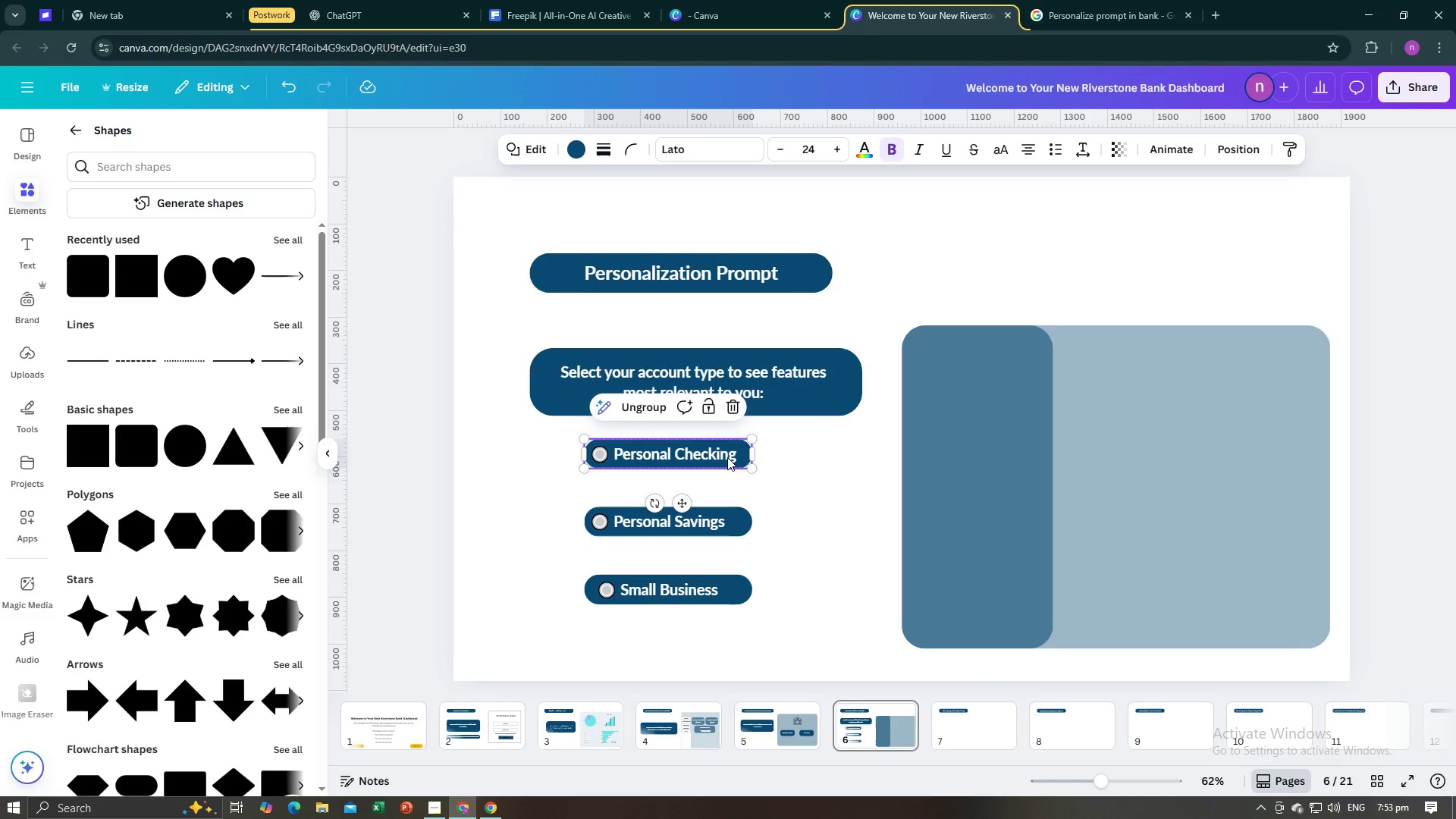 
key(Control+C)
 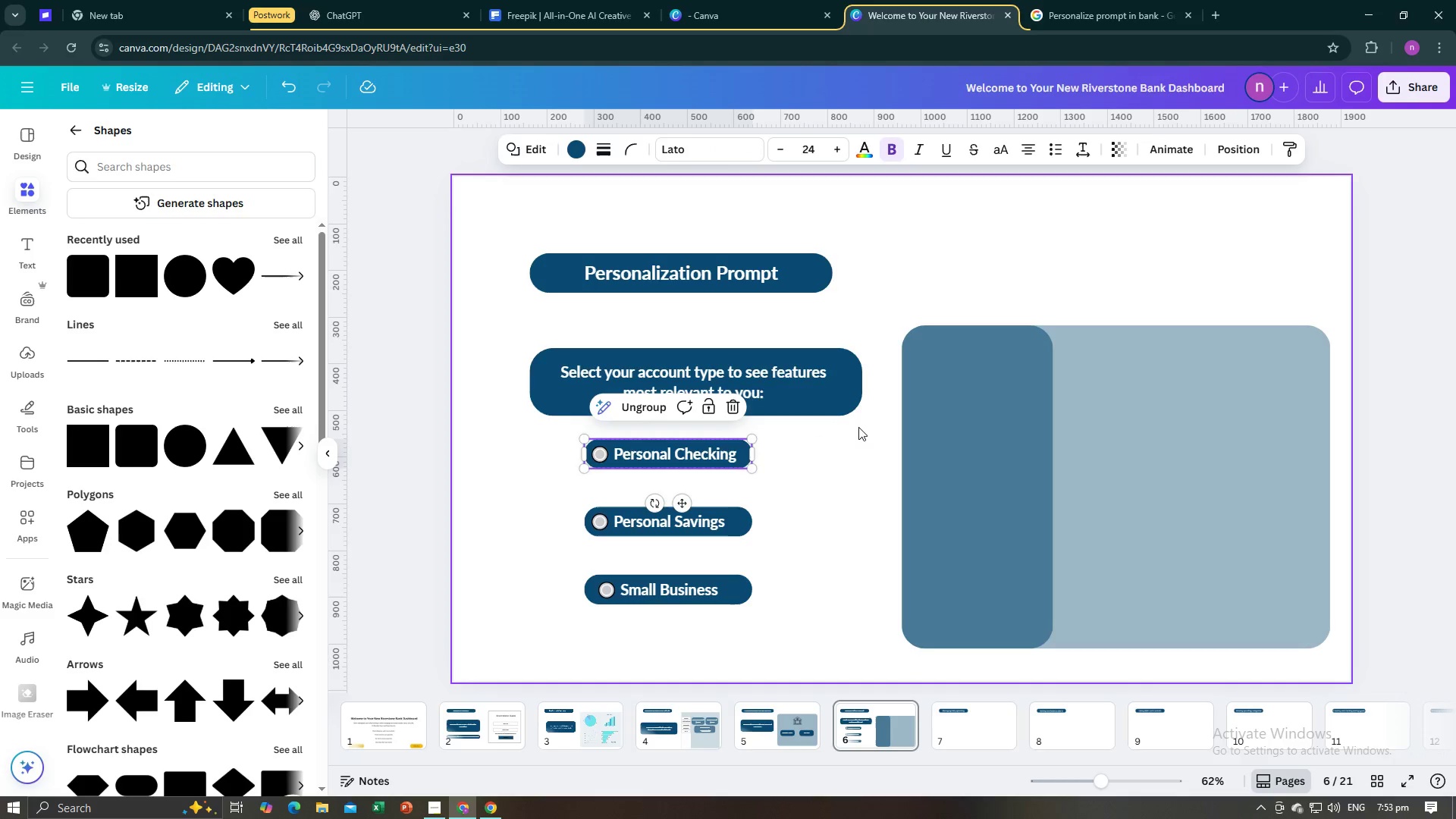 
left_click([874, 431])
 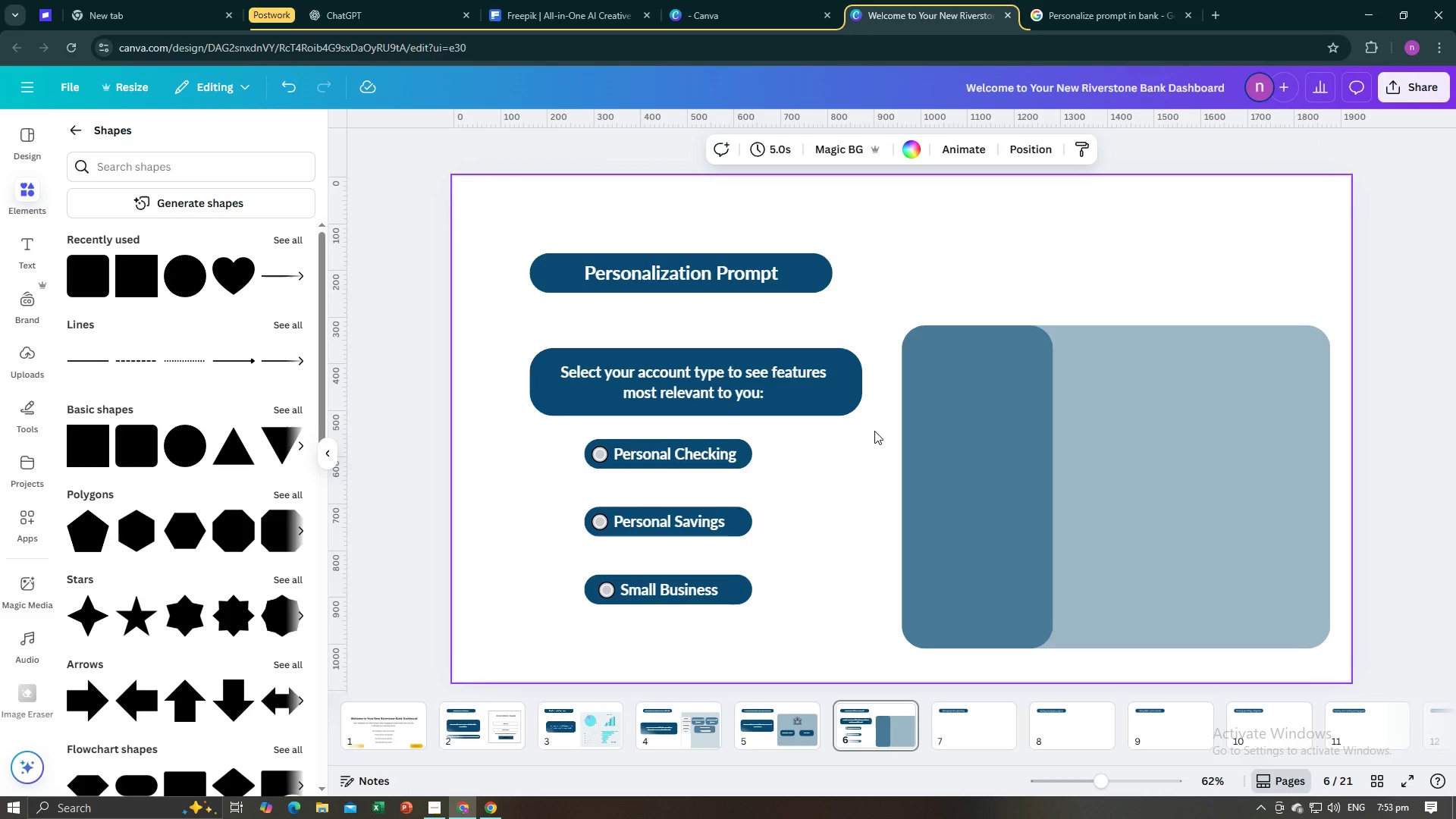 
key(Control+V)
 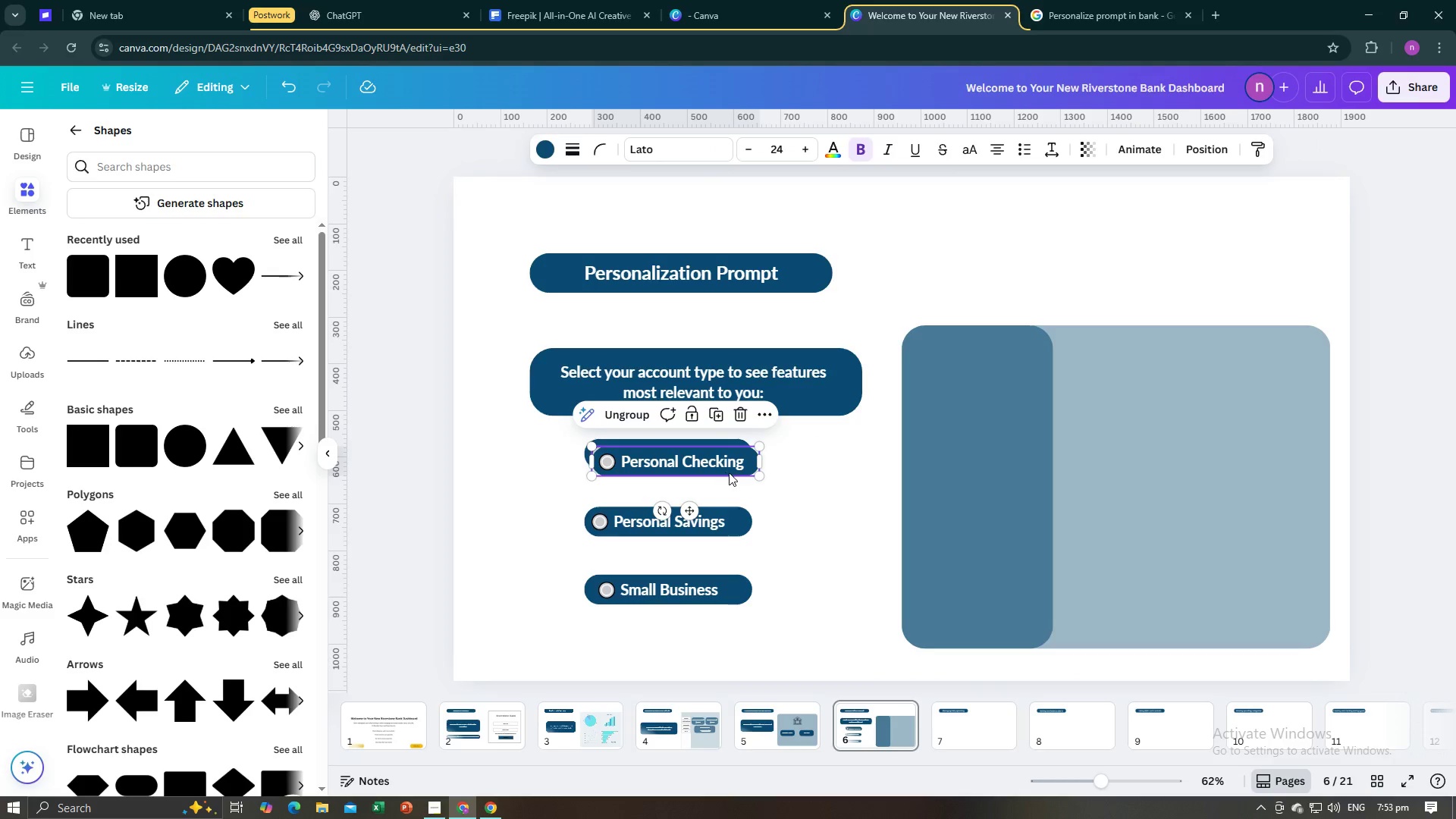 
left_click_drag(start_coordinate=[730, 472], to_coordinate=[1049, 416])
 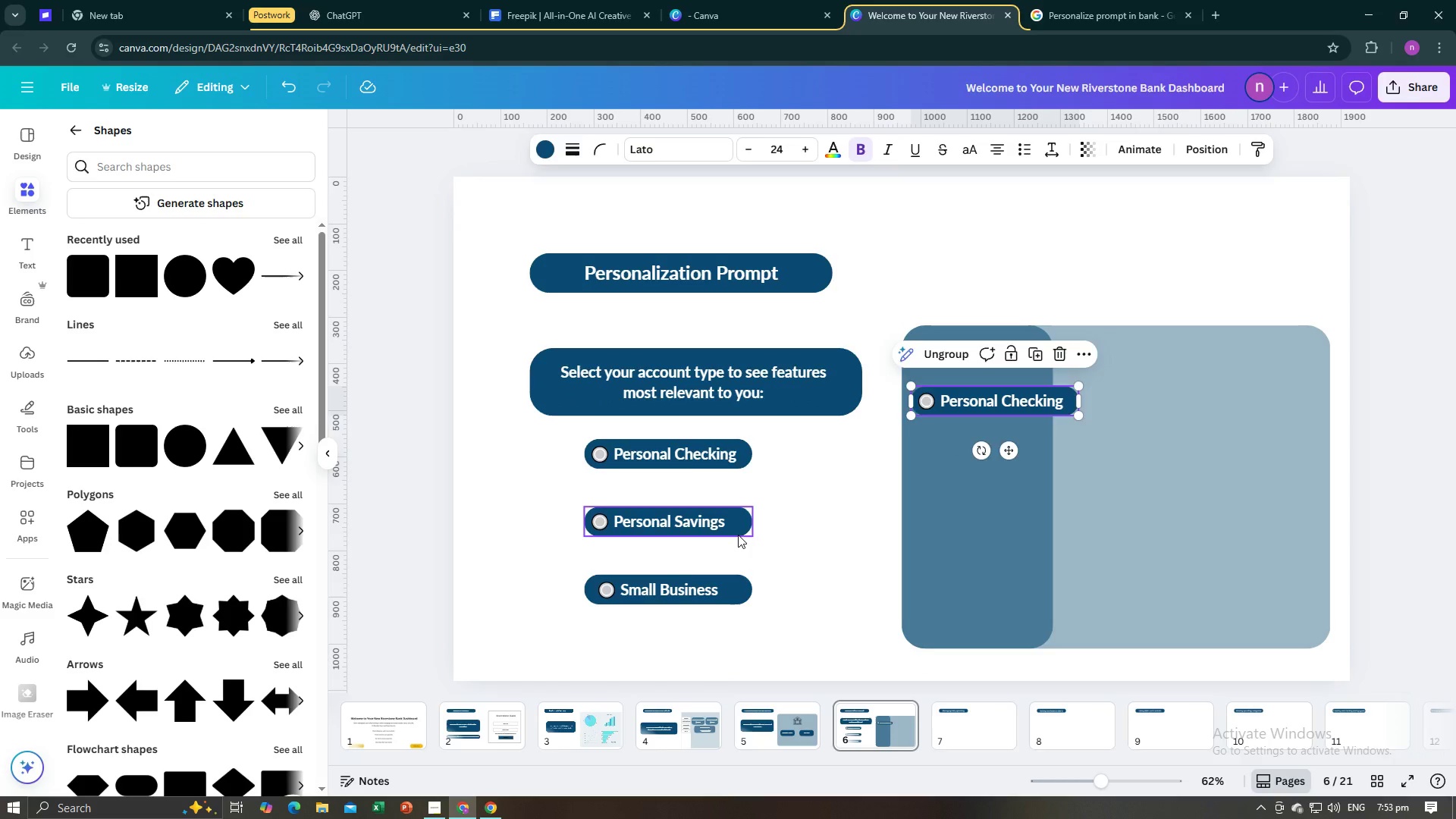 
left_click([738, 535])
 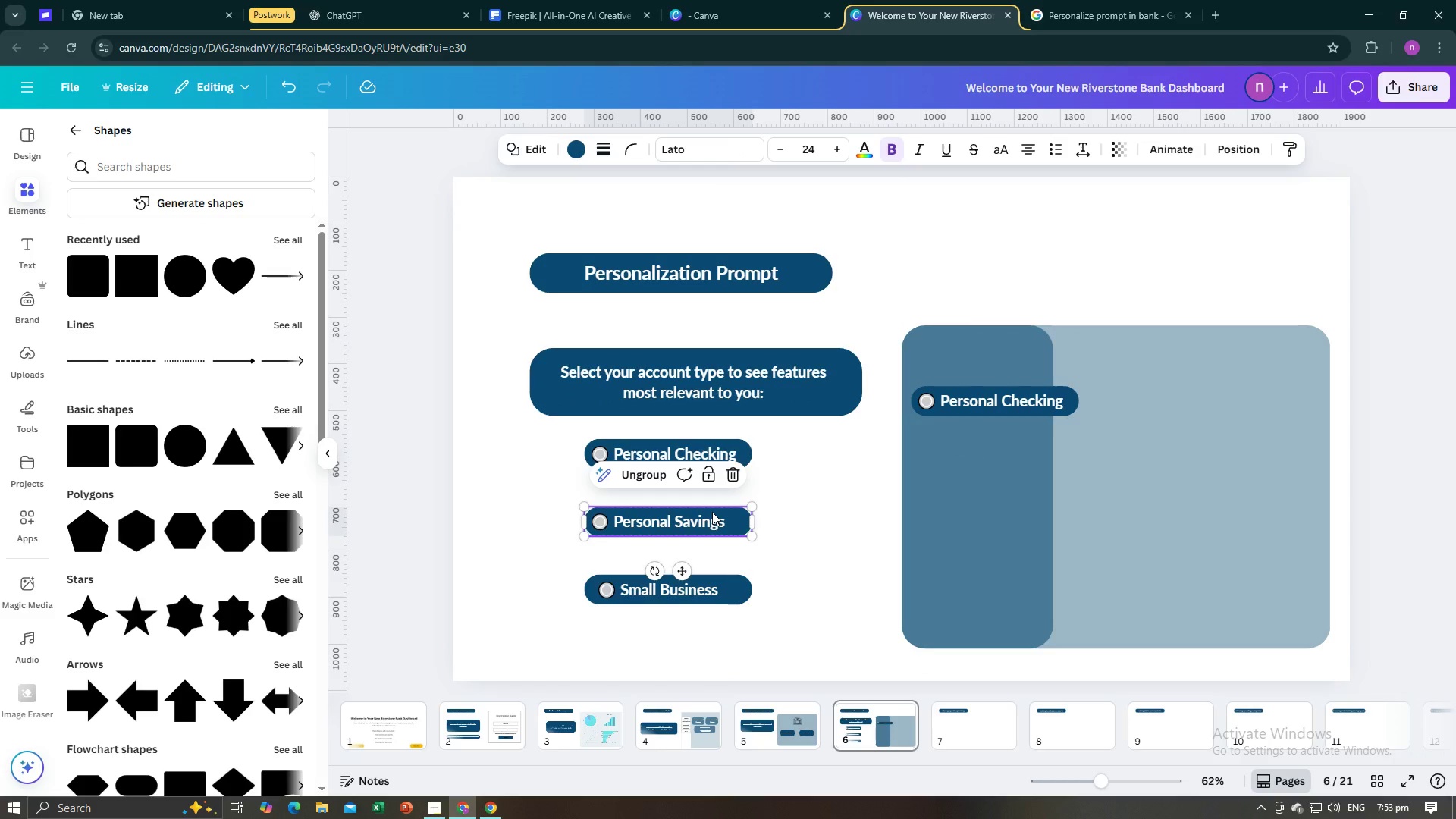 
key(Control+C)
 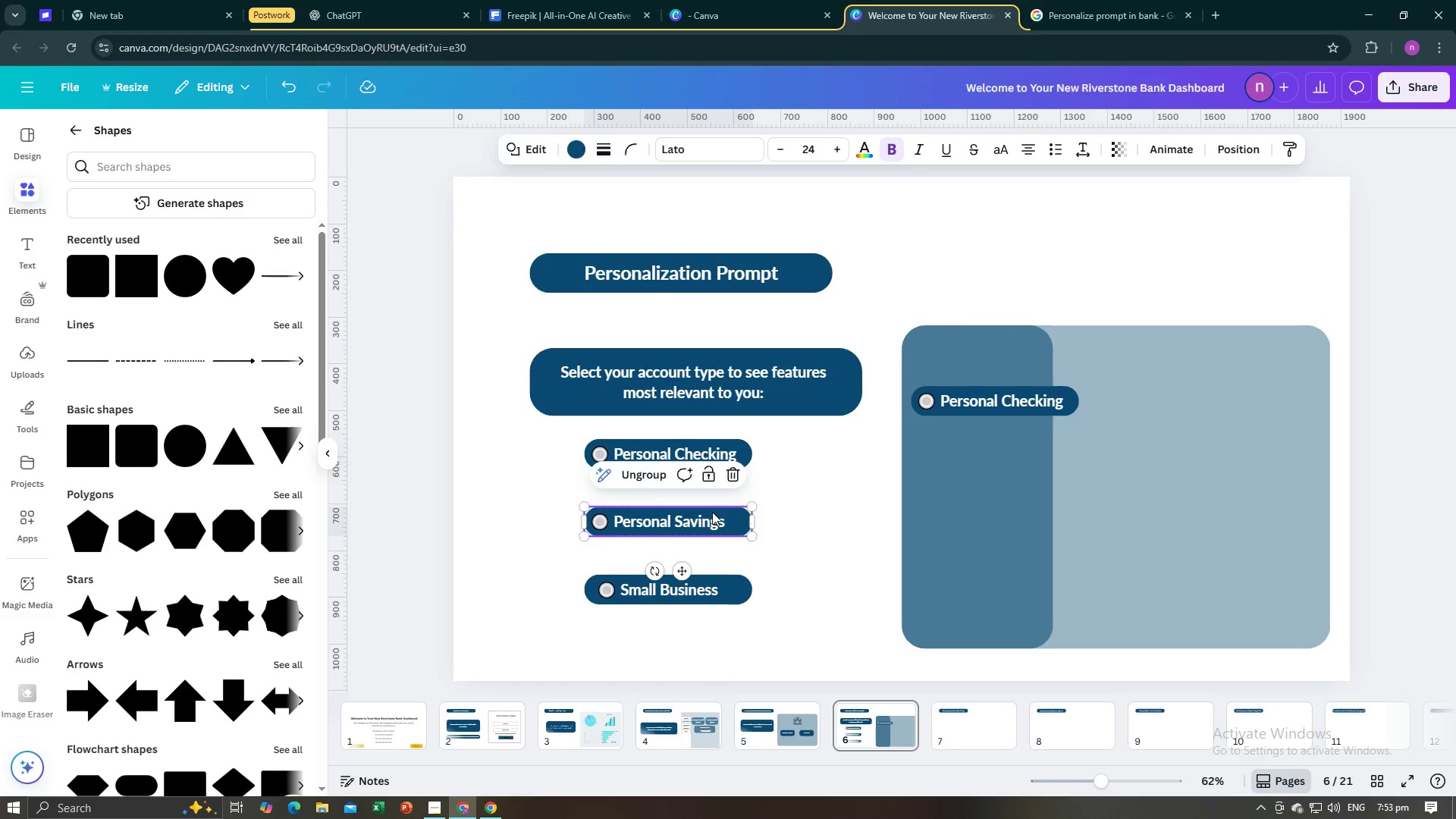 
key(Control+V)
 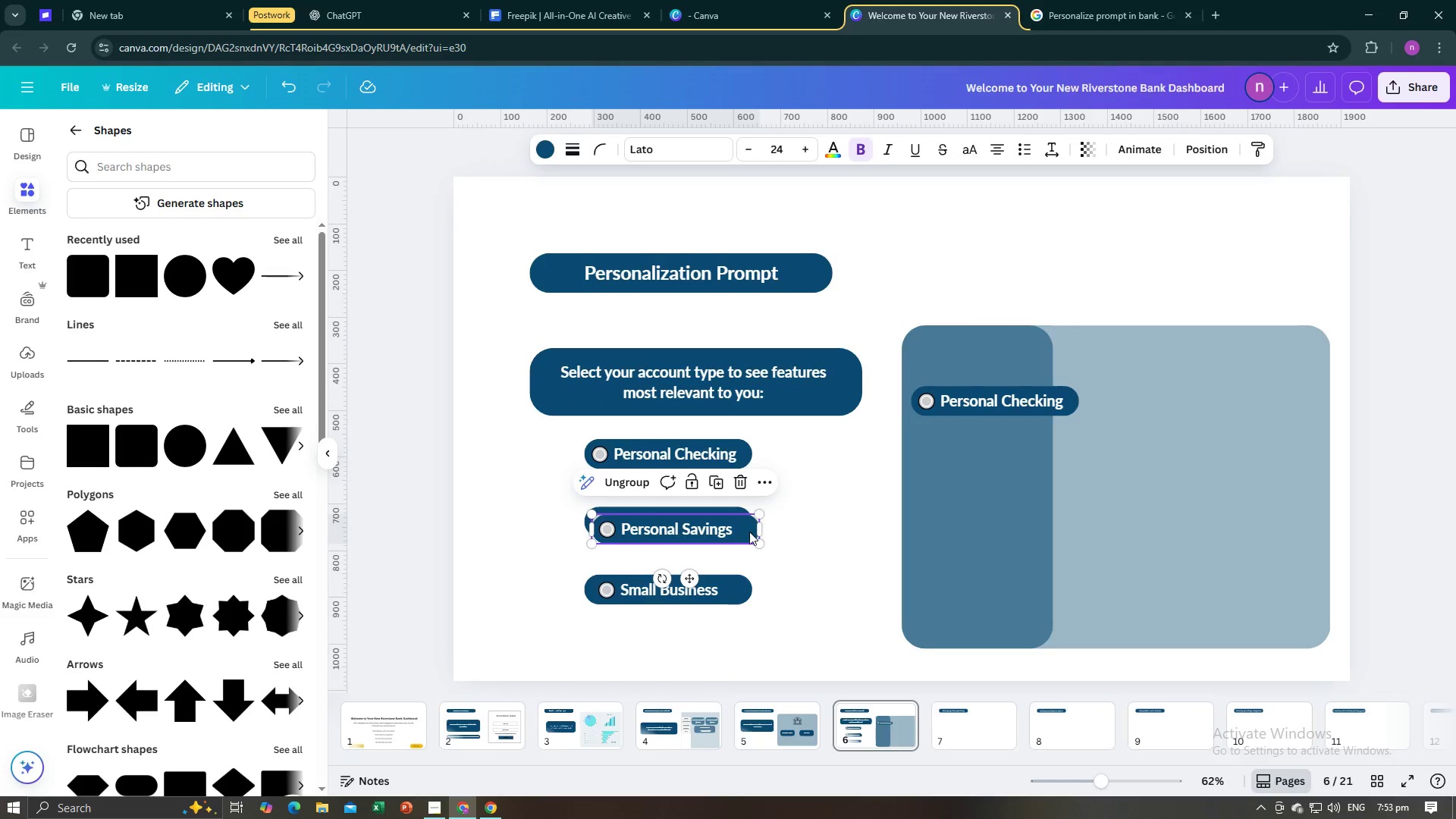 
left_click_drag(start_coordinate=[749, 532], to_coordinate=[1071, 491])
 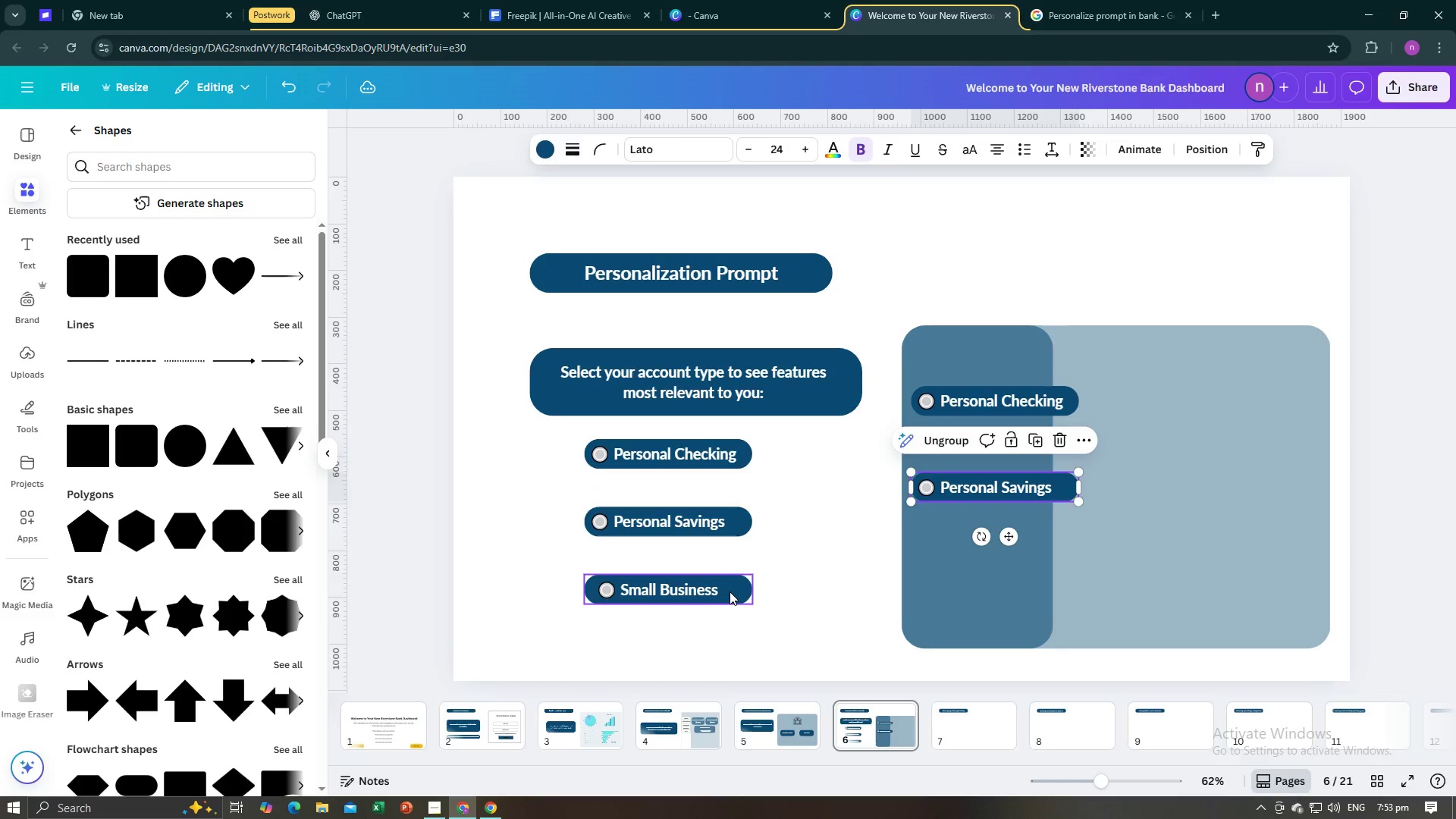 
left_click([730, 592])
 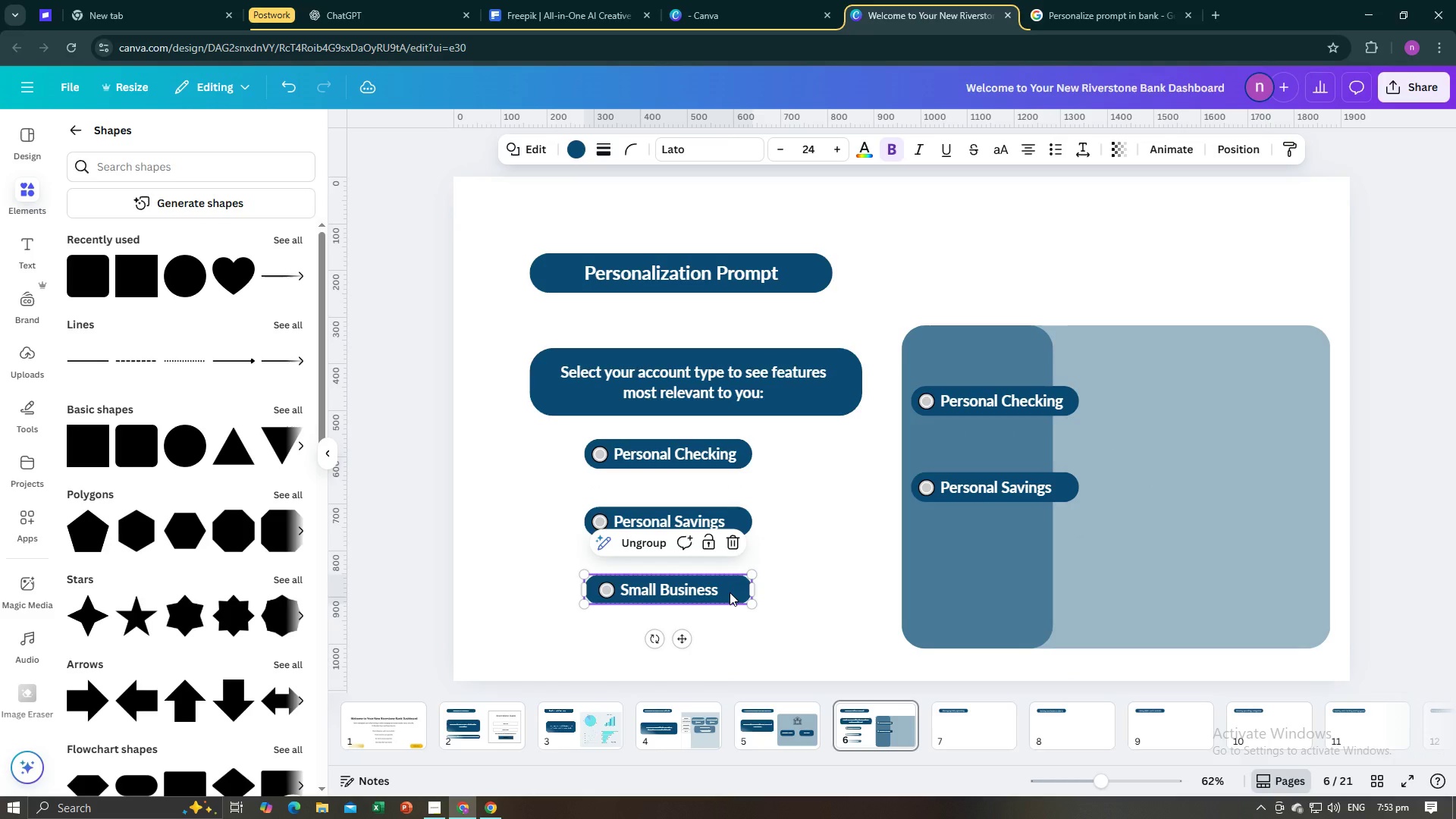 
key(Control+C)
 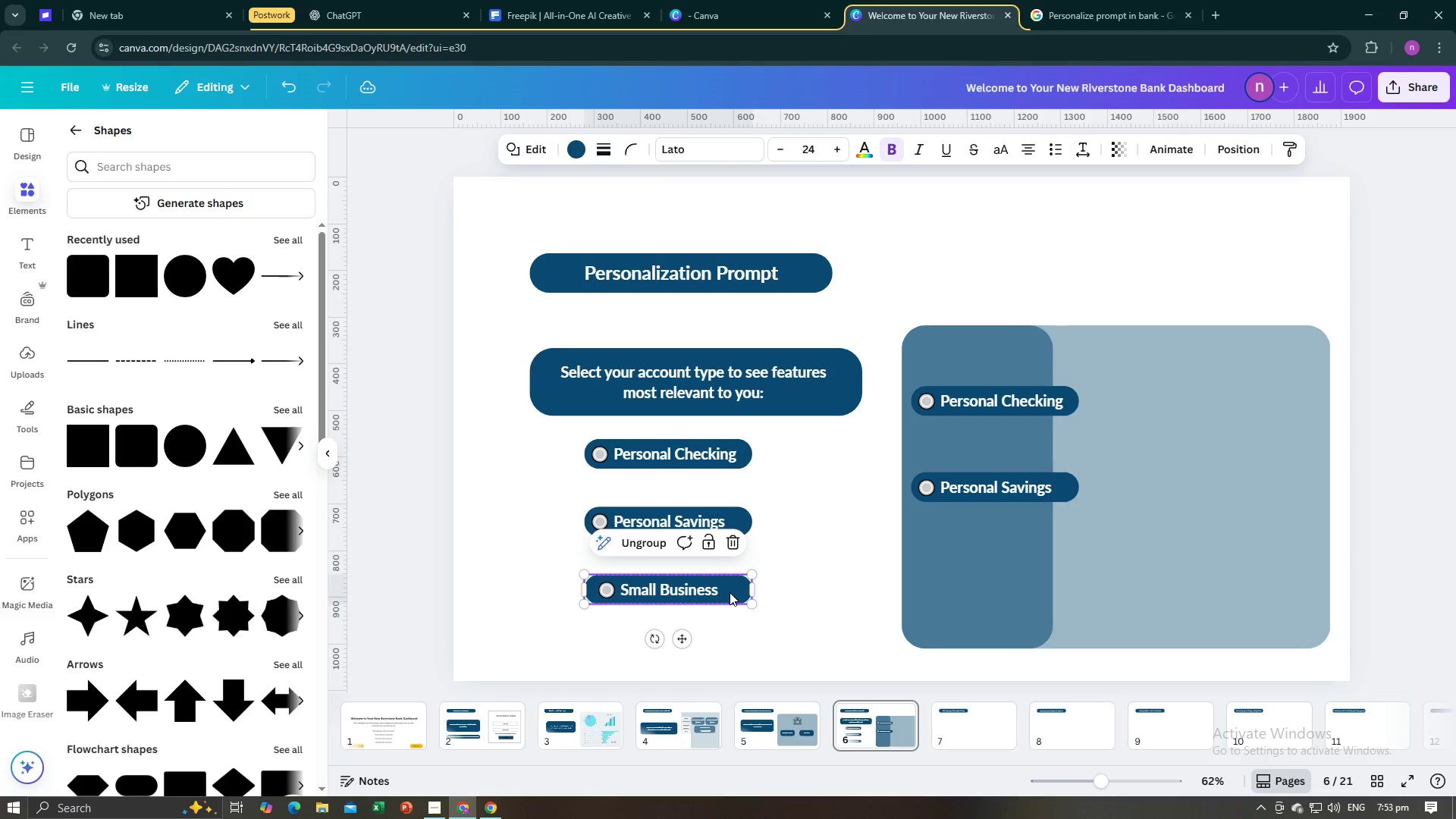 
key(Control+V)
 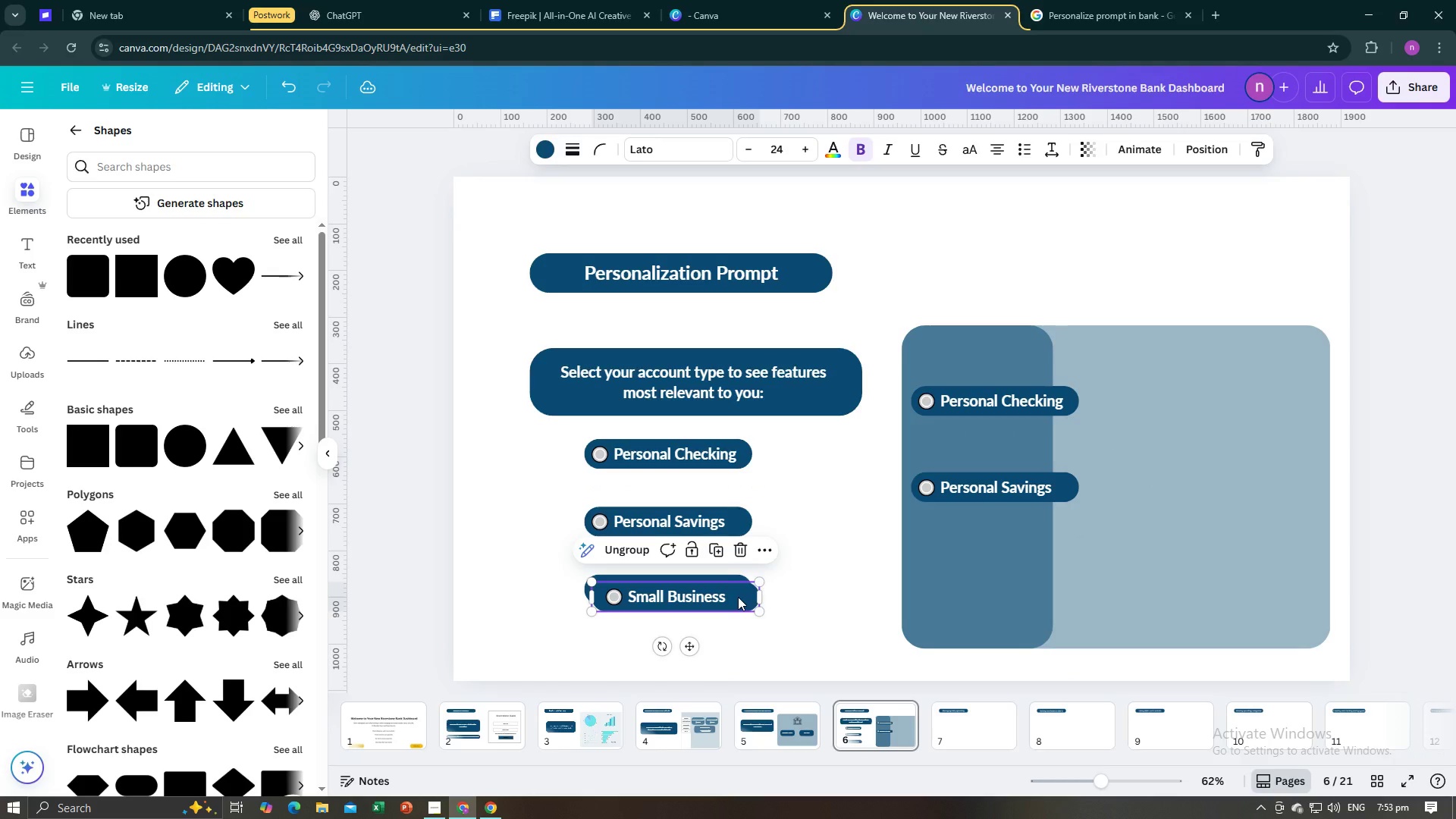 
left_click_drag(start_coordinate=[738, 597], to_coordinate=[1056, 573])
 